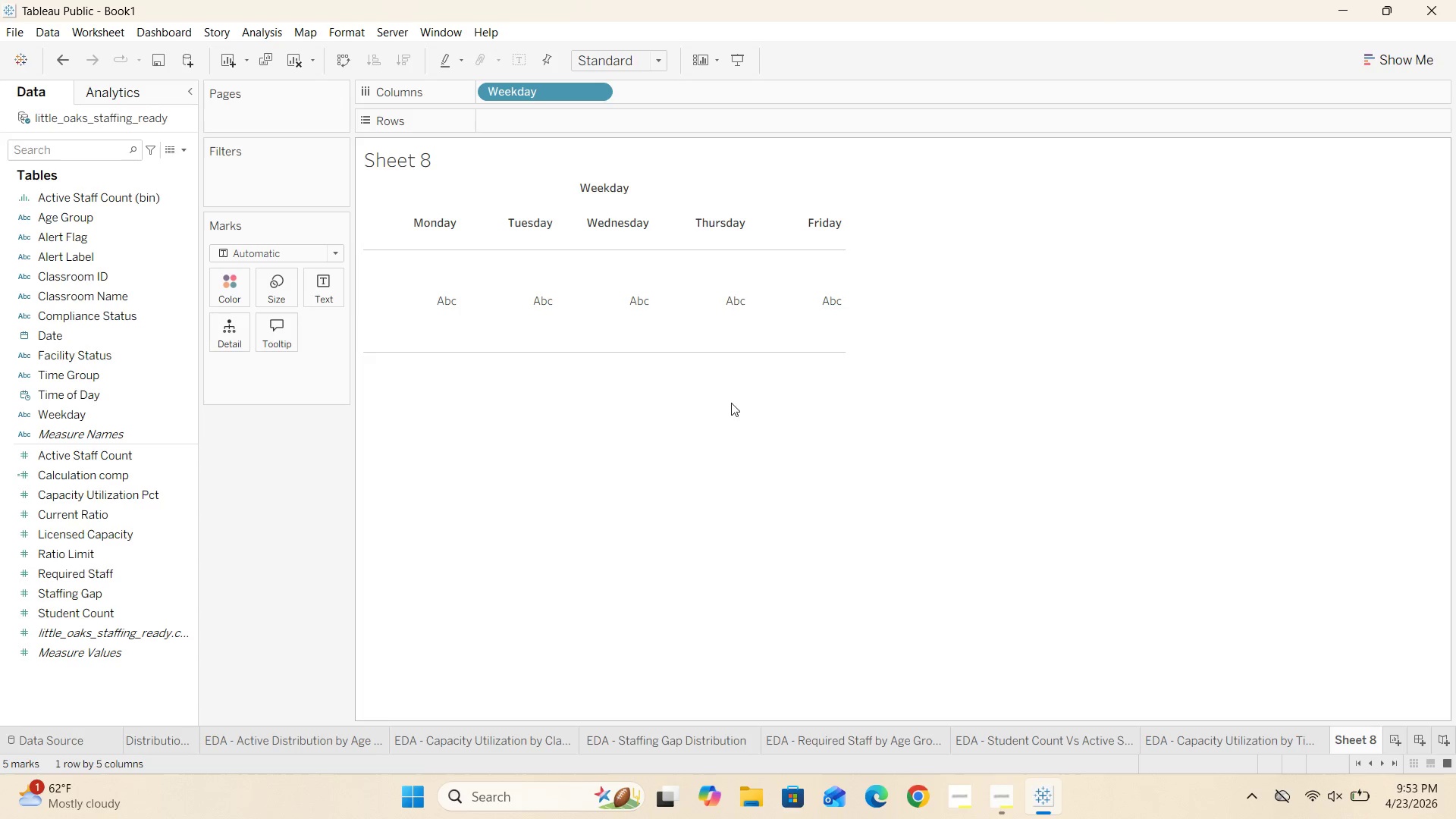 
wait(20.0)
 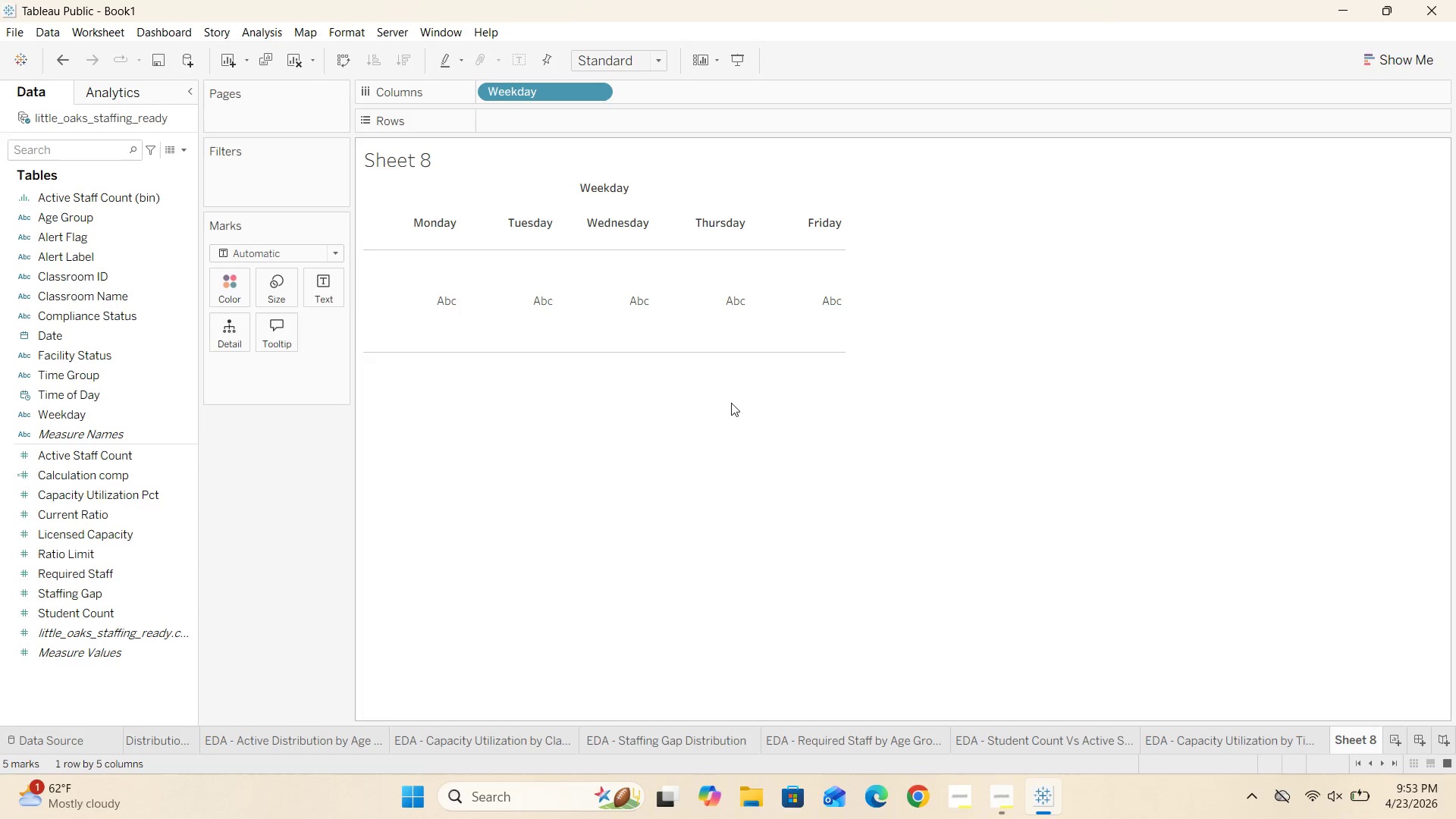 
left_click_drag(start_coordinate=[110, 482], to_coordinate=[559, 125])
 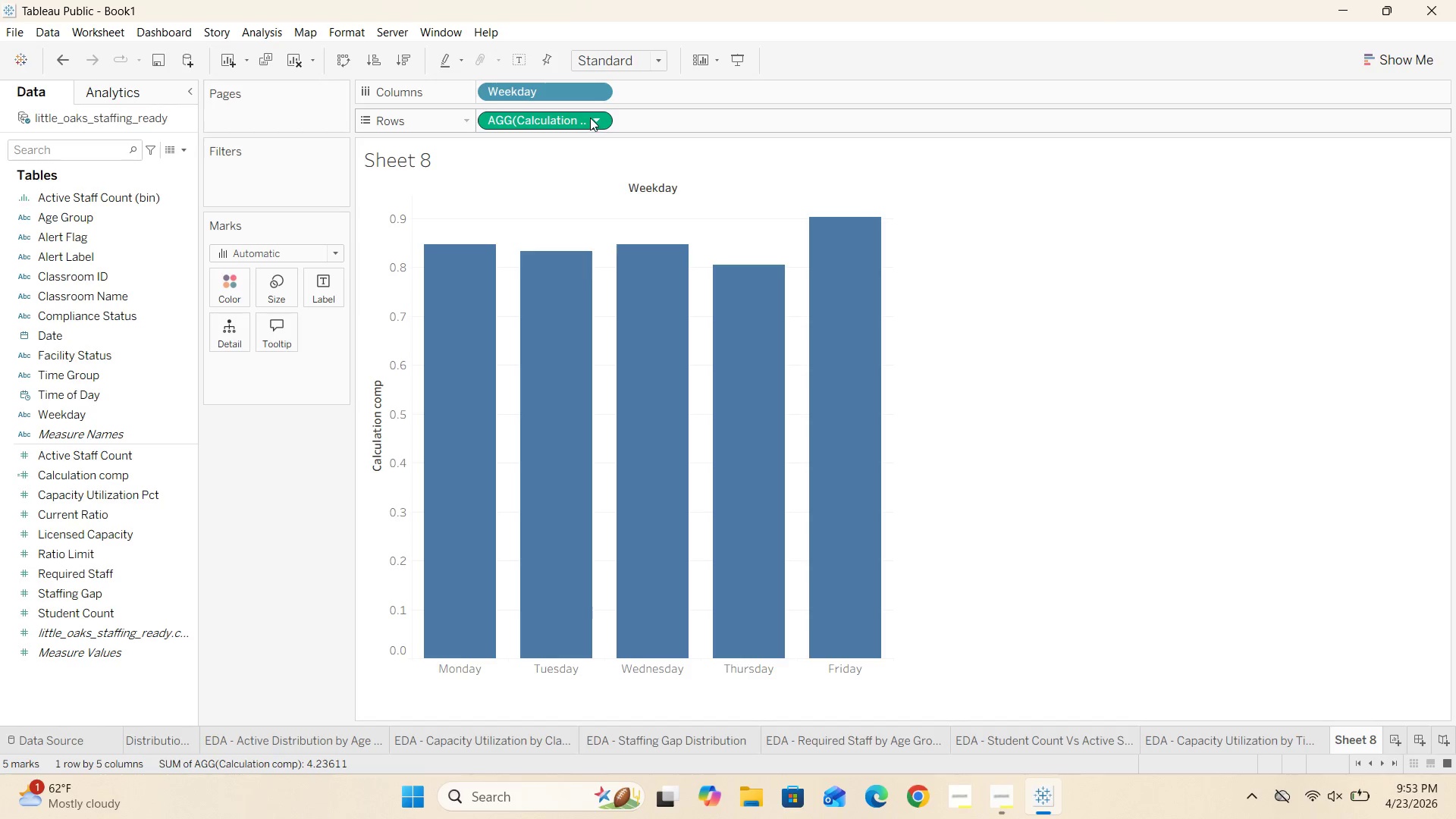 
left_click([595, 118])
 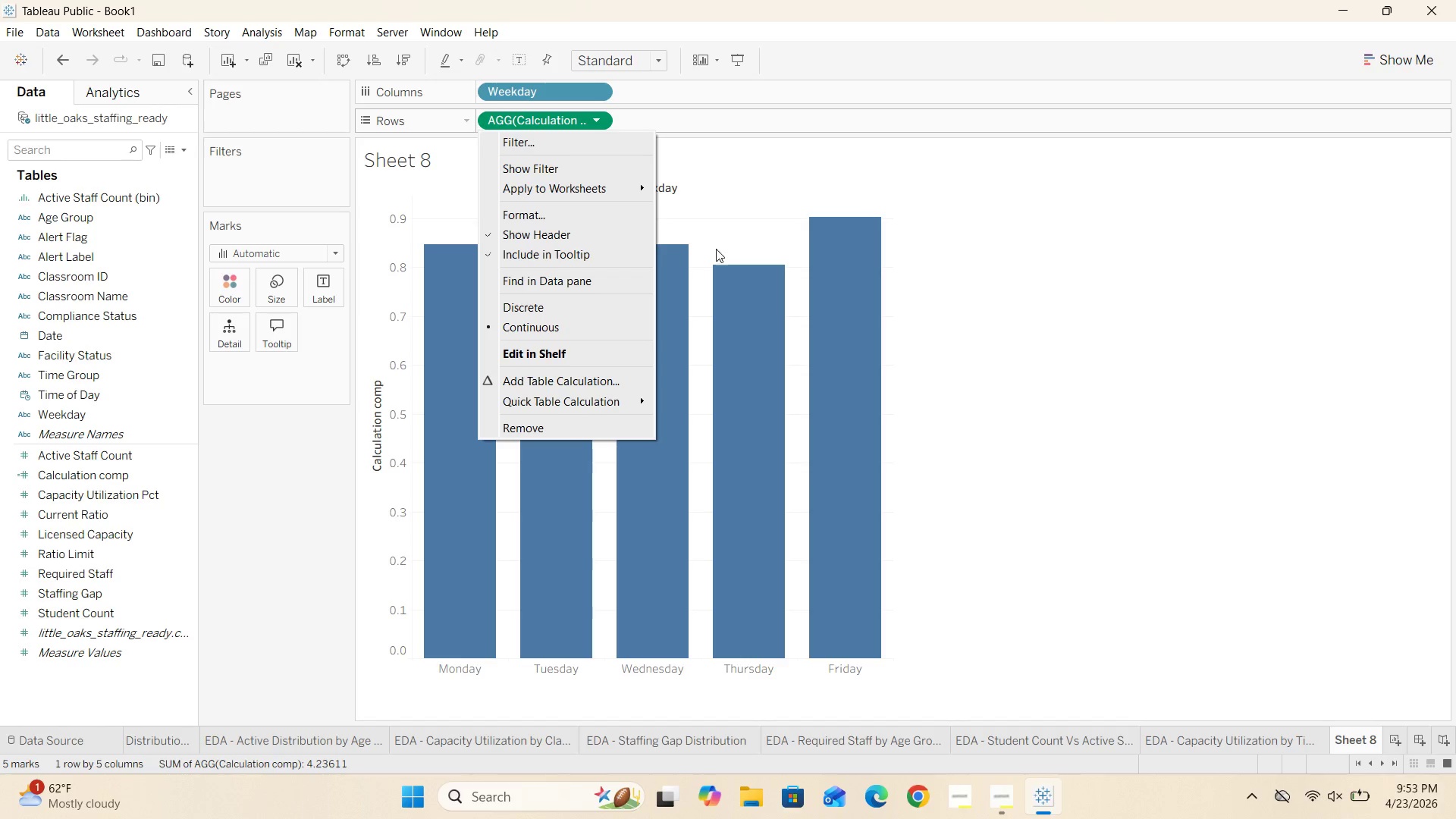 
left_click([569, 215])
 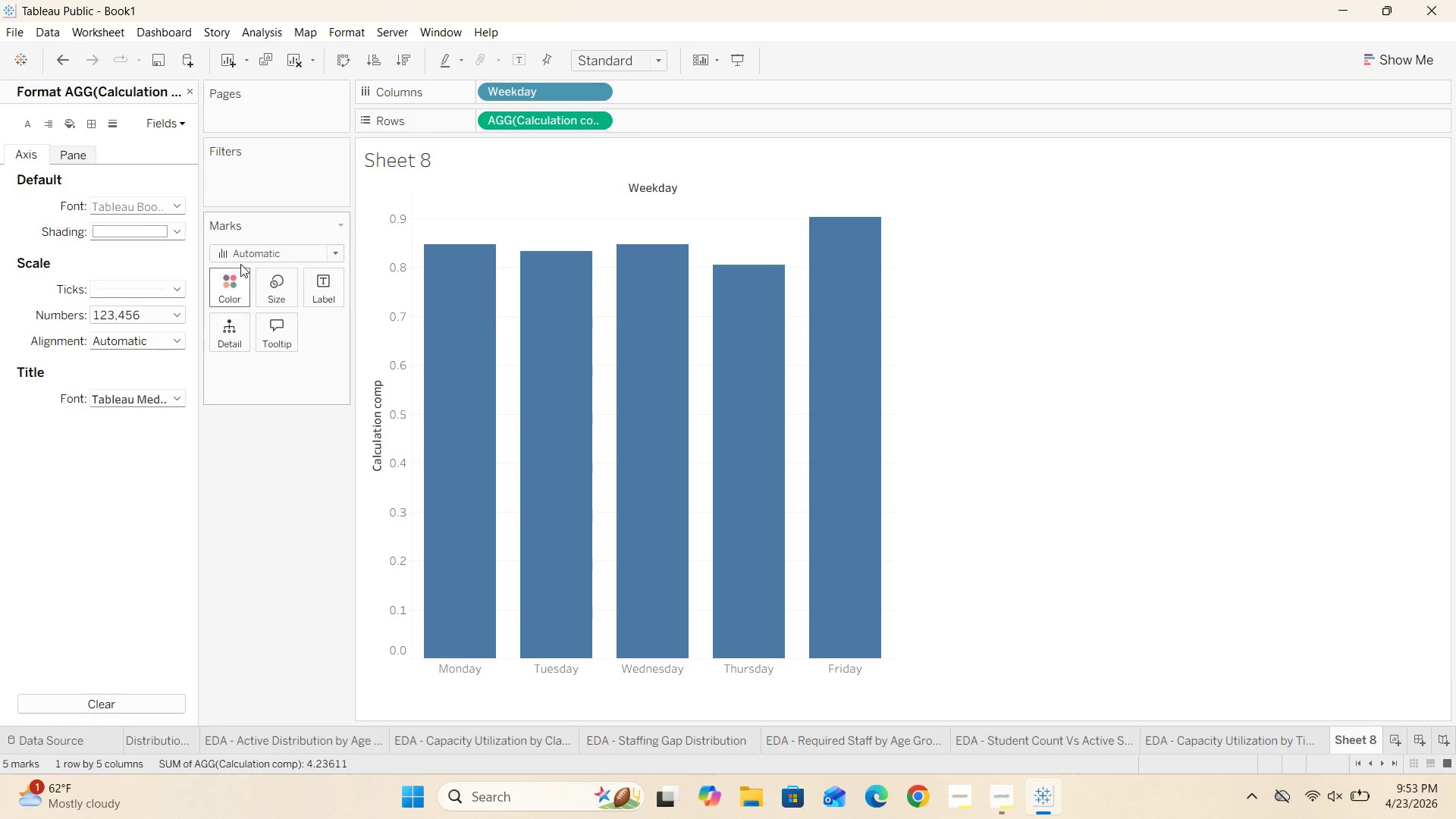 
wait(5.67)
 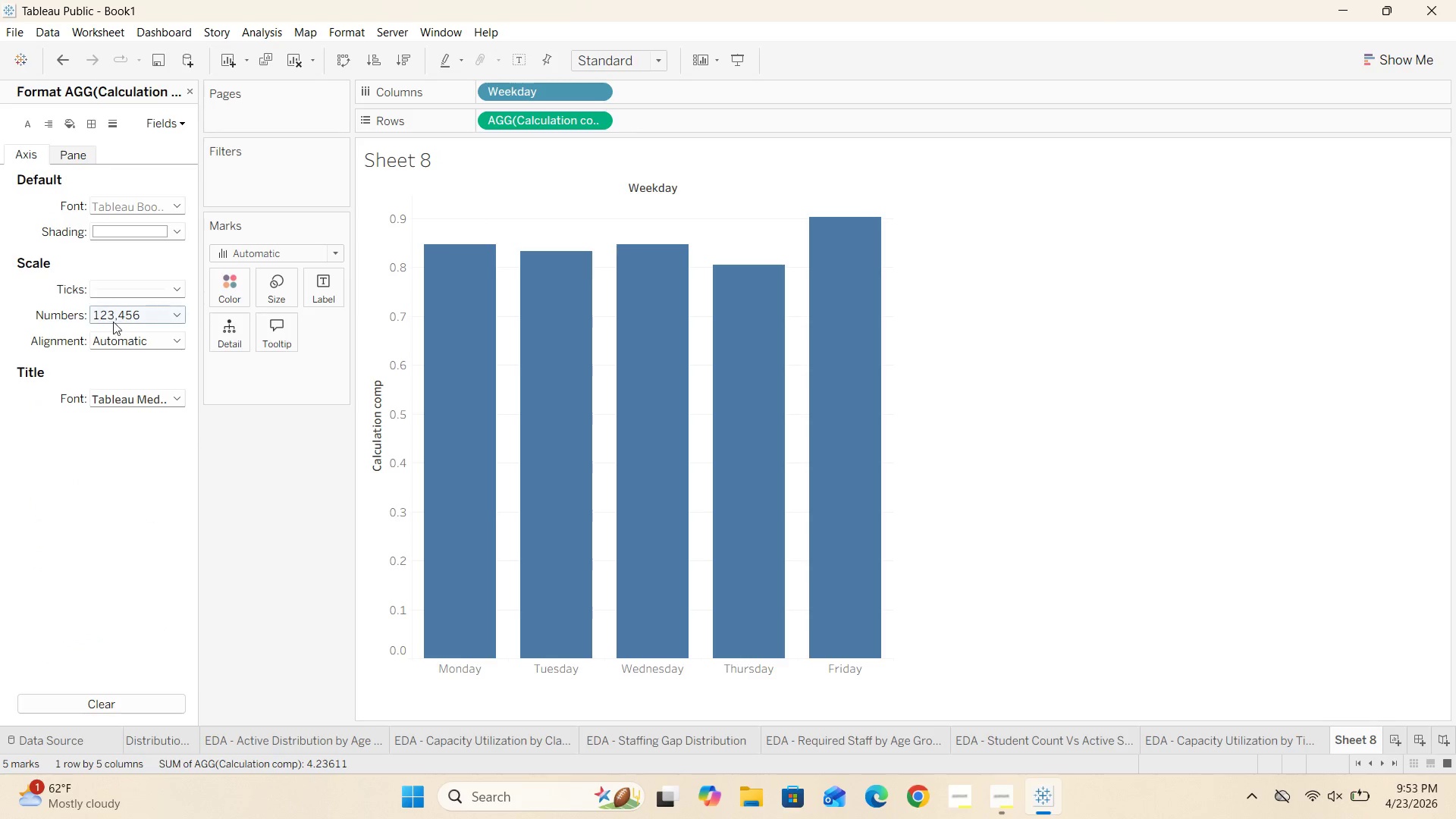 
left_click([178, 316])
 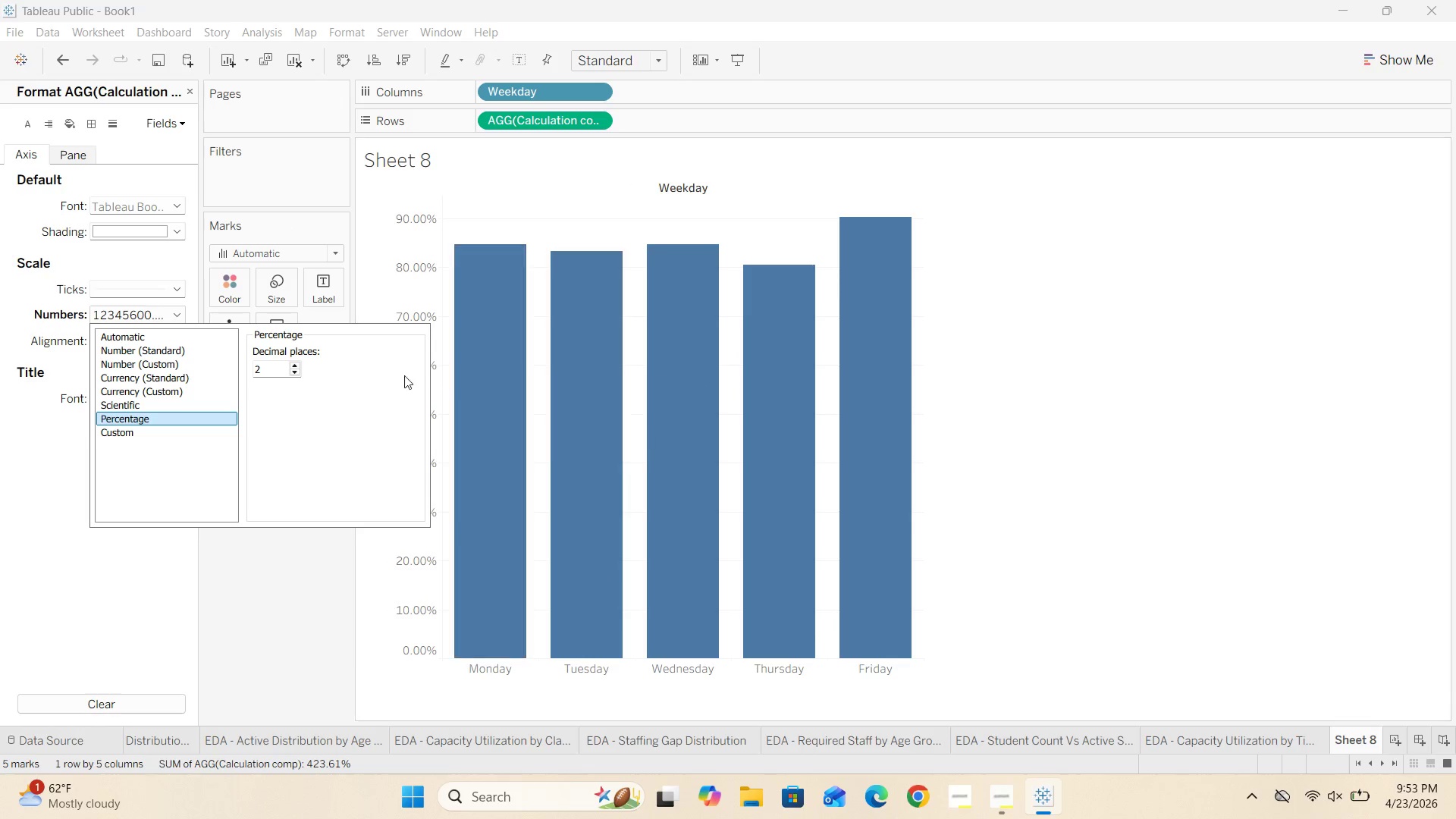 
wait(5.08)
 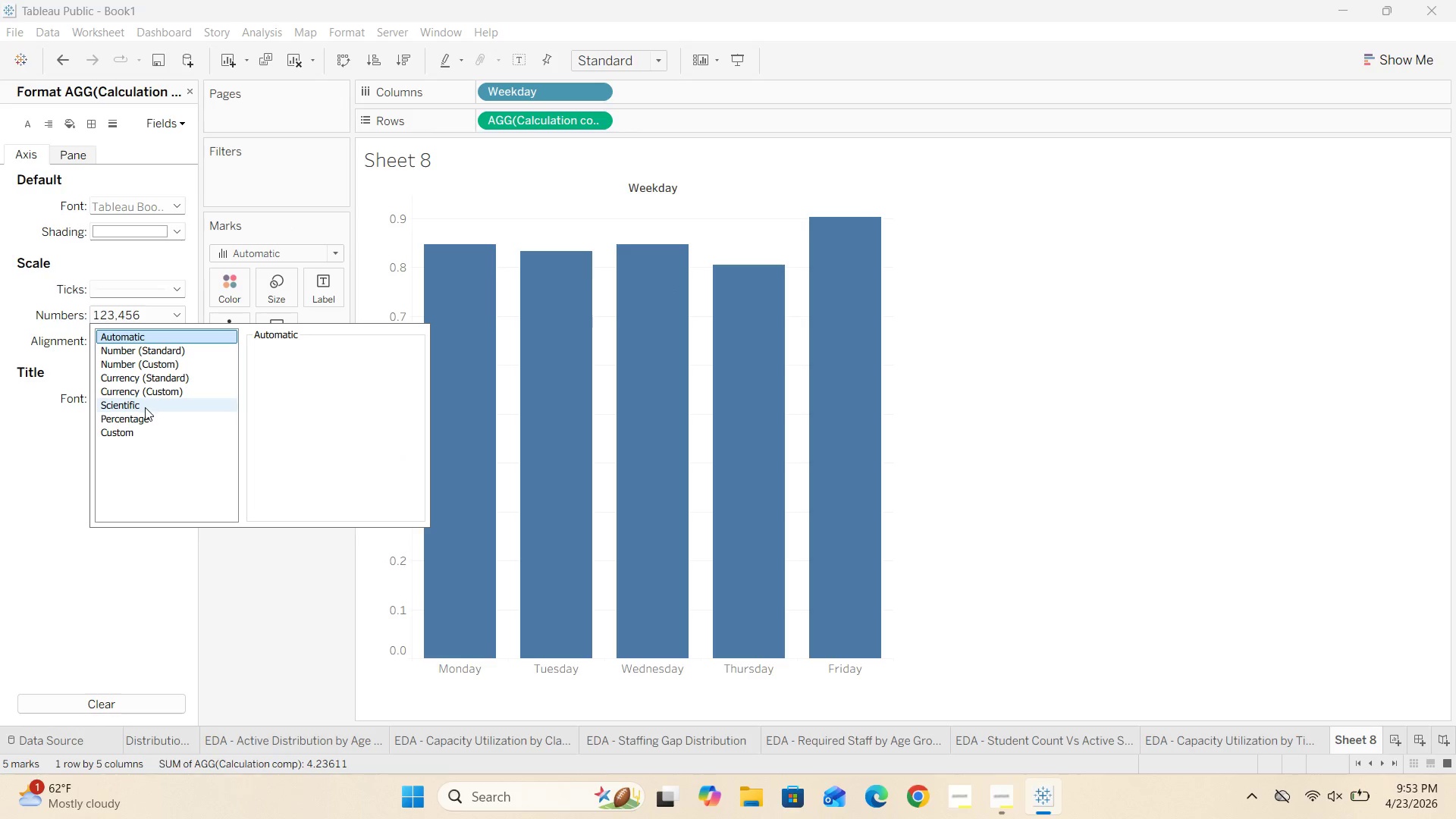 
left_click([297, 570])
 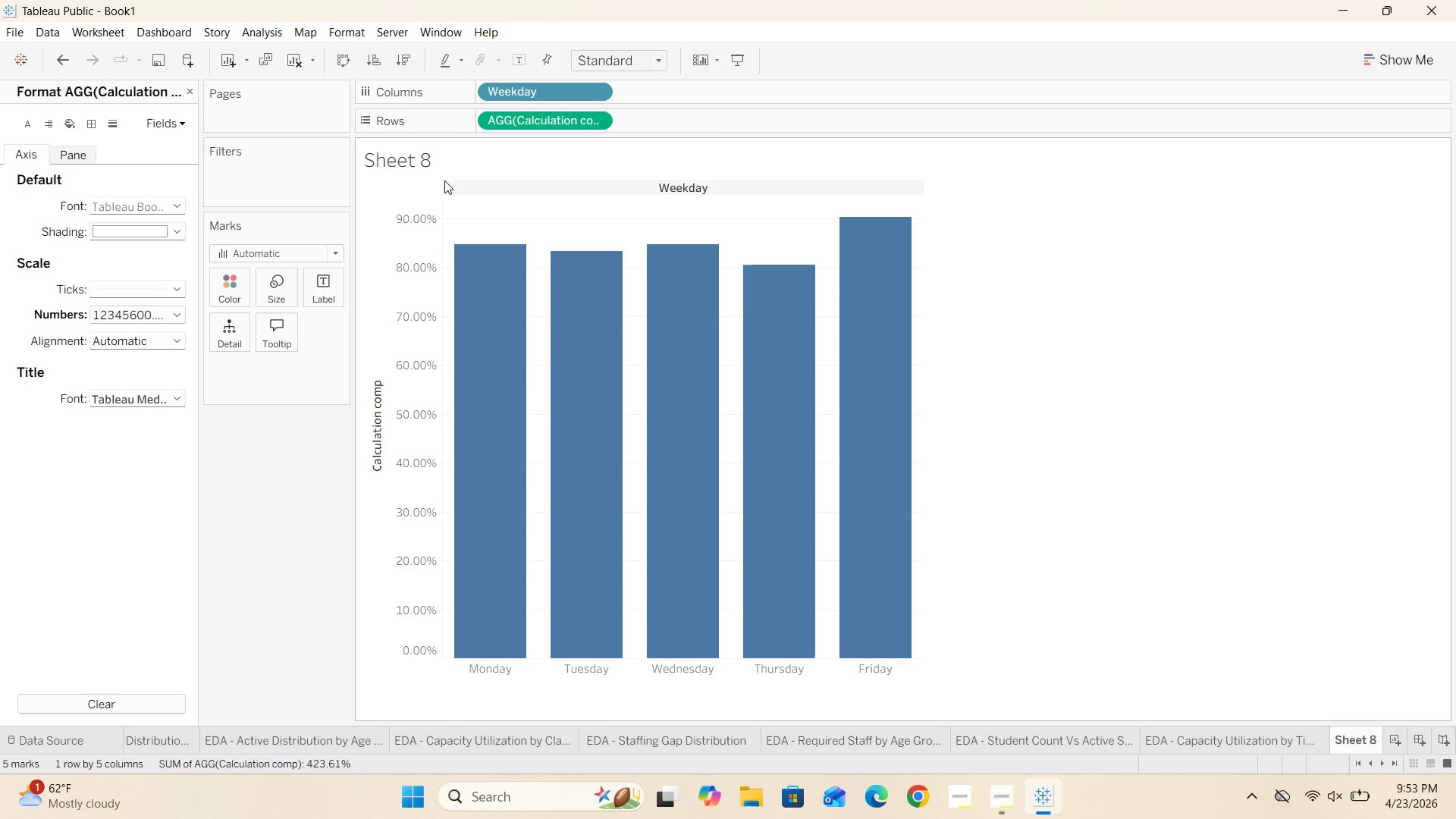 
left_click([404, 52])
 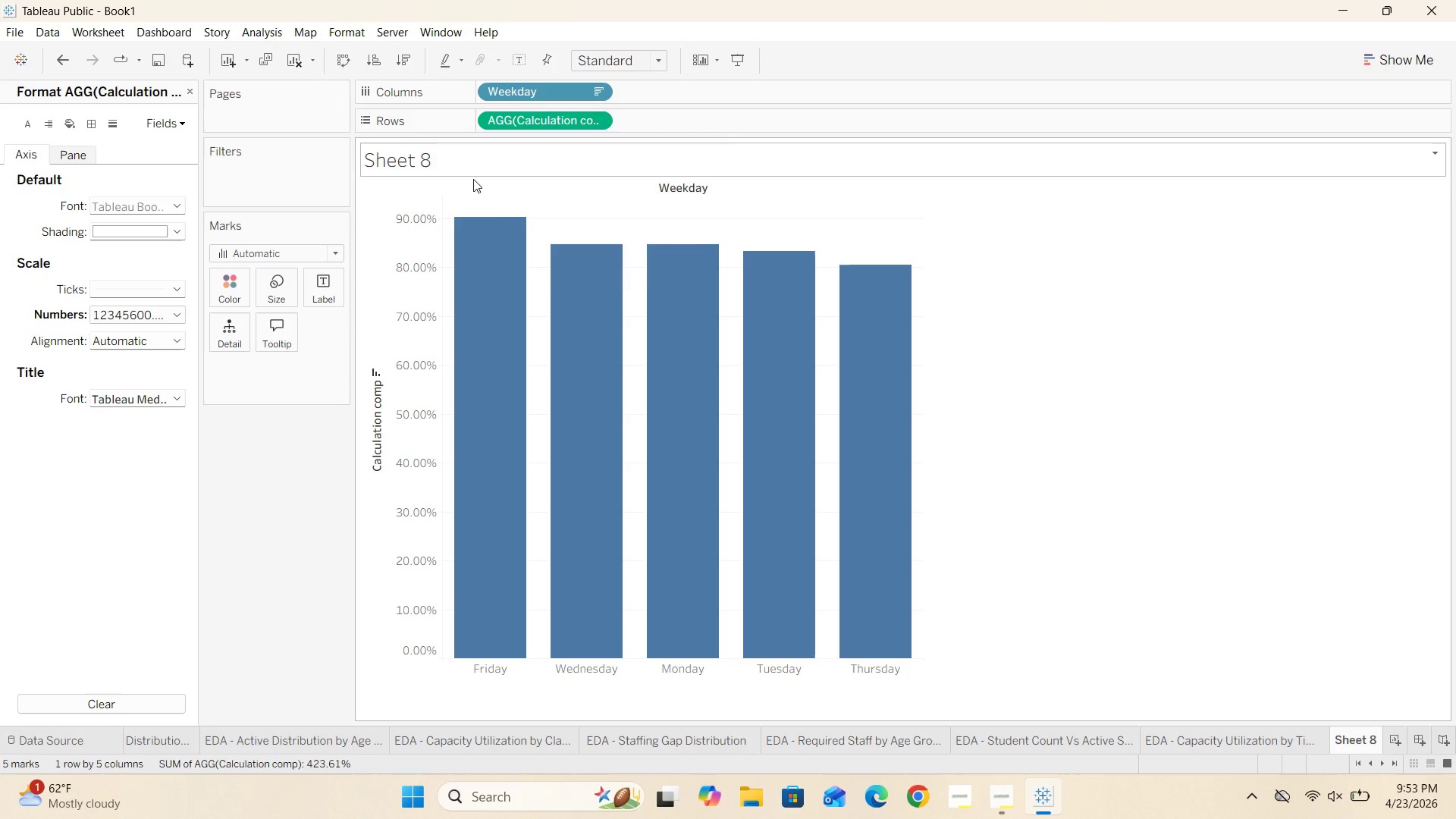 
mouse_move([494, 293])
 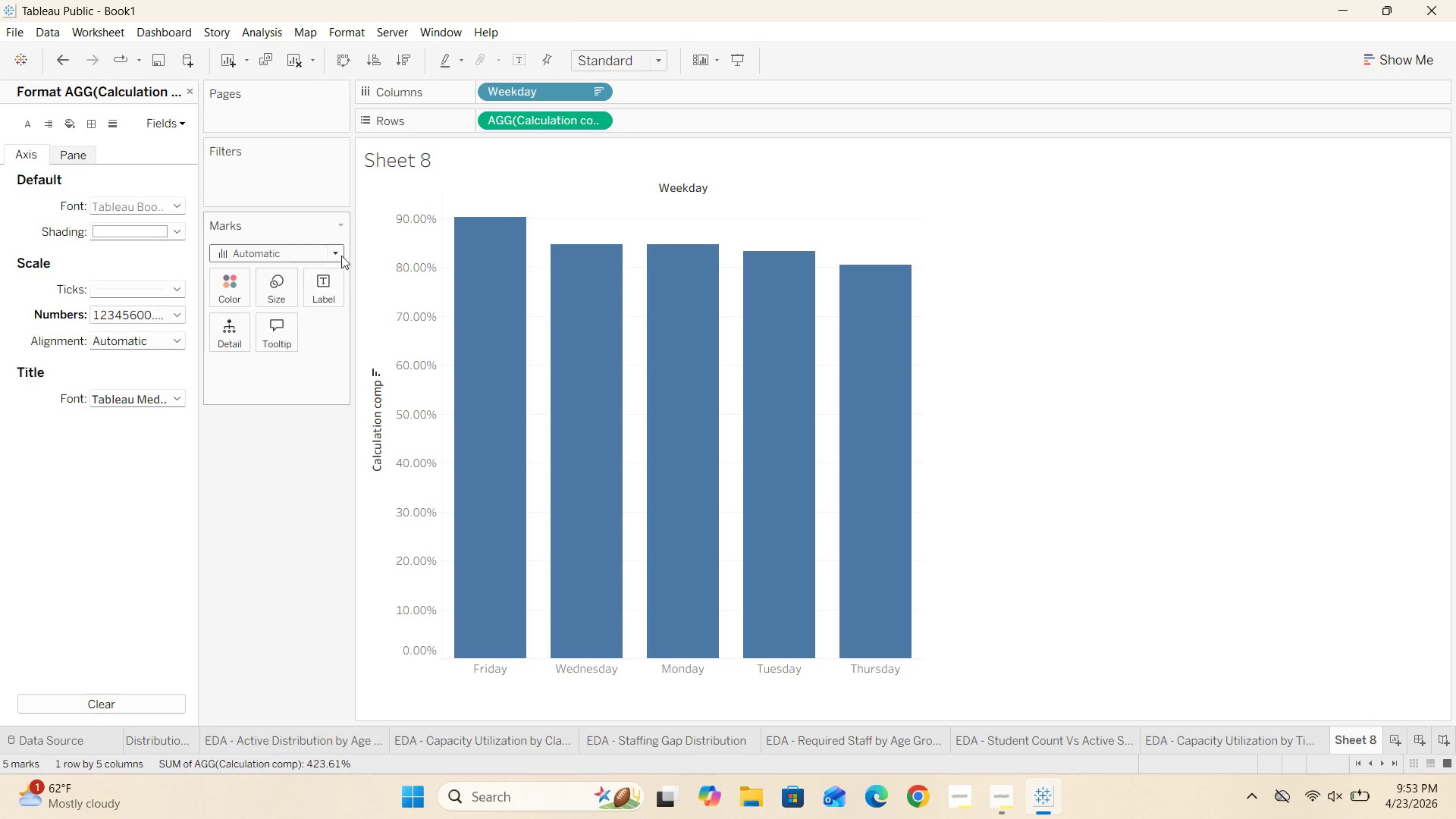 
left_click([340, 253])
 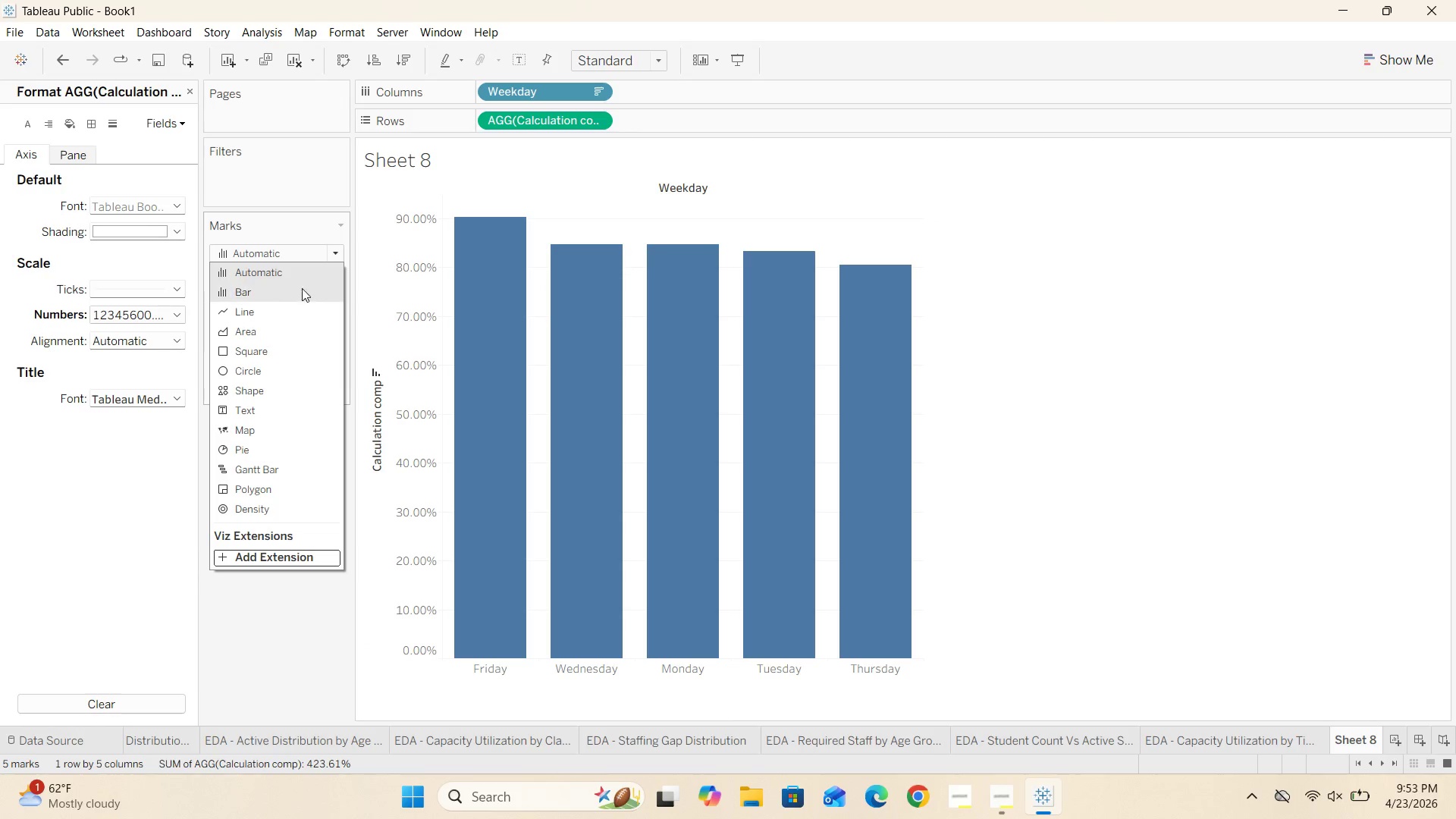 
left_click([296, 291])
 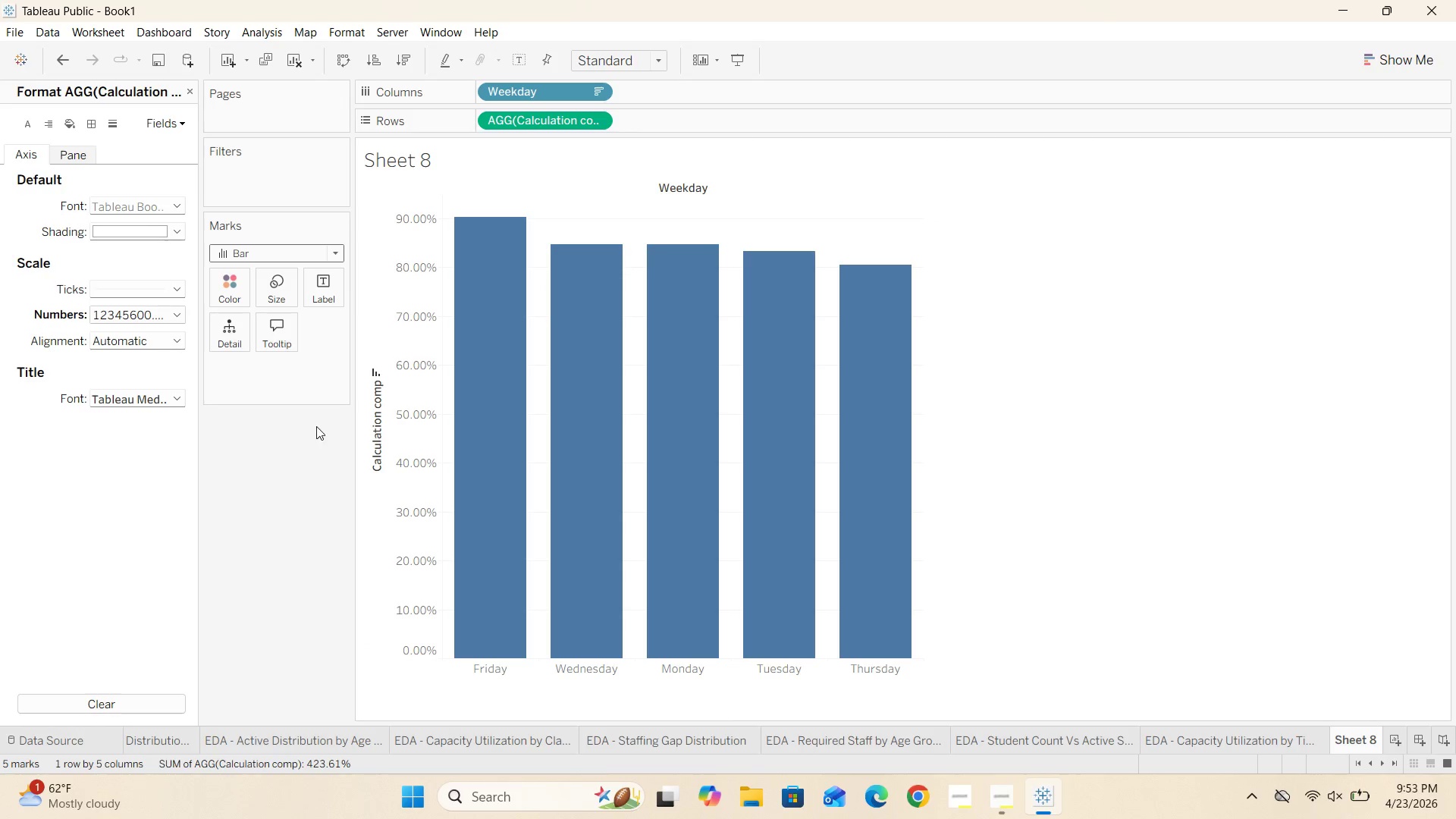 
left_click([309, 452])
 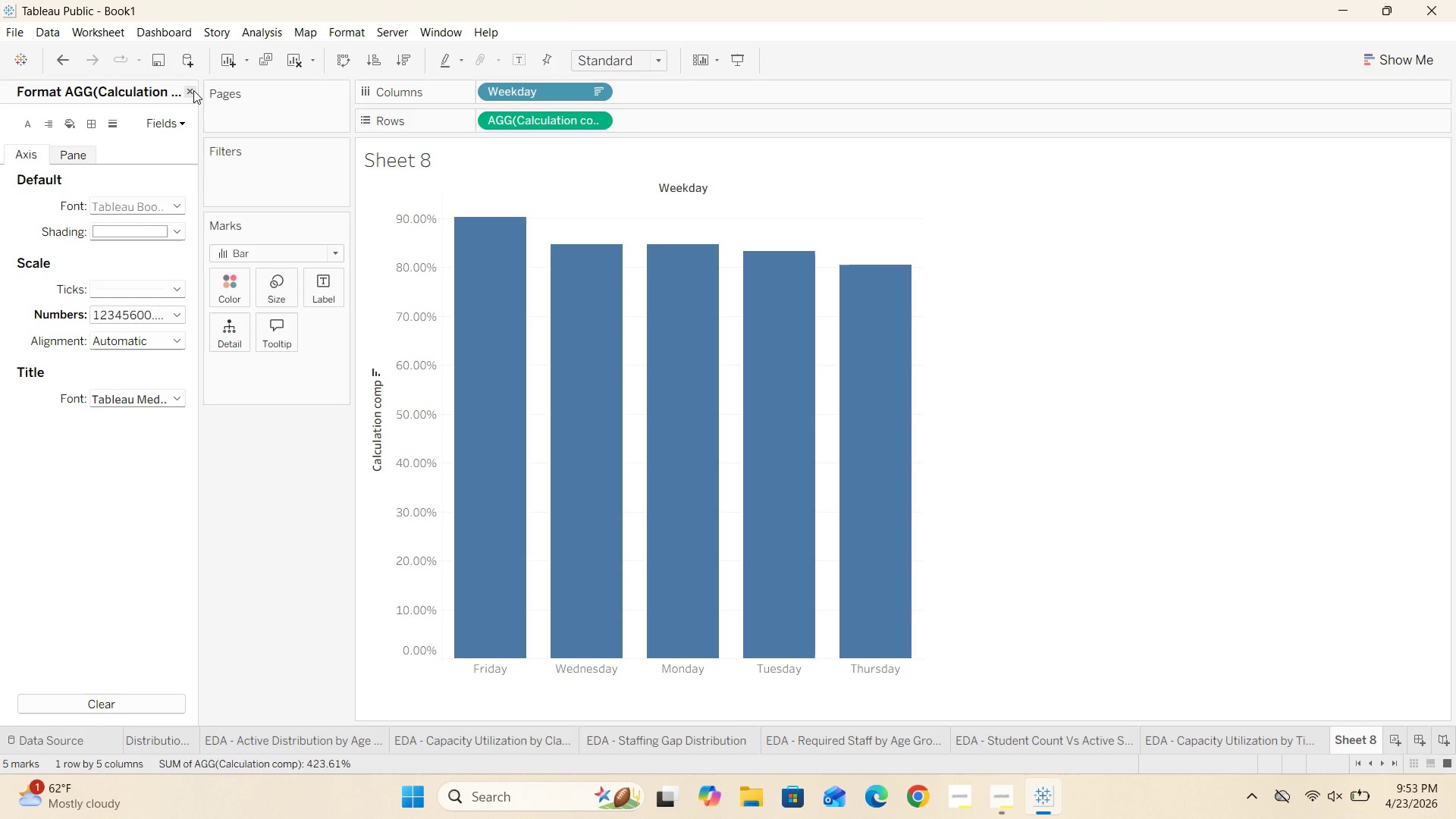 
left_click([193, 90])
 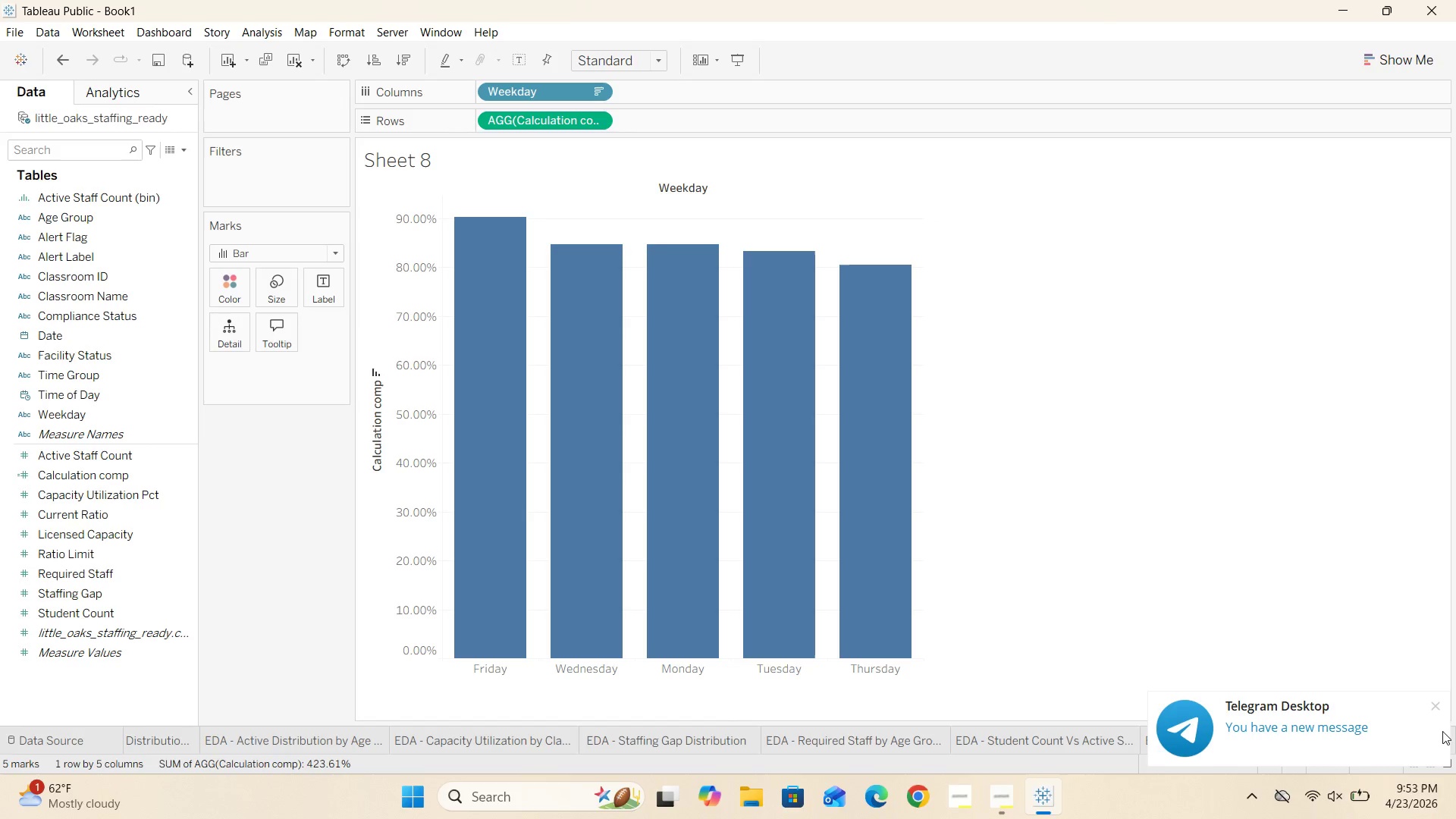 
left_click([1442, 708])
 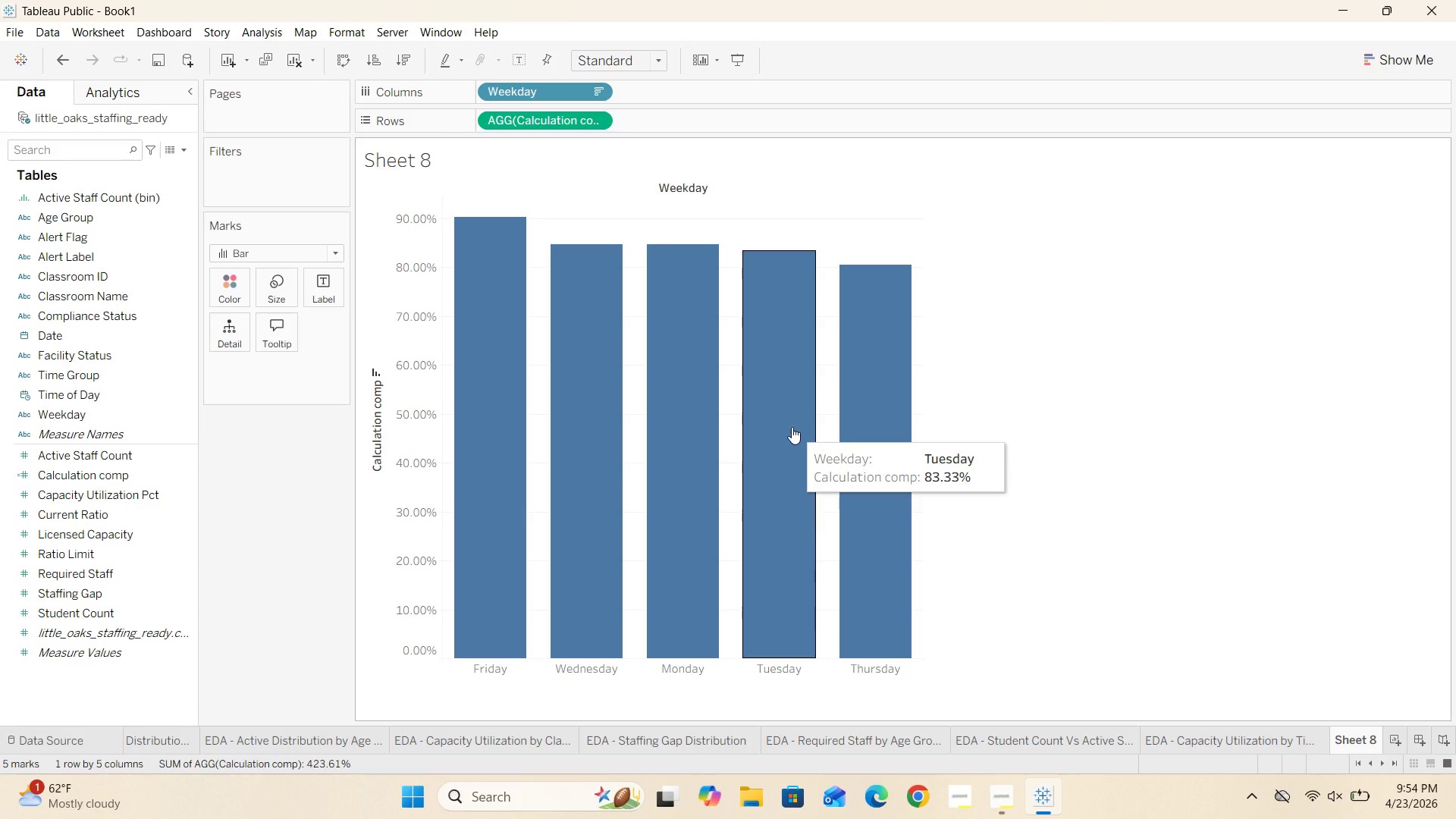 
wait(25.44)
 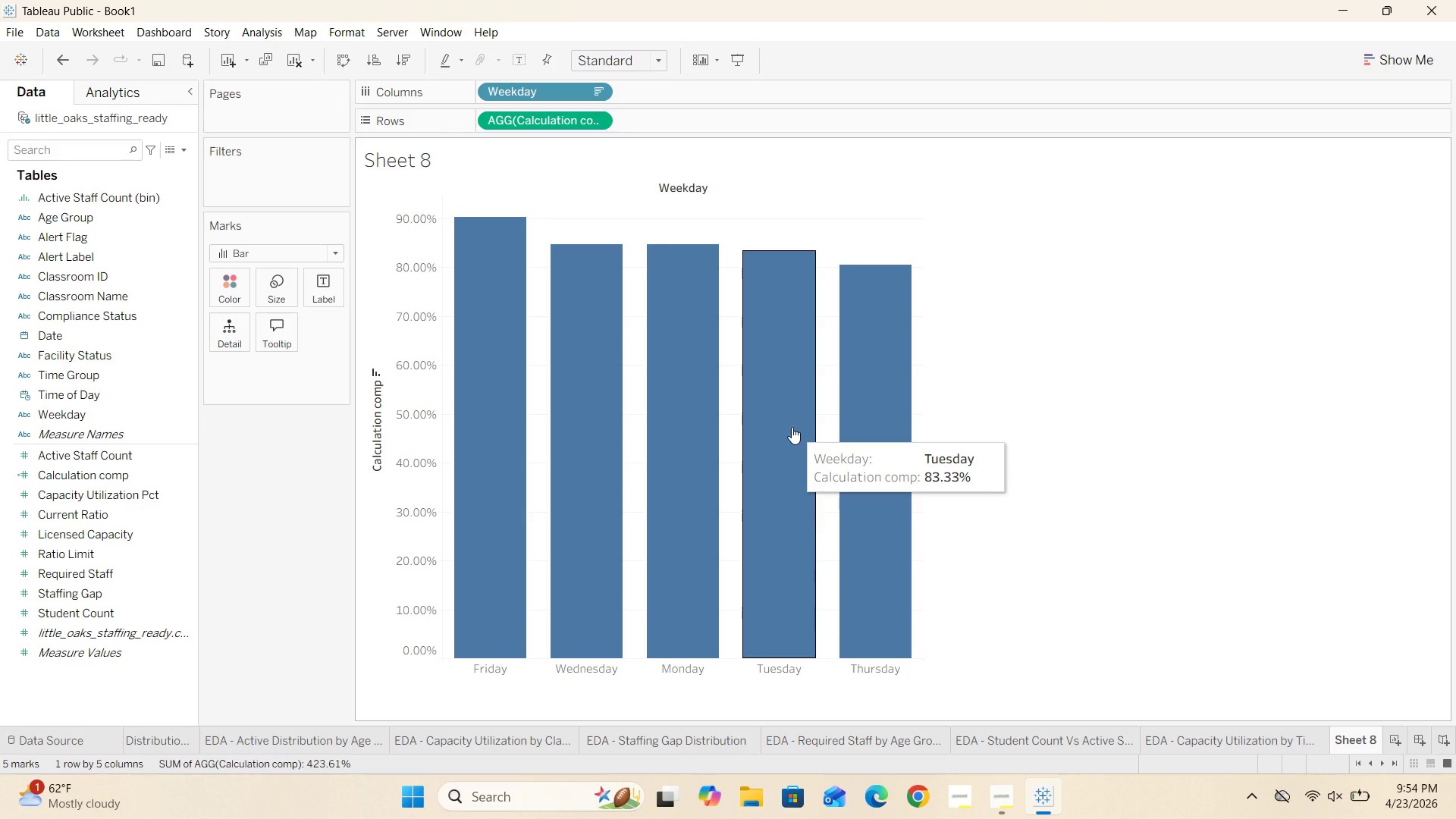 
mouse_move([464, 367])
 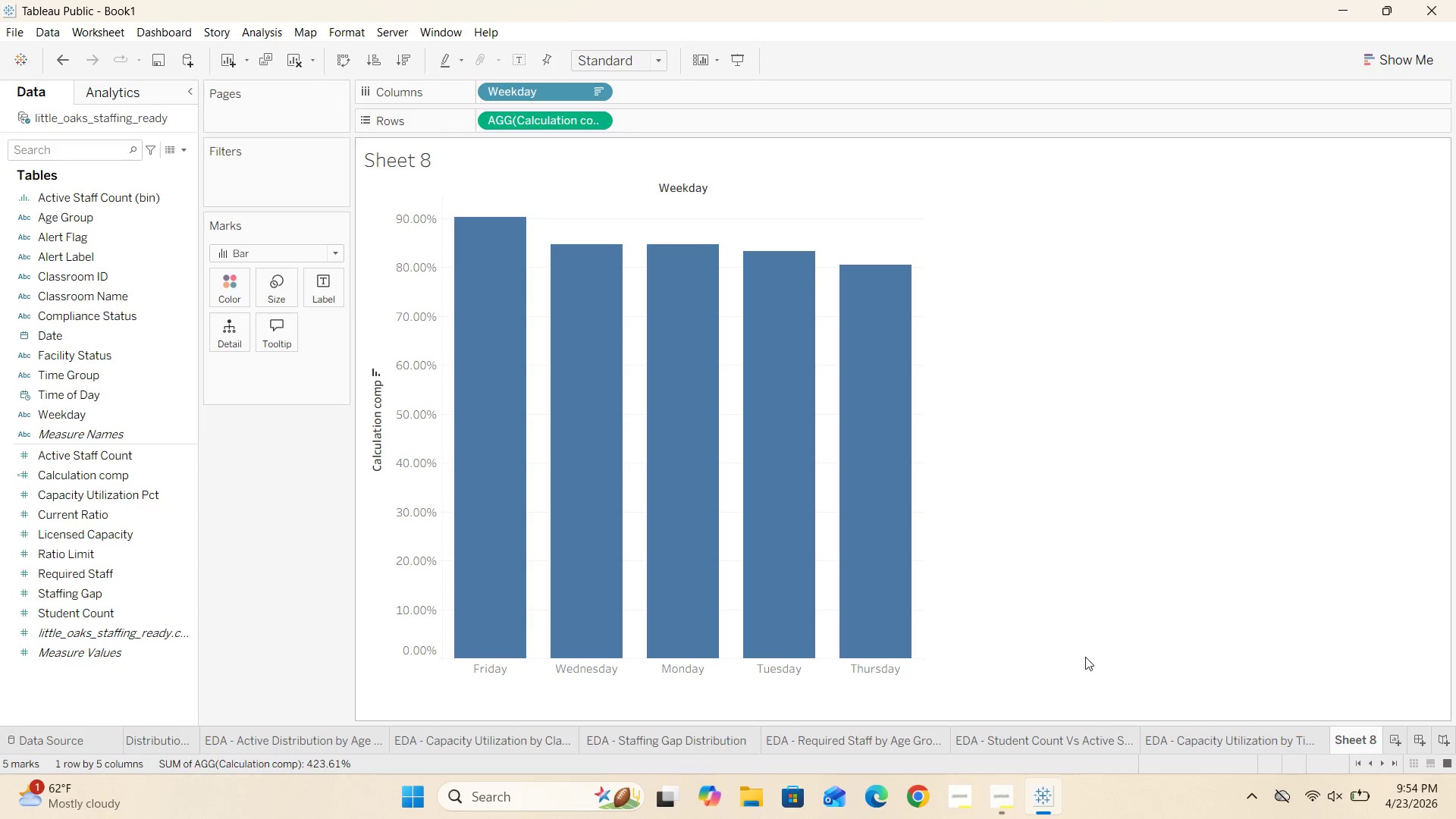 
wait(12.67)
 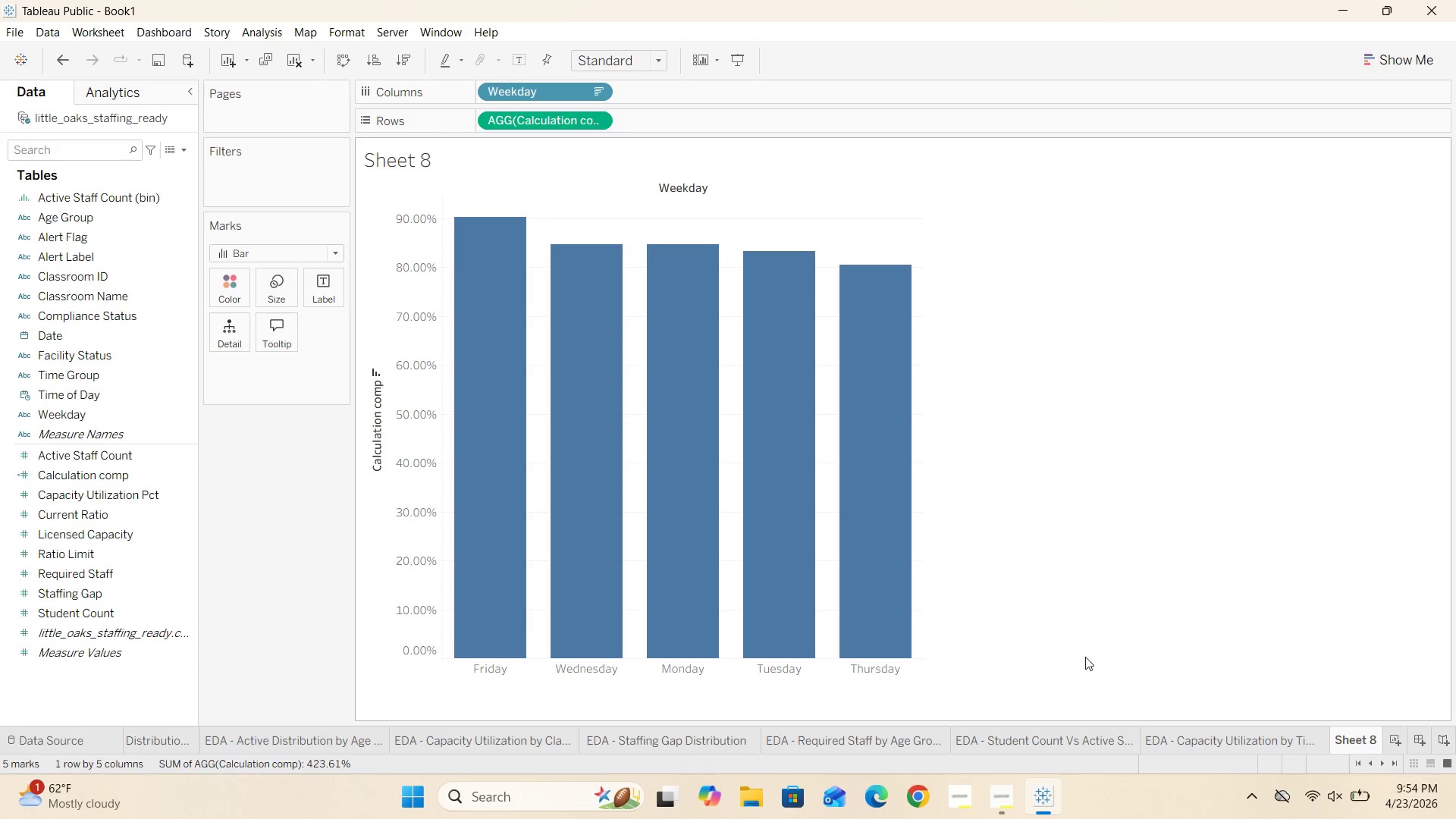 
left_click_drag(start_coordinate=[77, 216], to_coordinate=[226, 289])
 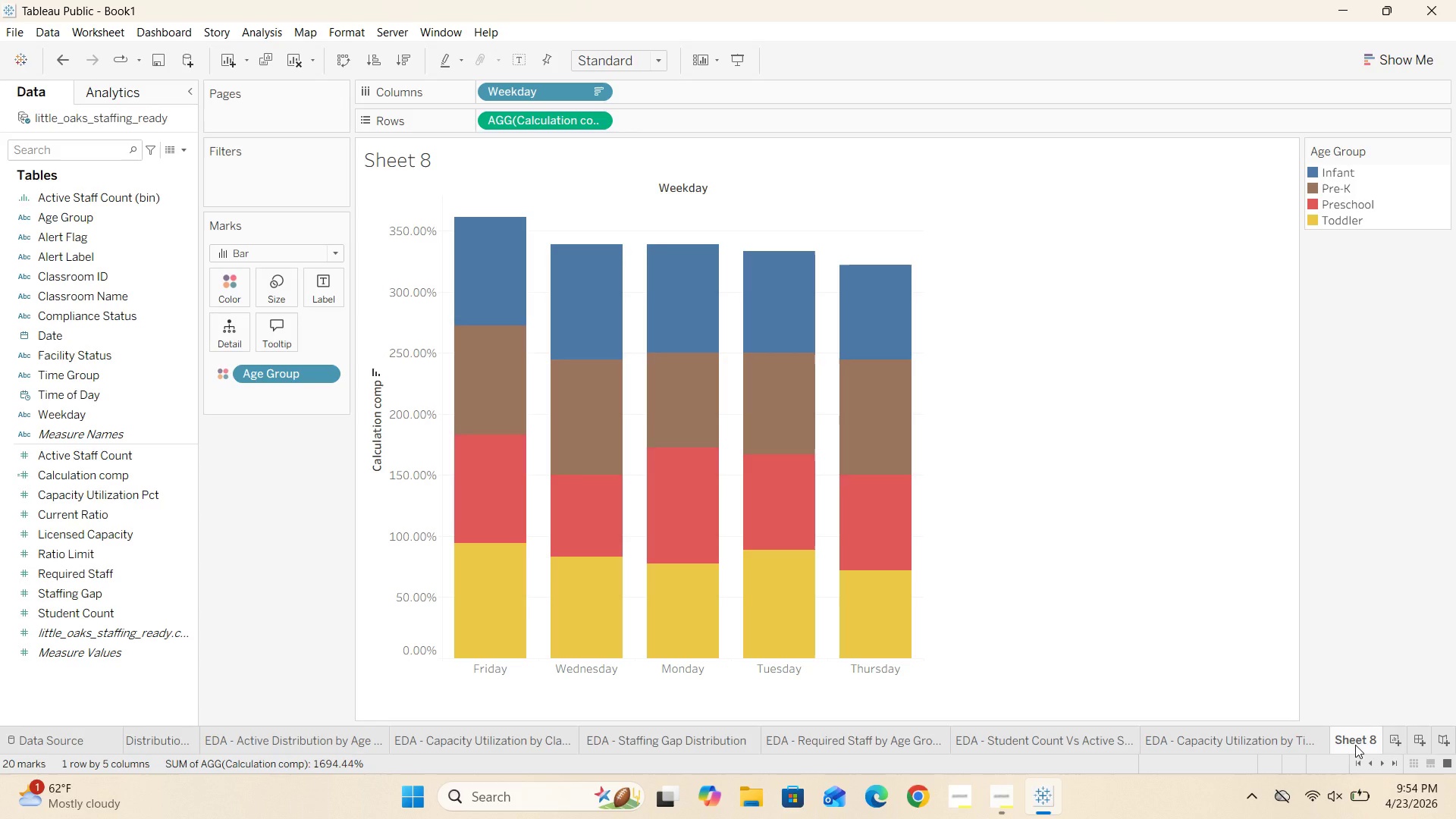 
wait(19.38)
 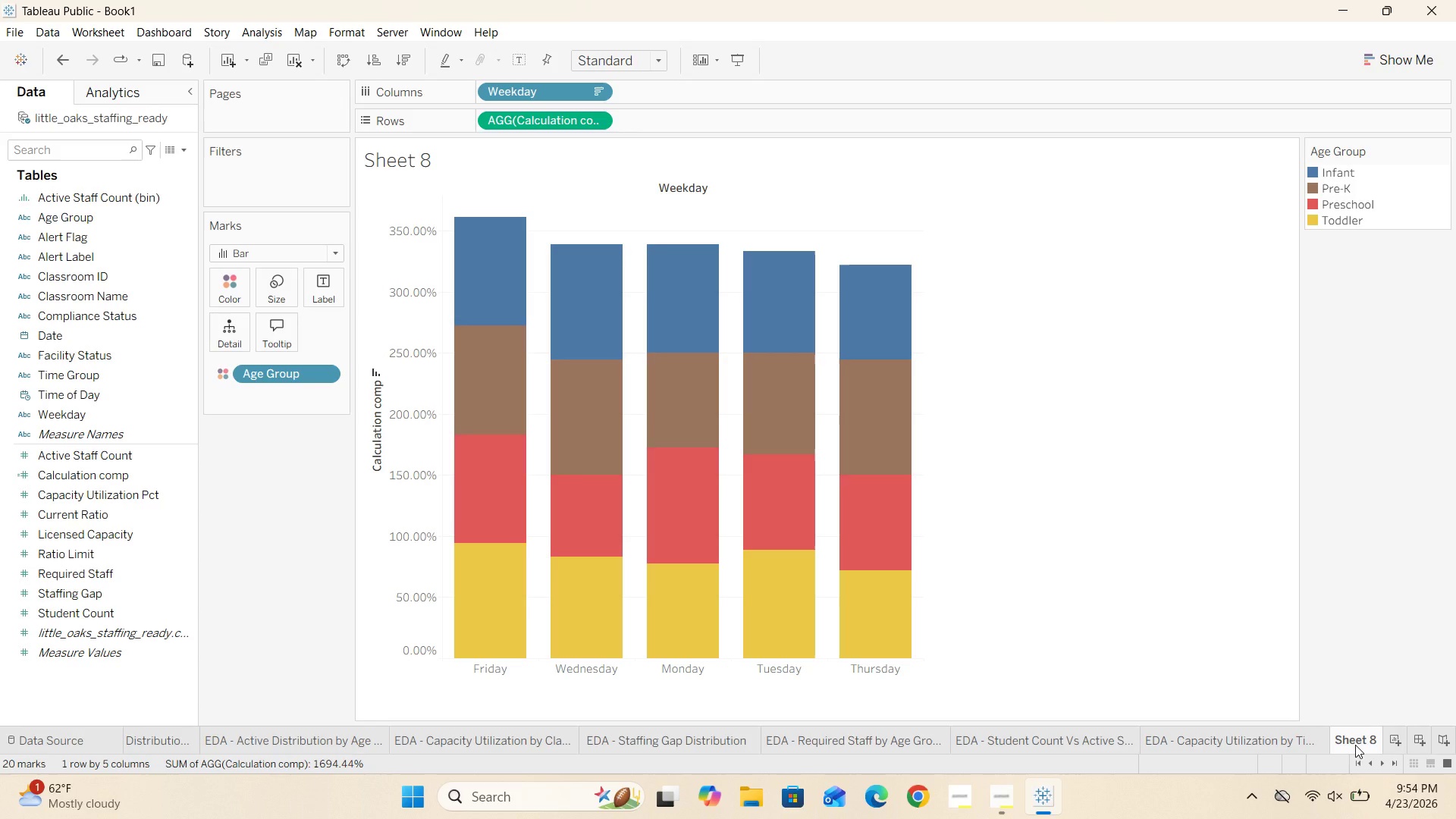 
left_click([1357, 740])
 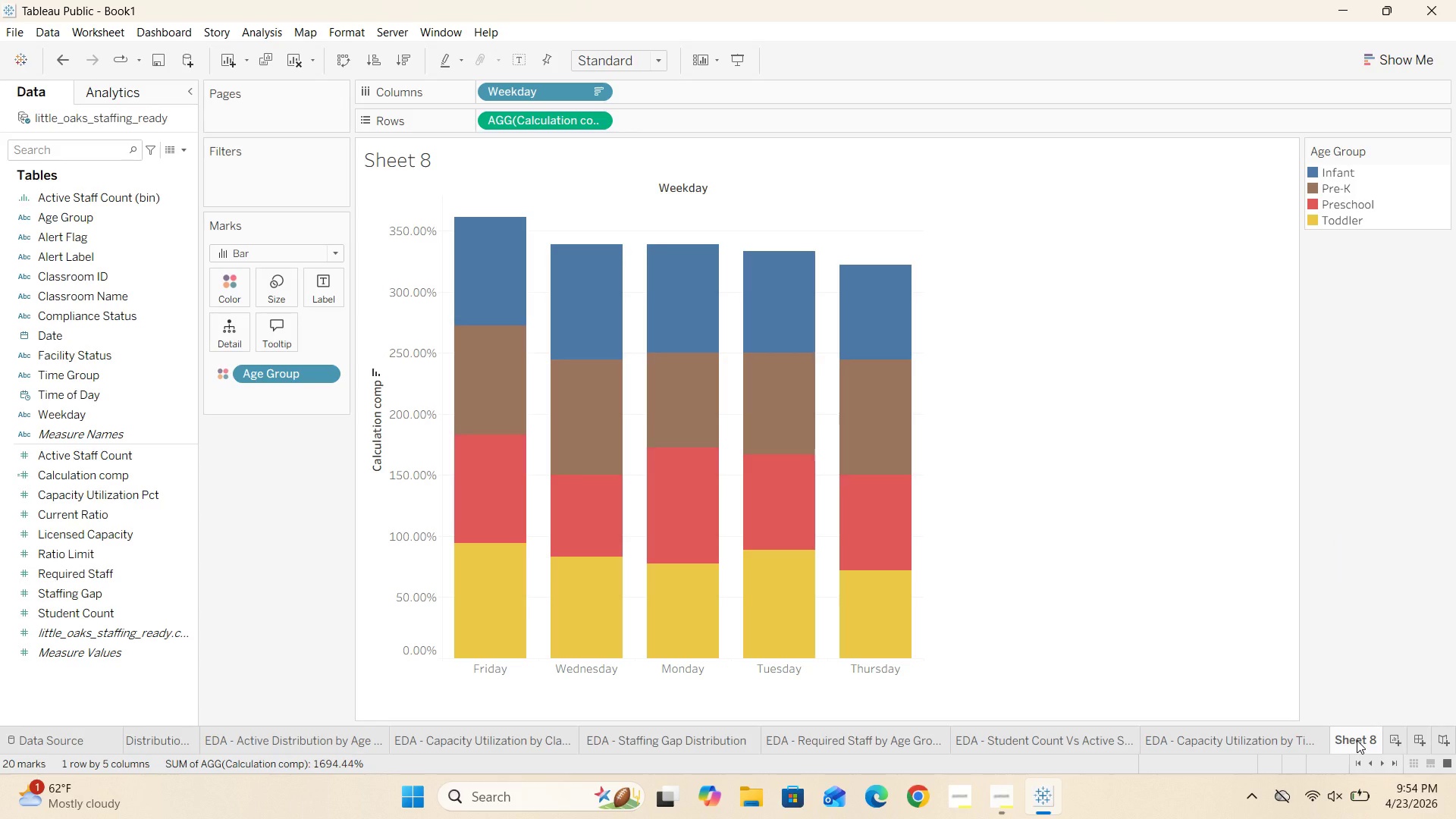 
double_click([1357, 740])
 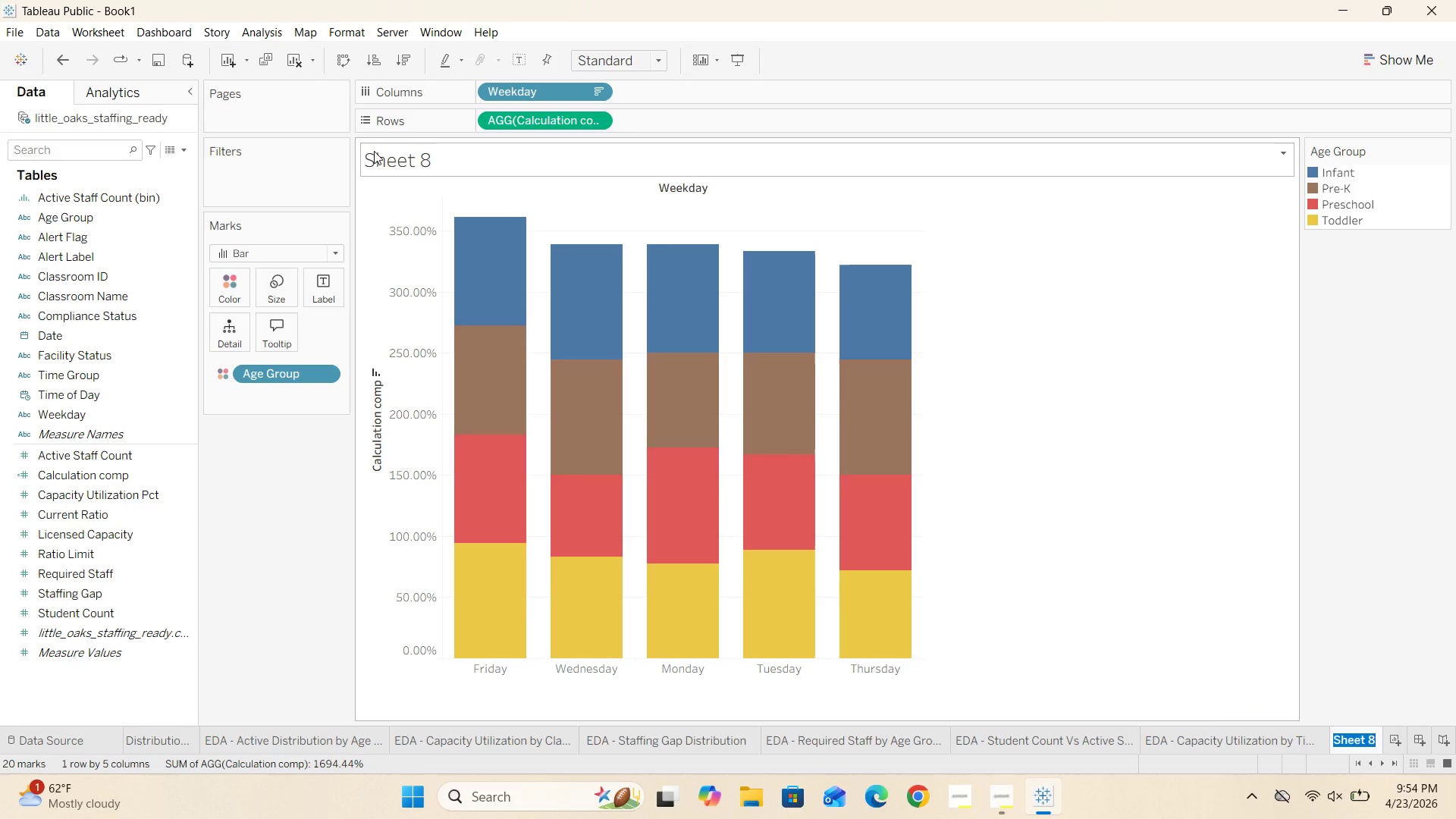 
double_click([394, 158])
 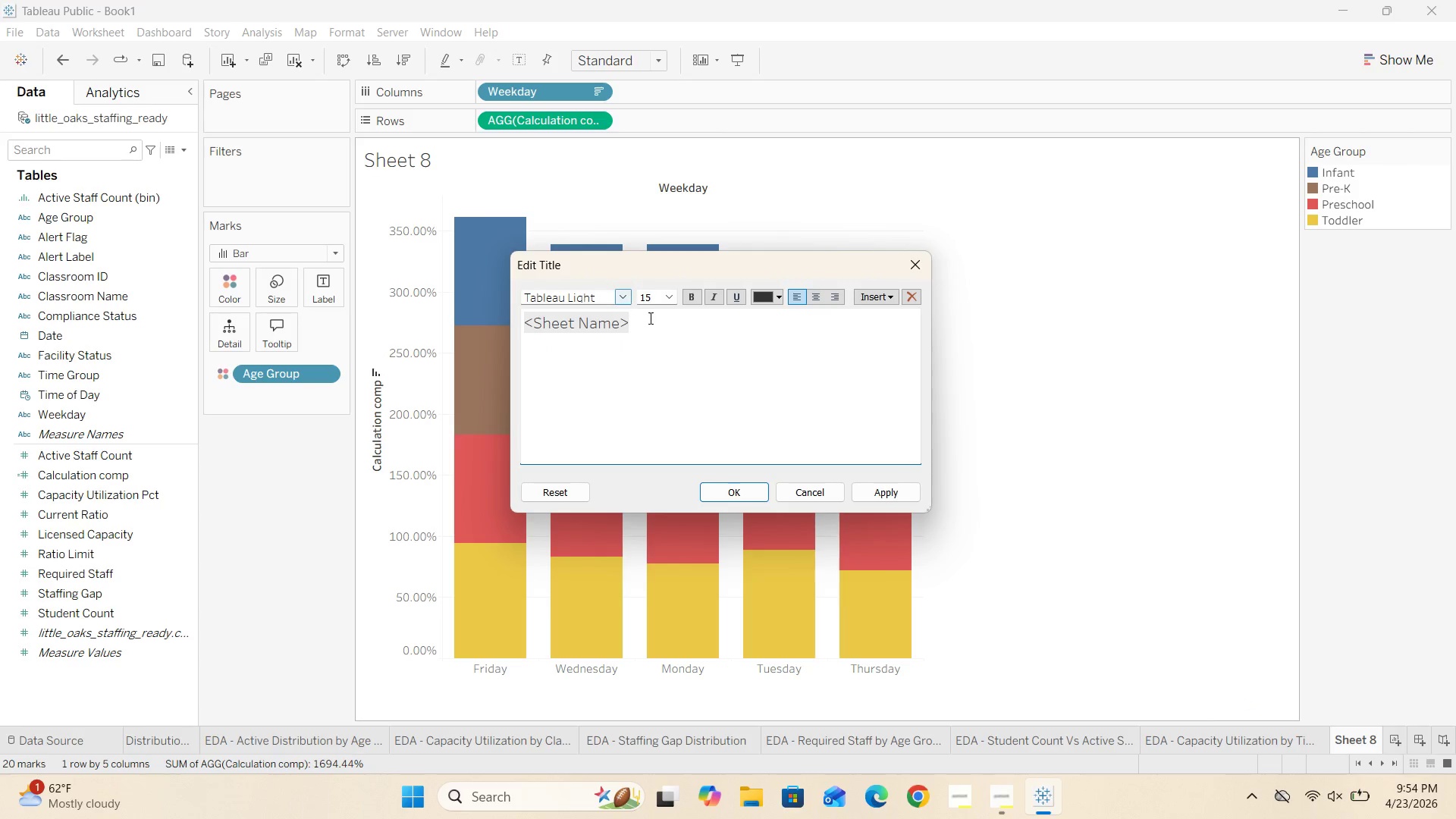 
left_click_drag(start_coordinate=[657, 325], to_coordinate=[466, 315])
 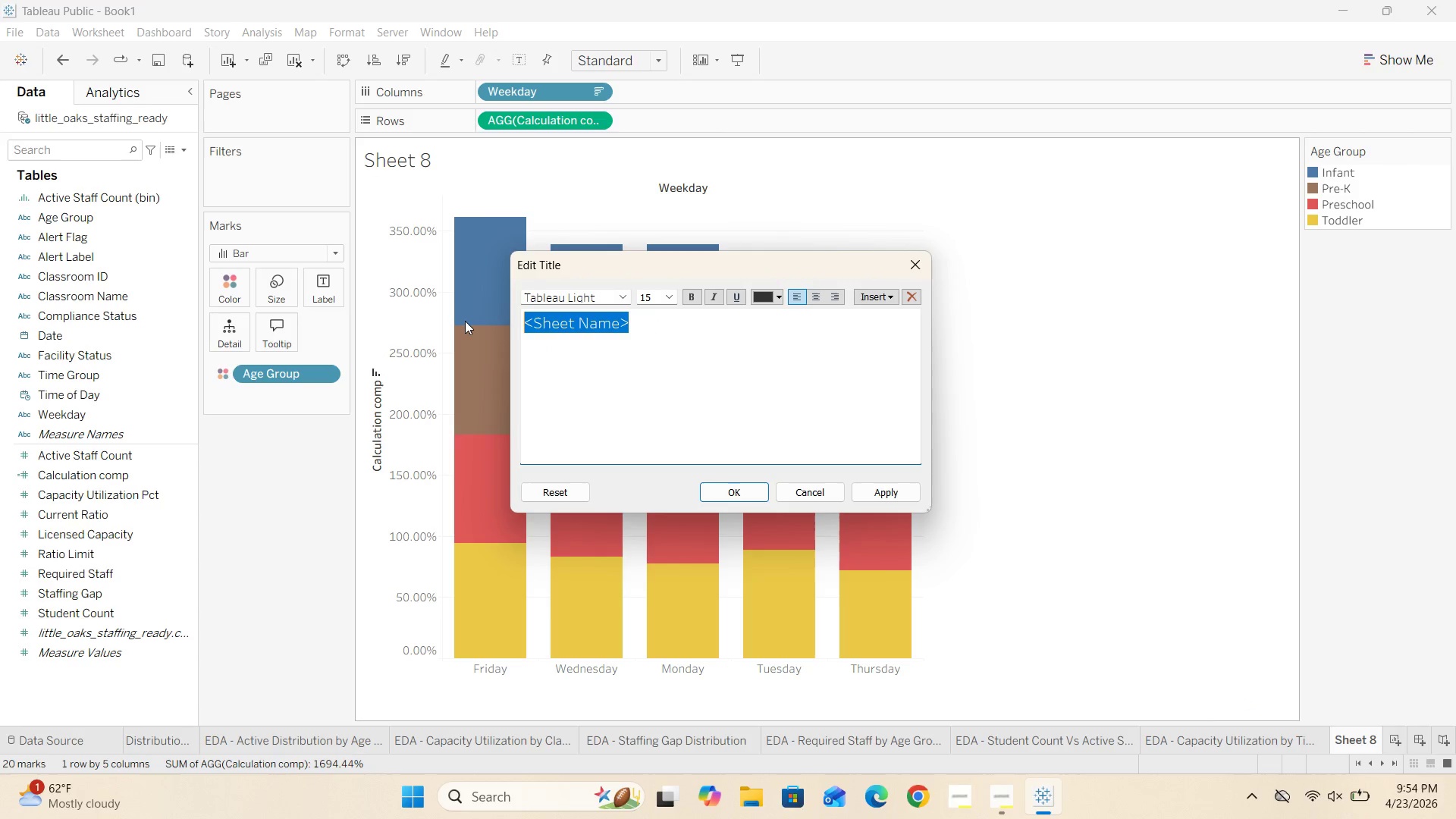 
key(Backspace)
type(EDA - )
 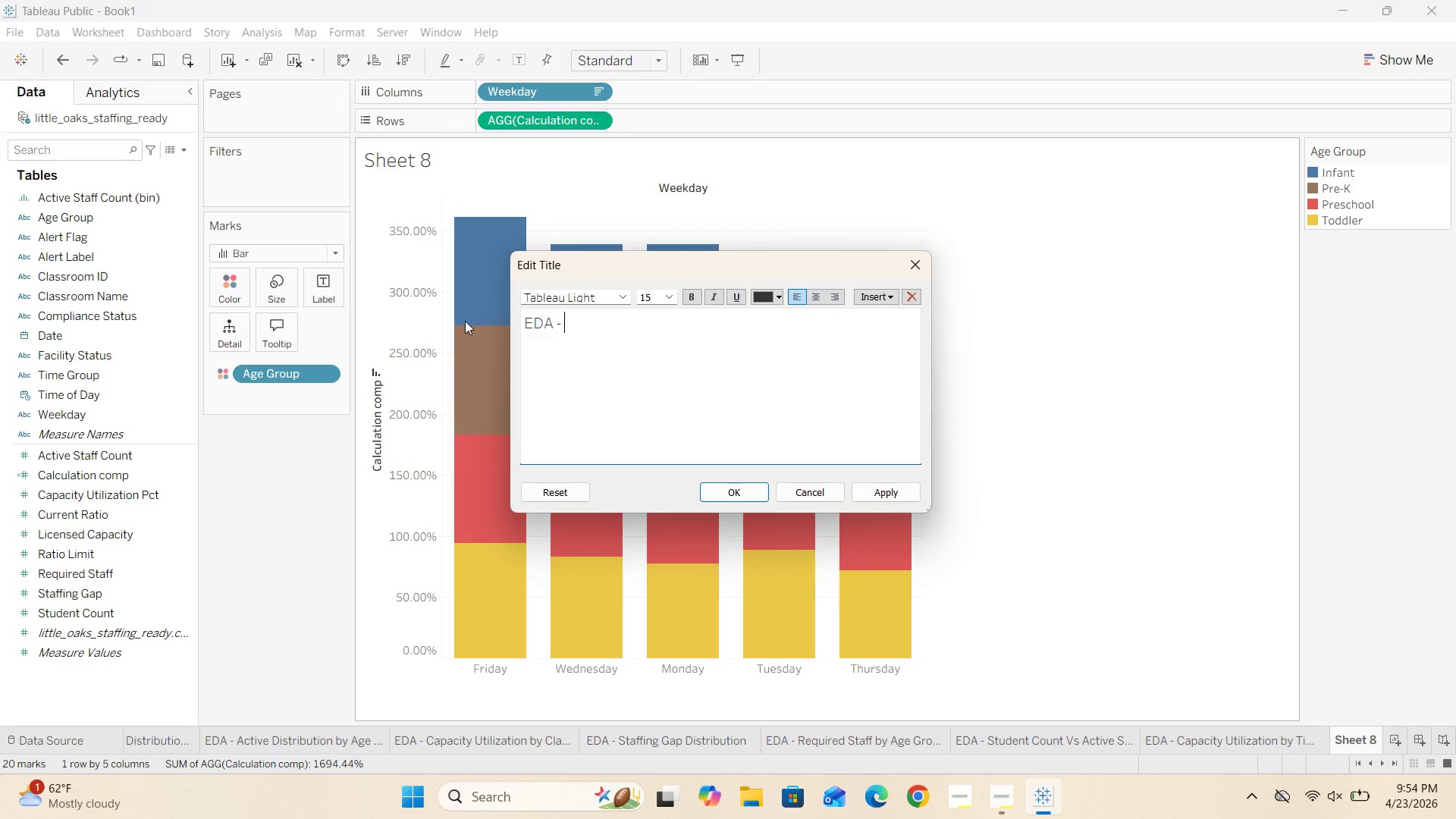 
wait(5.34)
 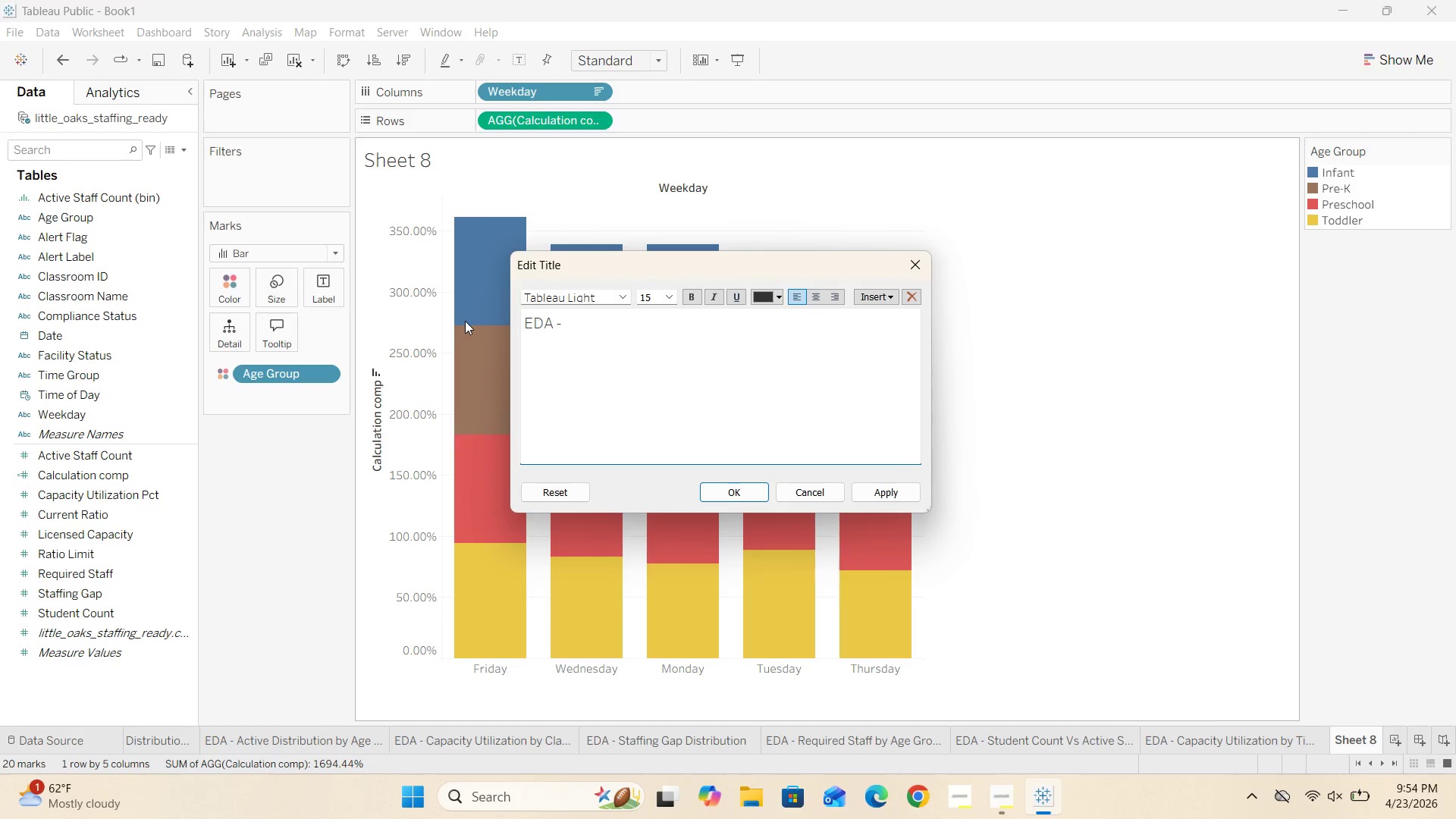 
type(Compliance Rate by Weekday)
 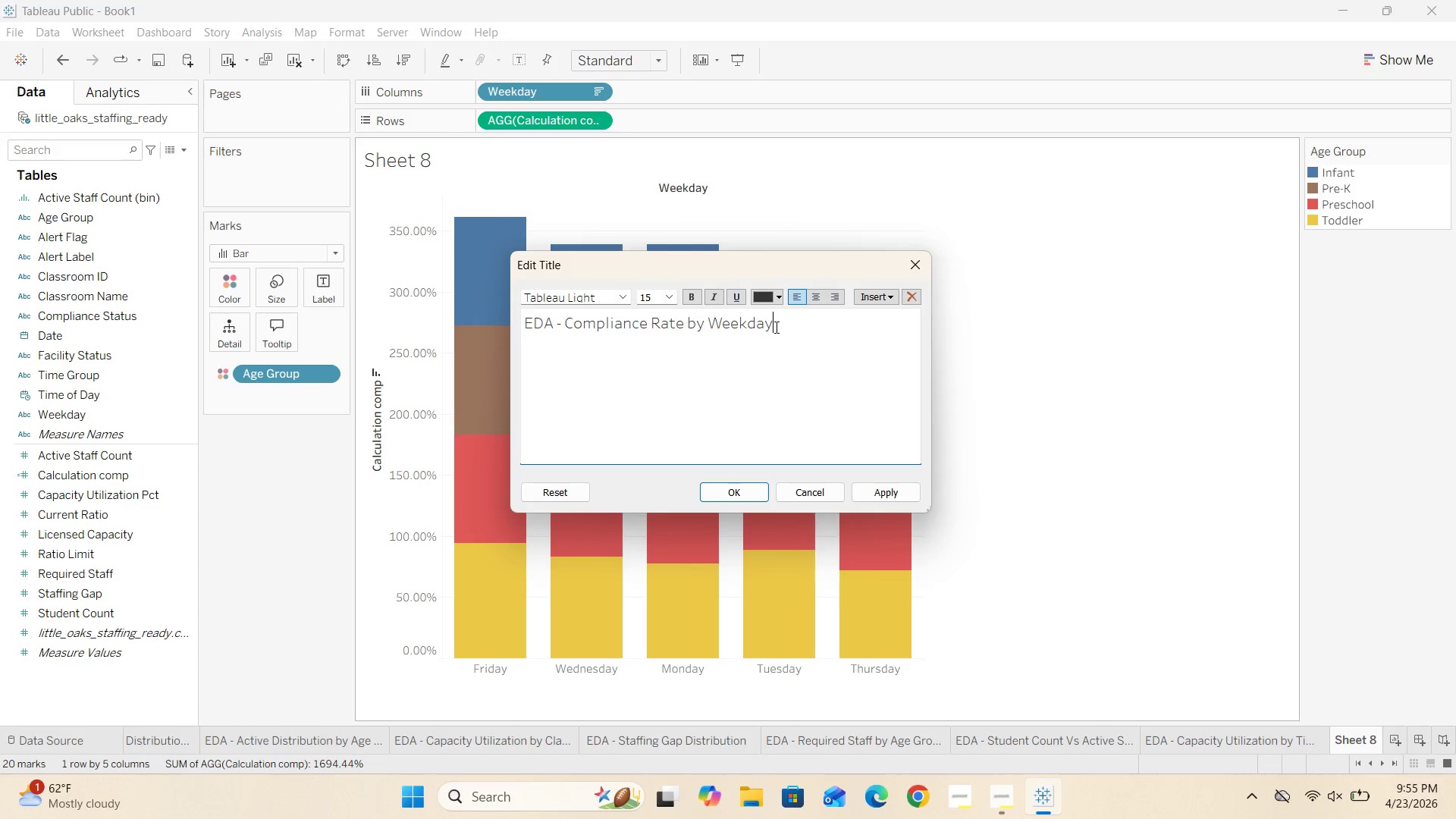 
left_click([750, 488])
 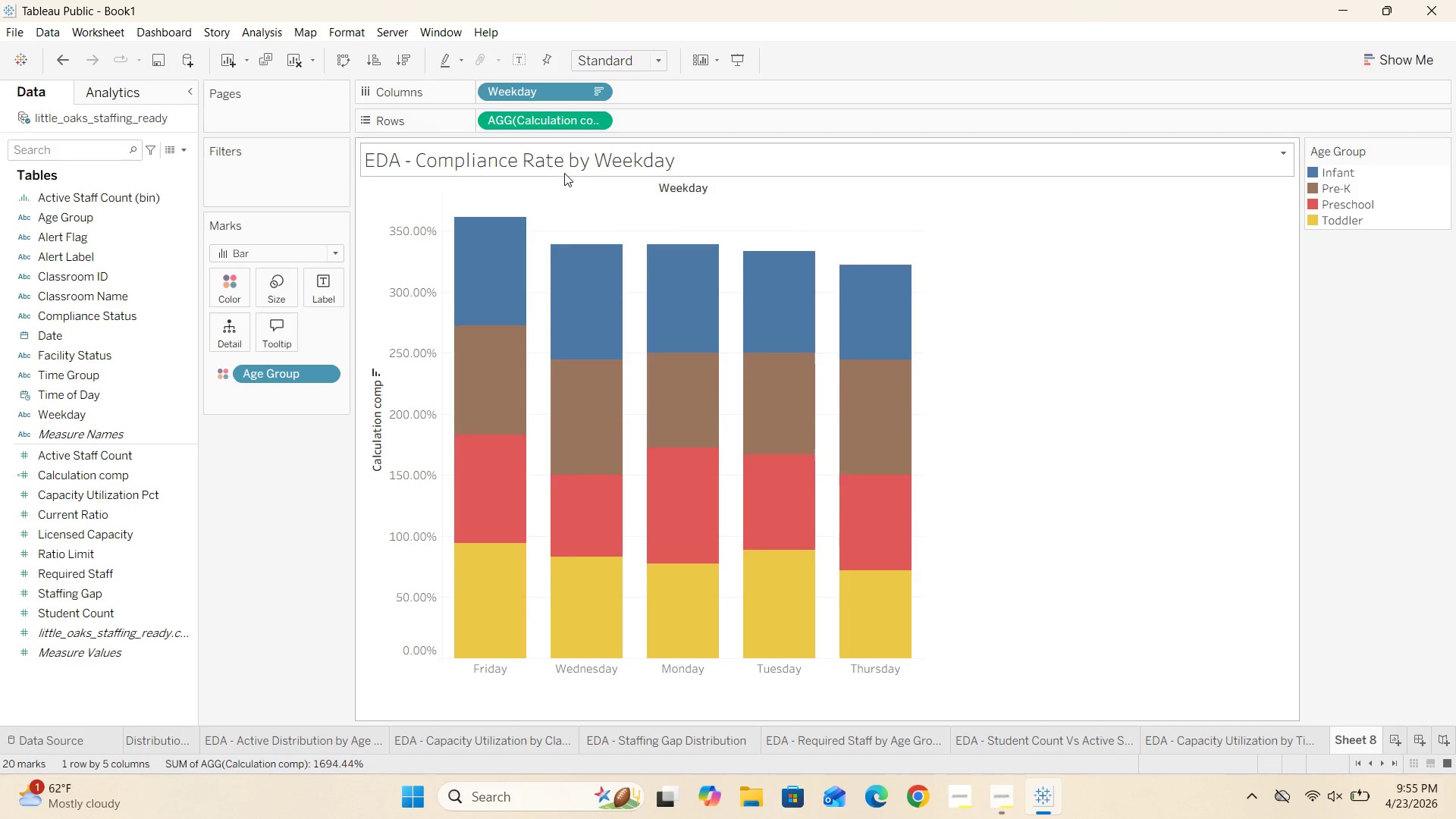 
double_click([565, 168])
 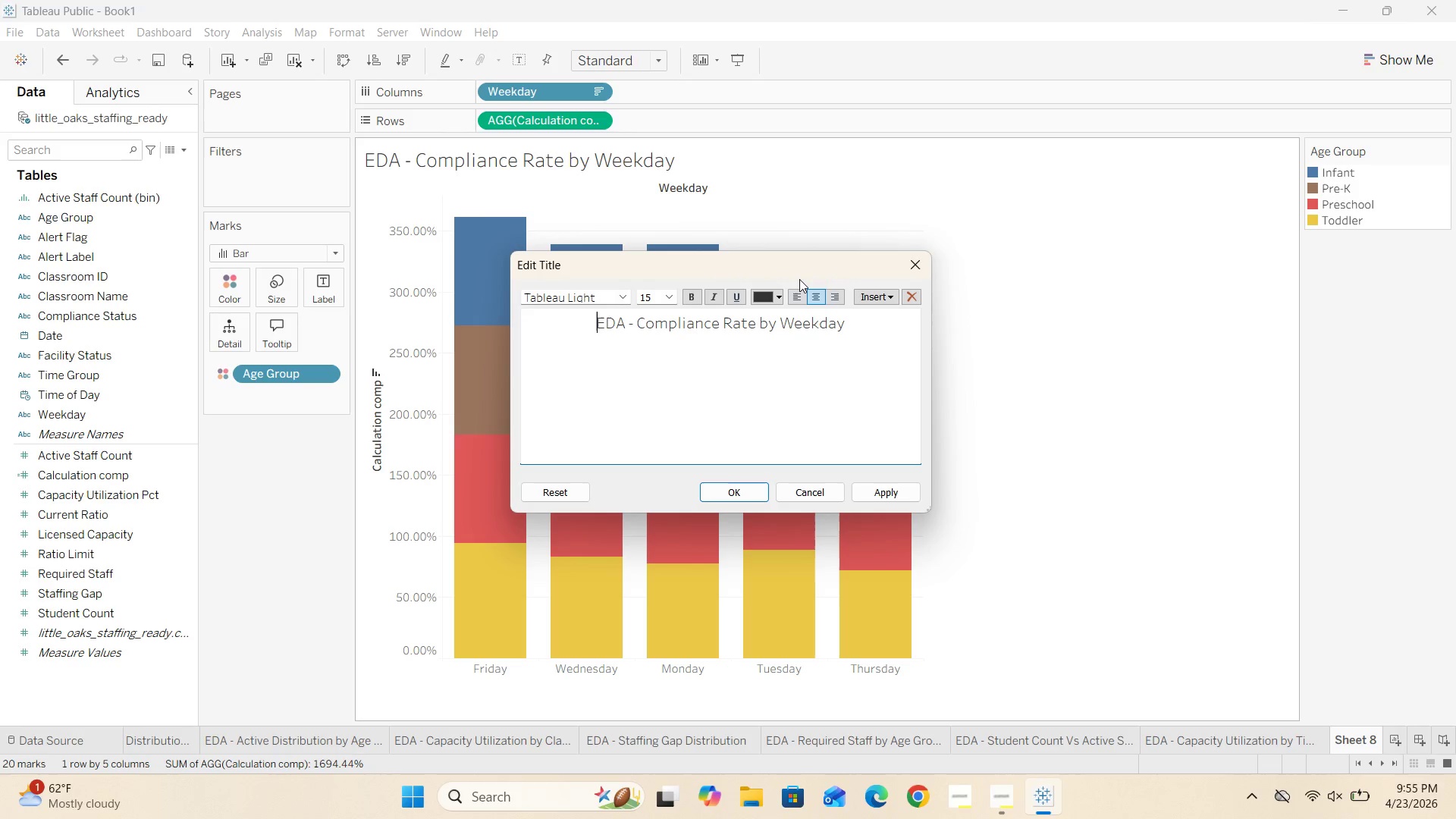 
left_click_drag(start_coordinate=[867, 325], to_coordinate=[532, 329])
 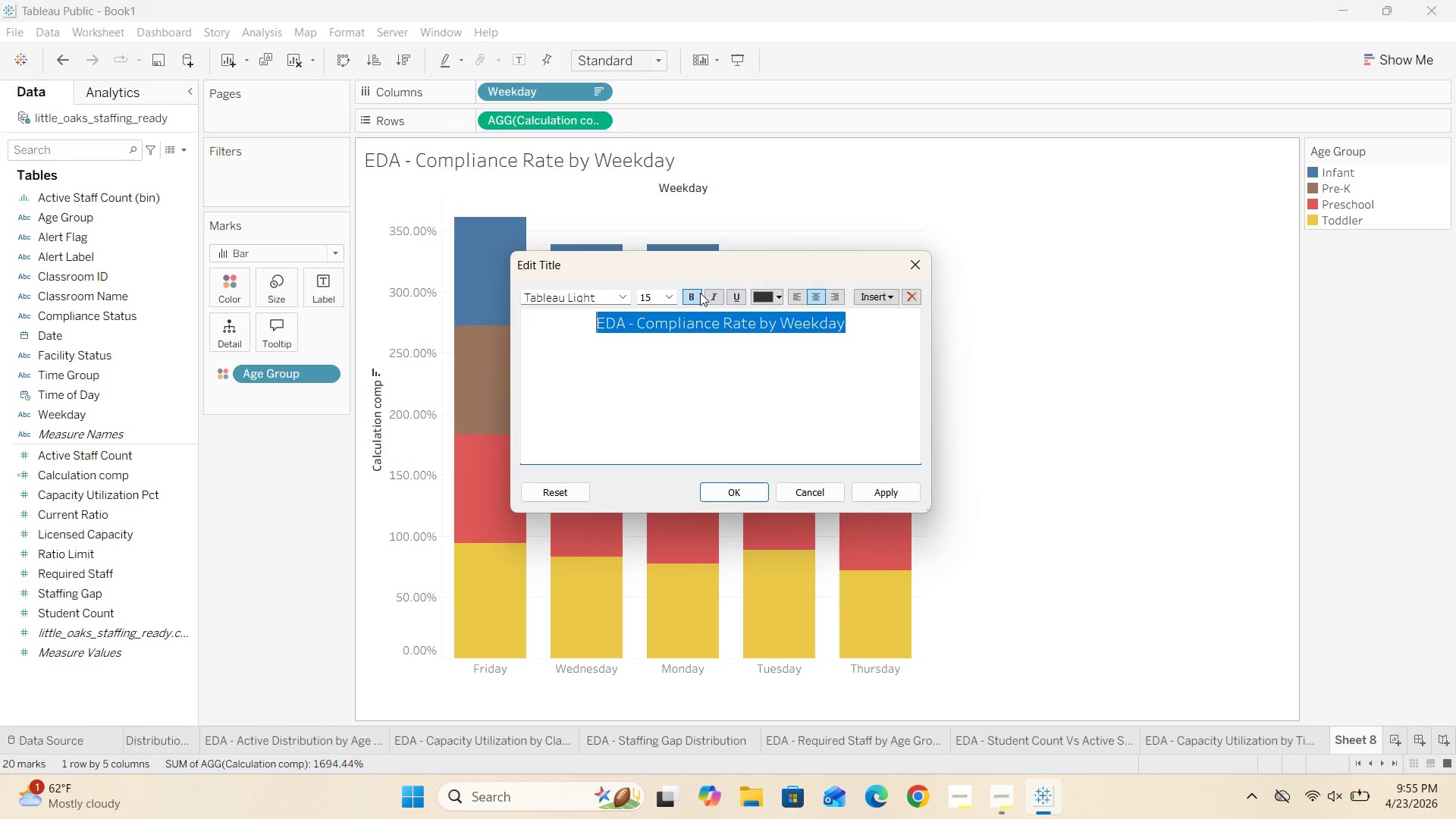 
left_click([698, 293])
 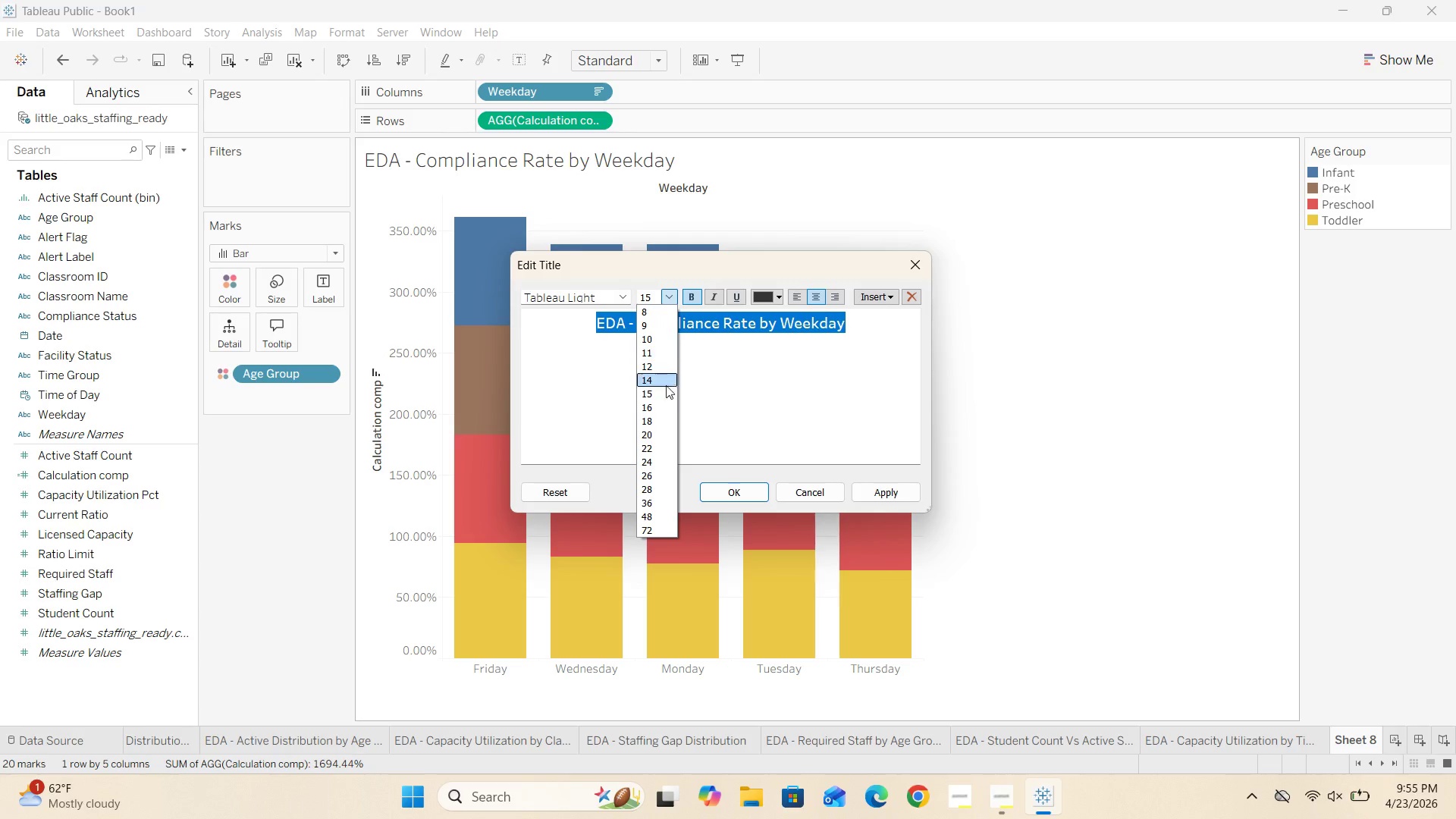 
left_click_drag(start_coordinate=[654, 379], to_coordinate=[652, 383])
 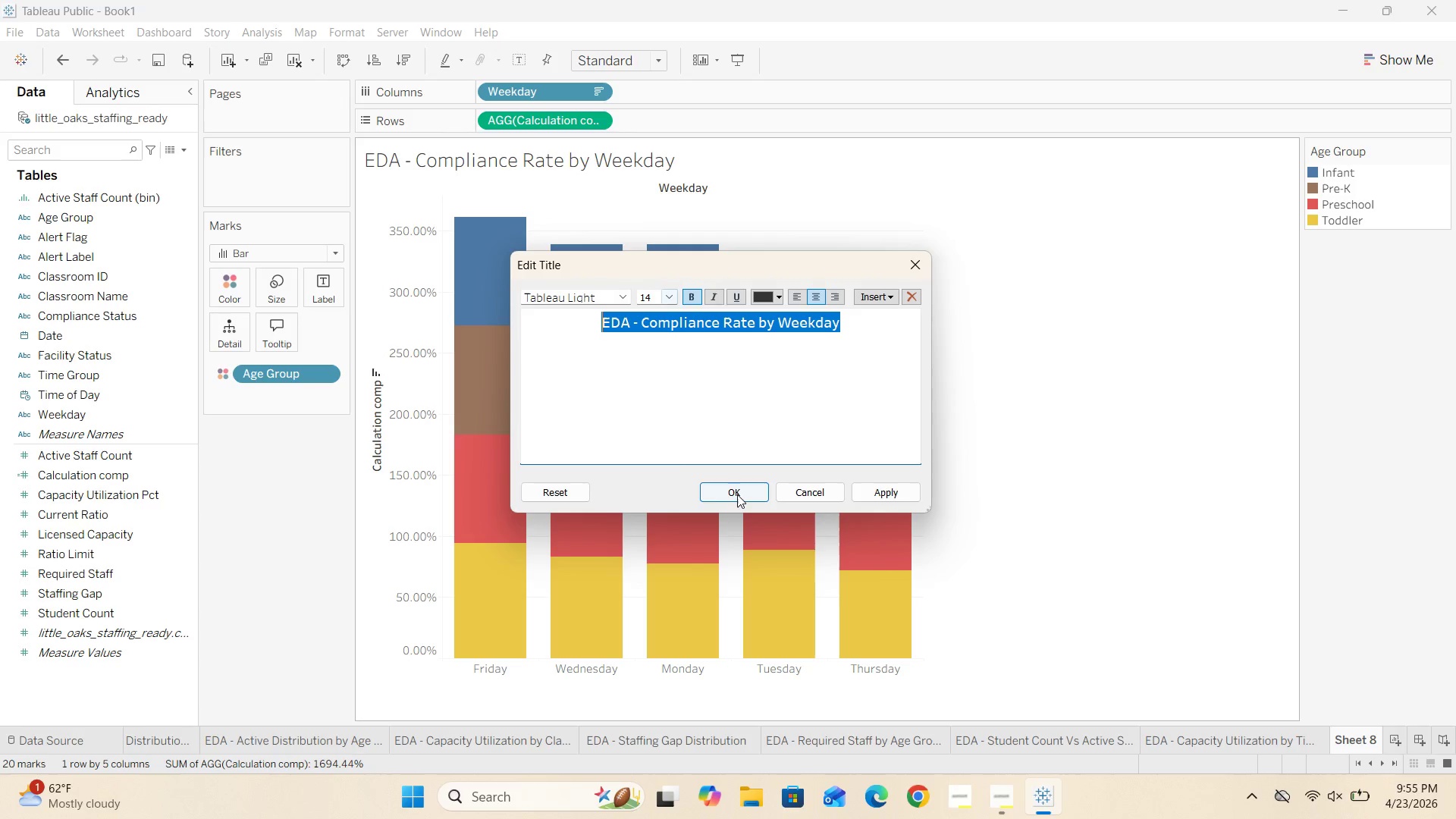 
left_click([737, 495])
 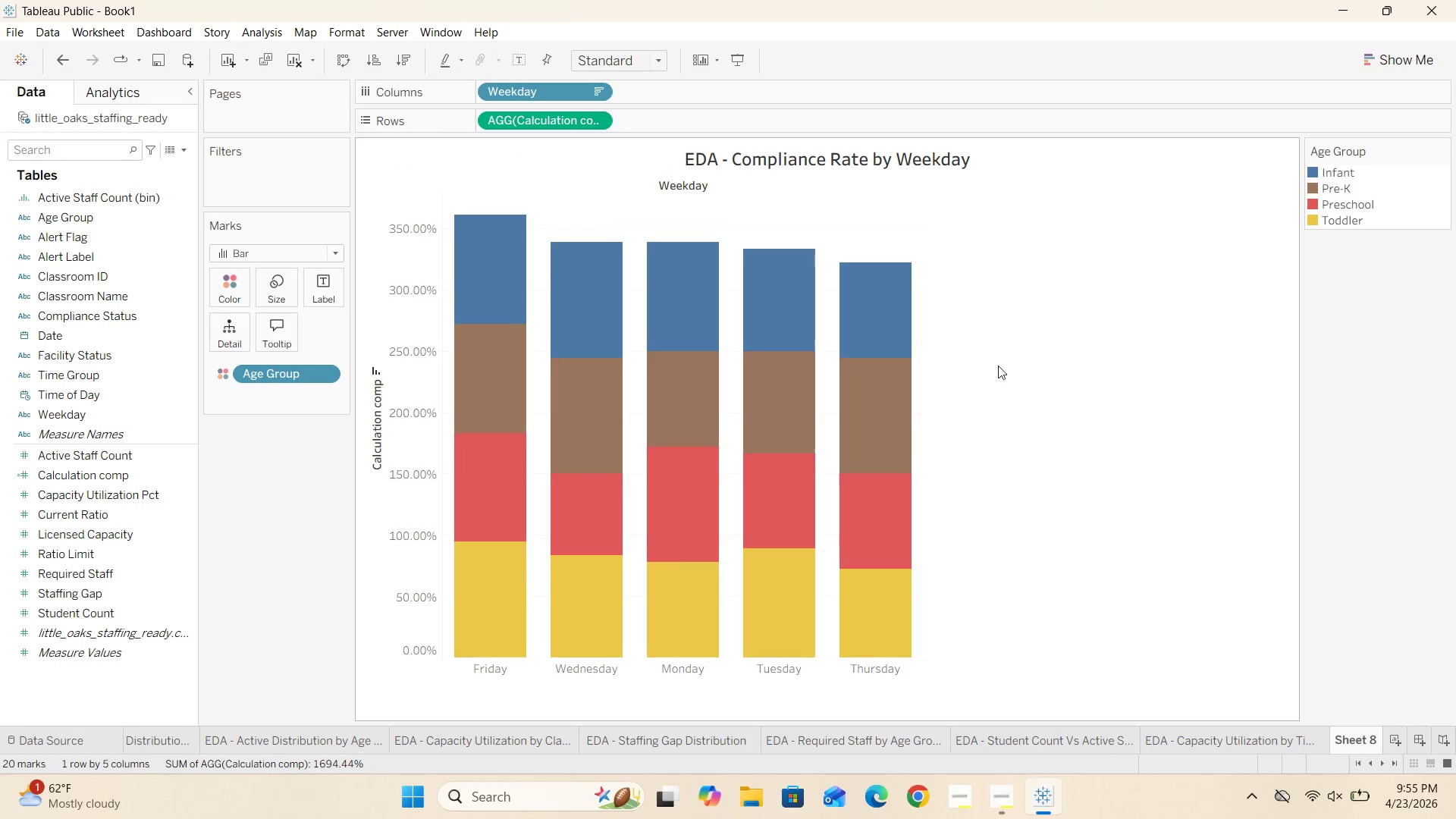 
left_click([1043, 350])
 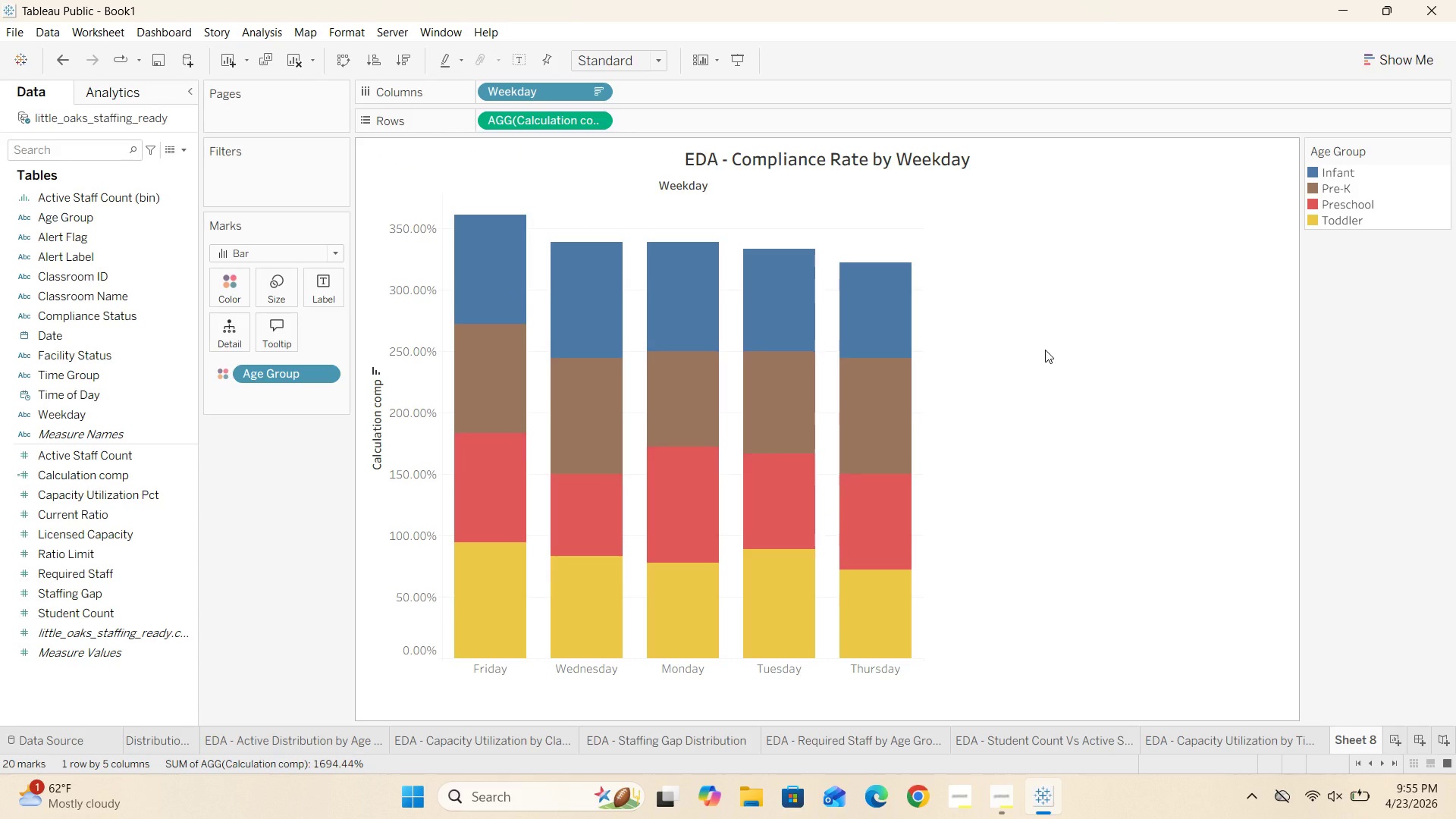 
scroll: coordinate [1045, 350], scroll_direction: down, amount: 3.0
 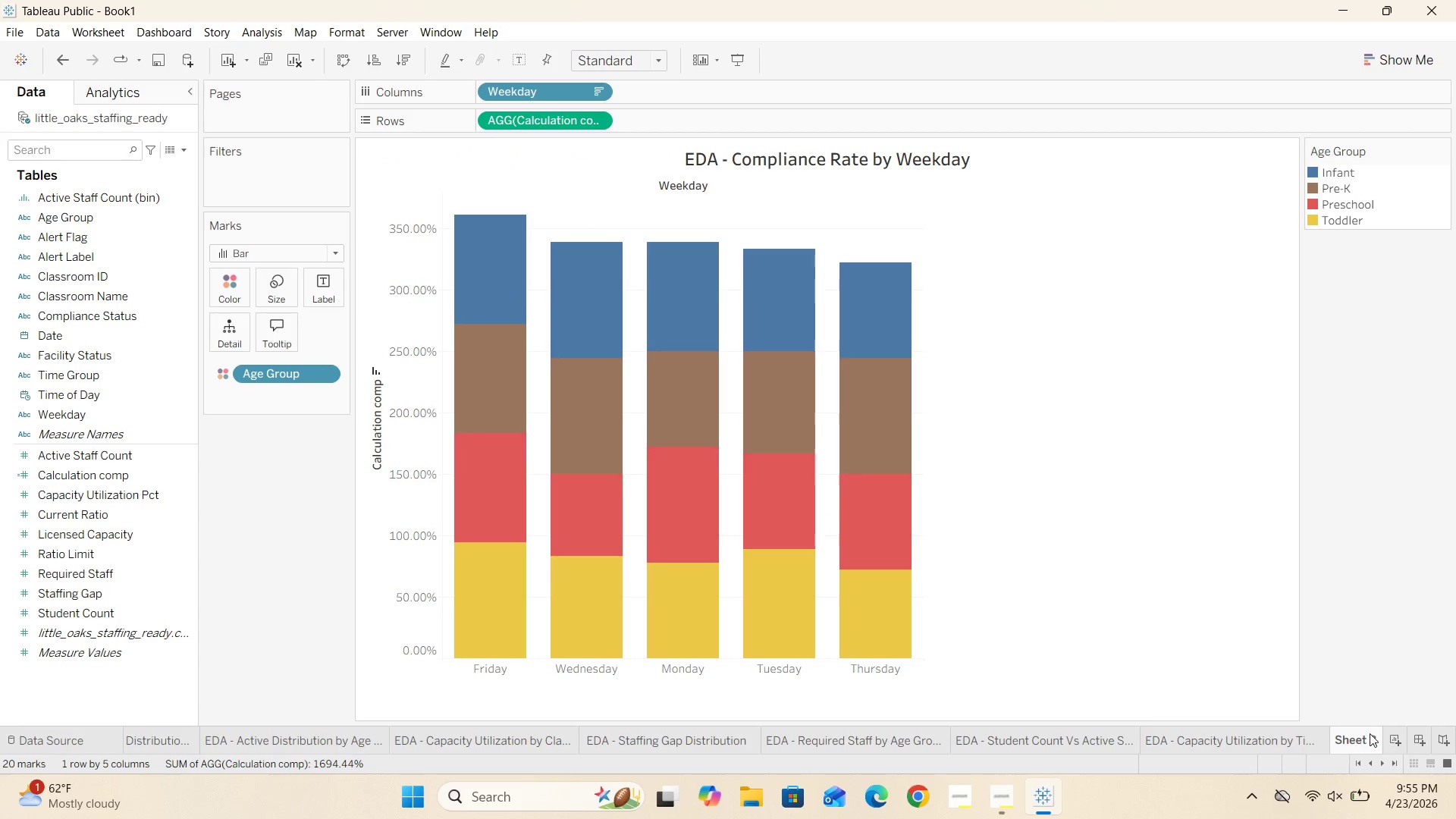 
double_click([1357, 744])
 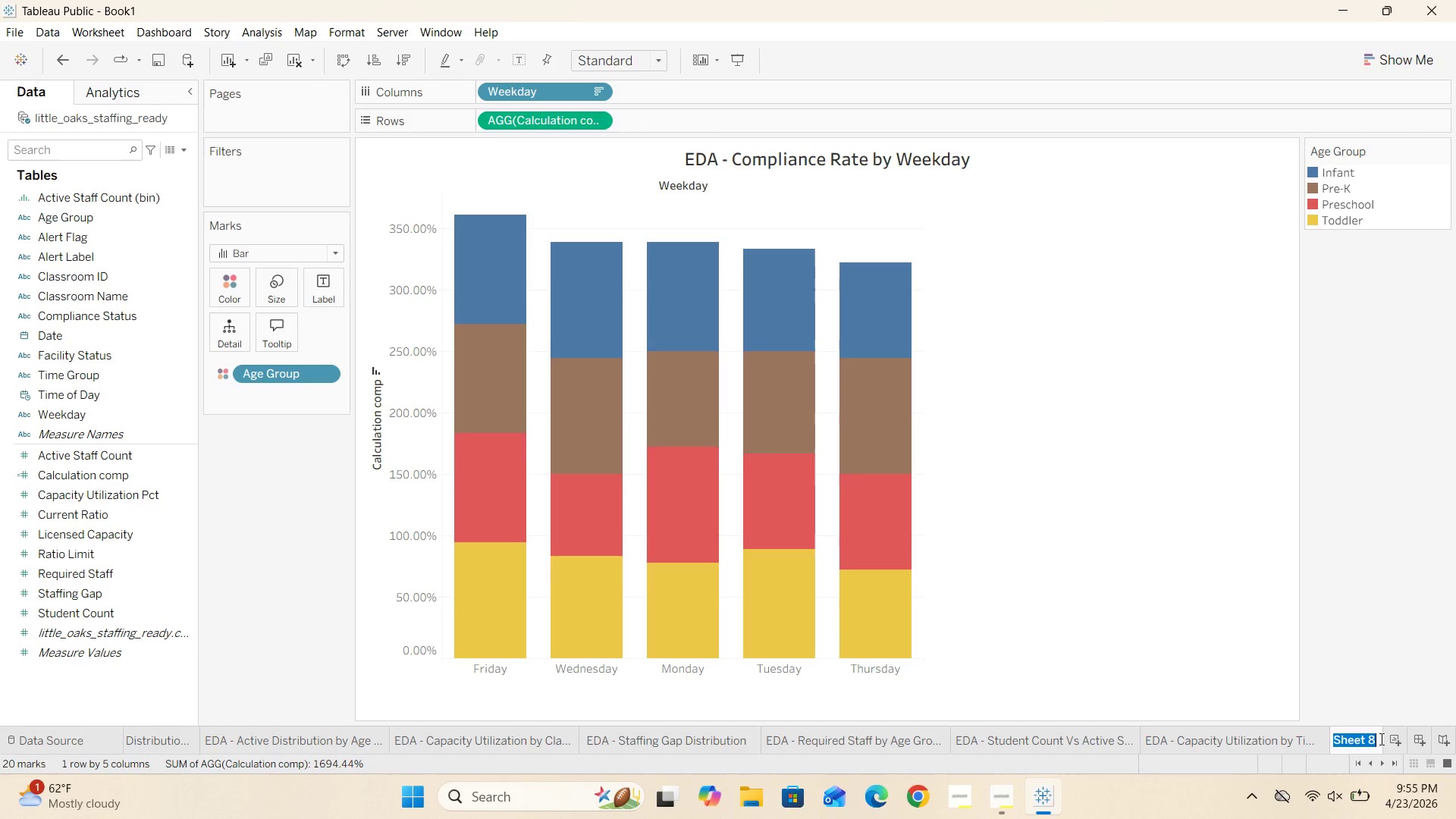 
key(Backspace)
type(EDA)
 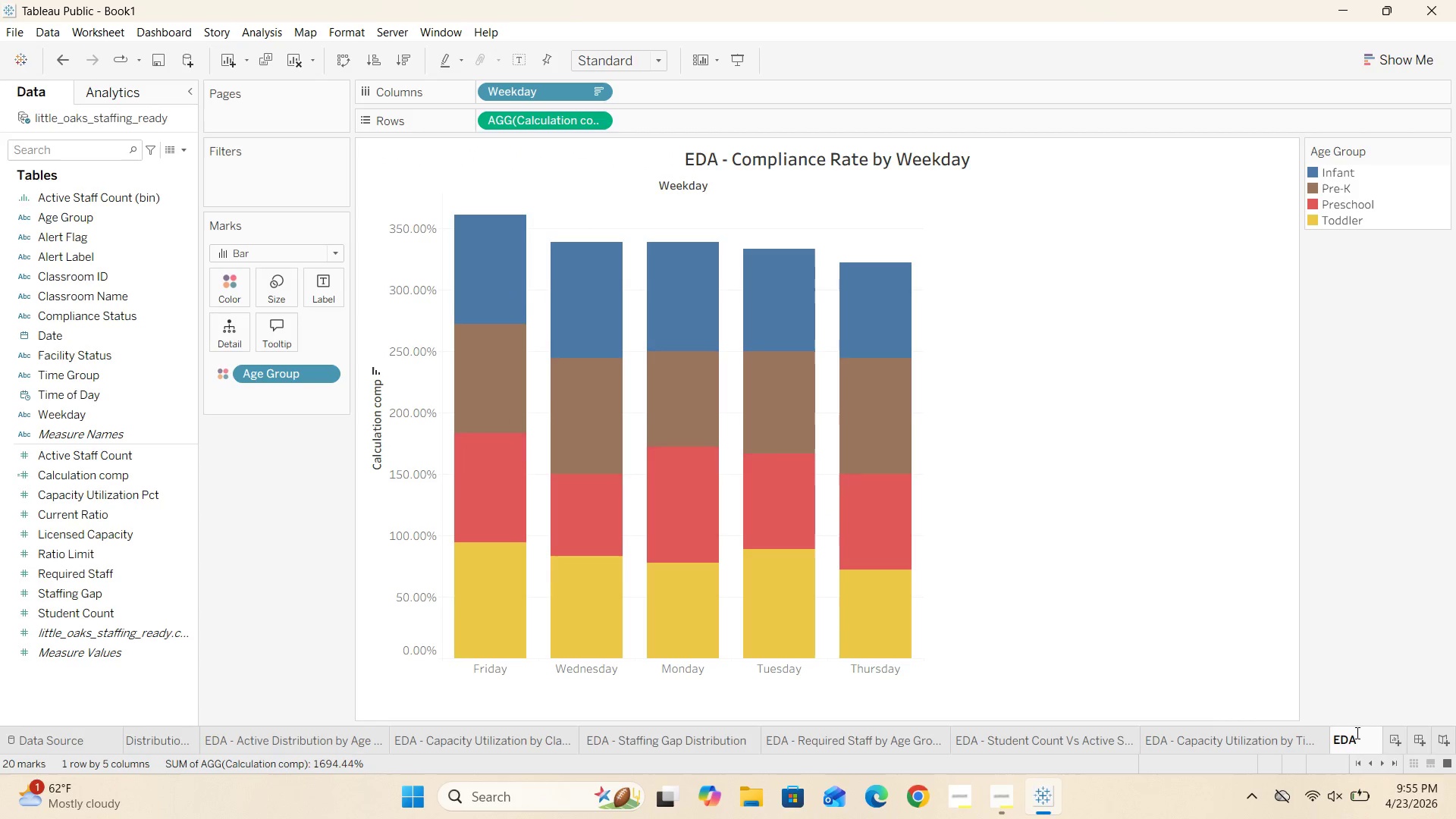 
type(- Compliance Rate by Weekday)
 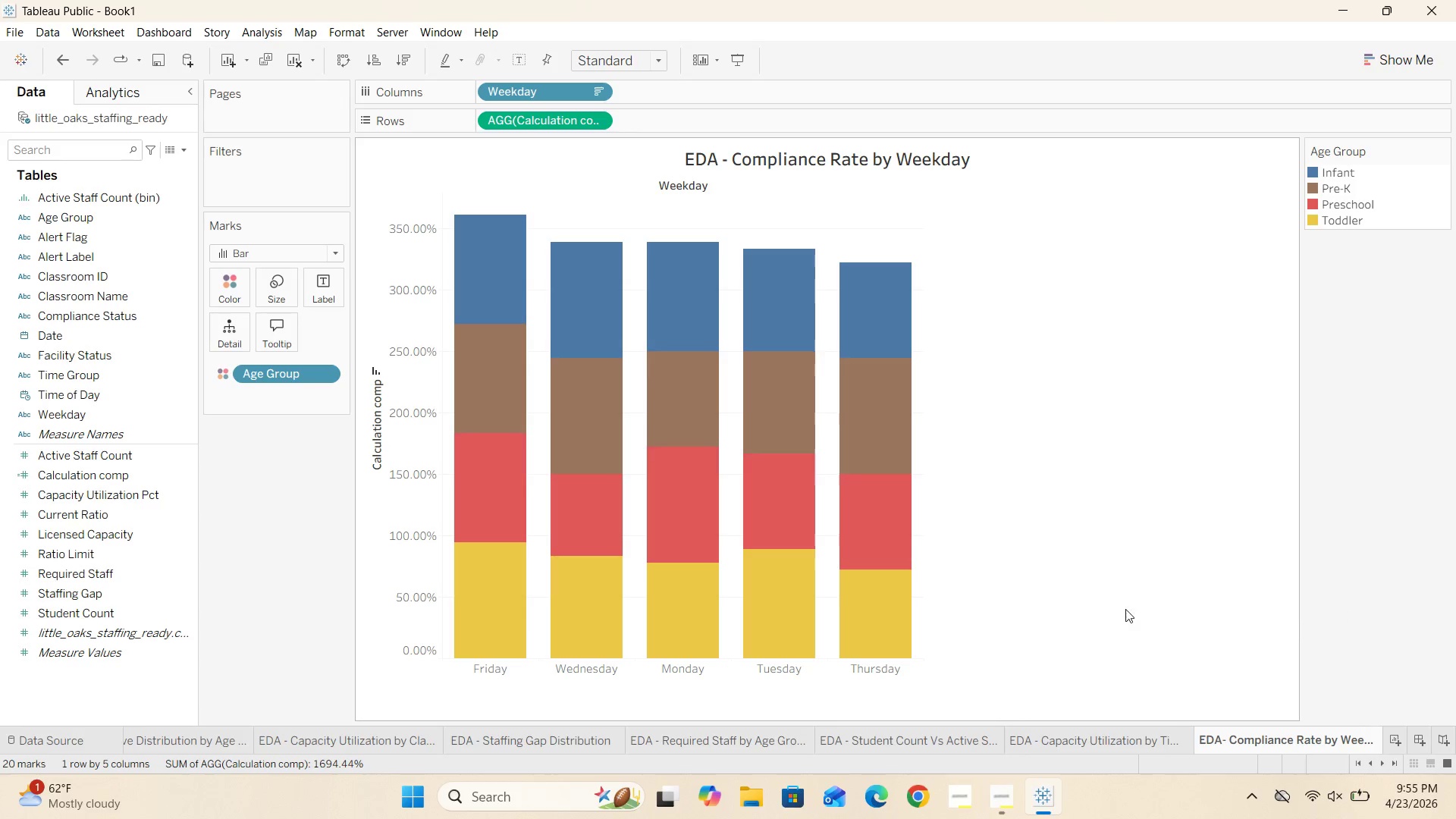 
left_click([69, 739])
 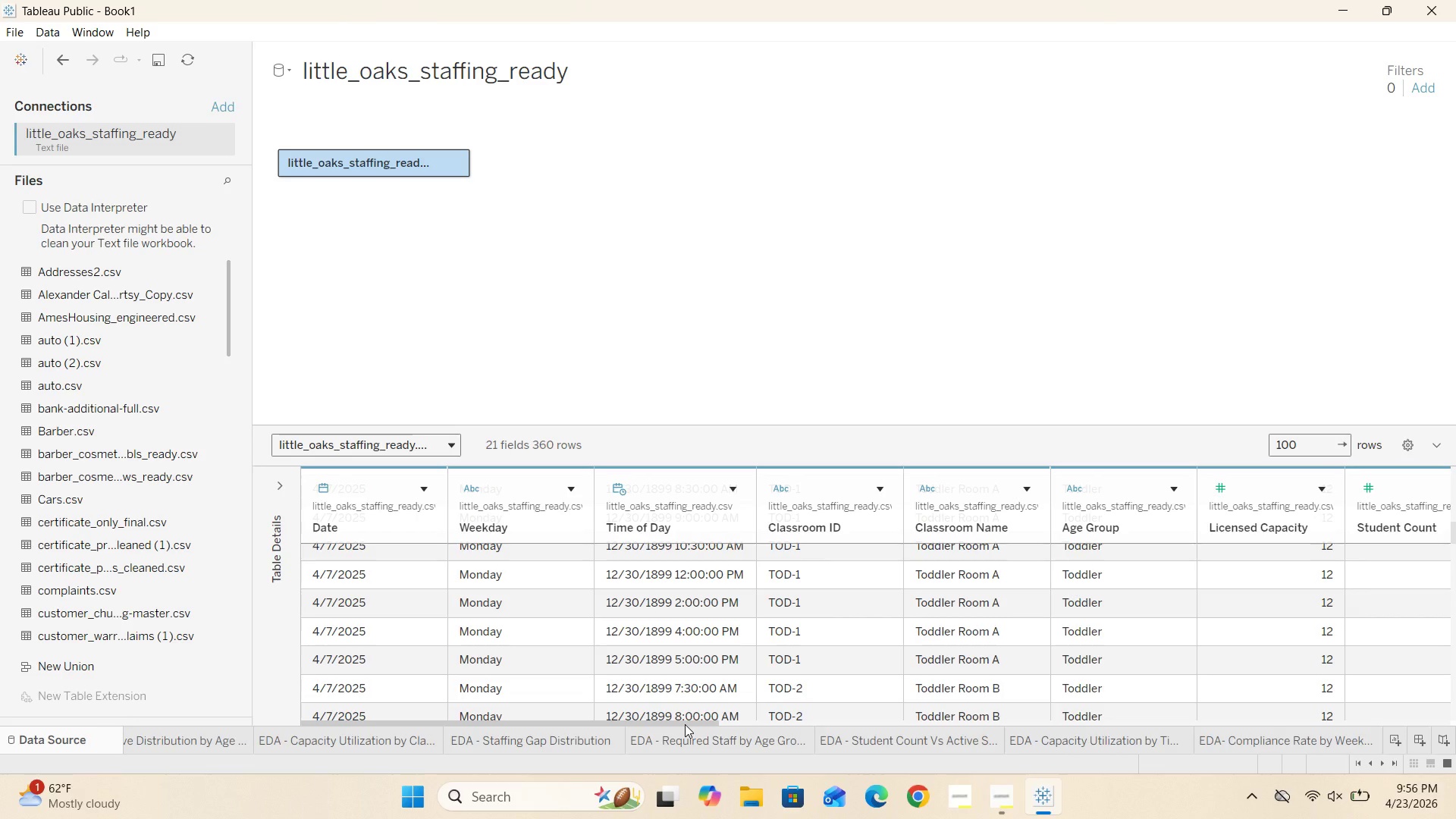 
wait(51.97)
 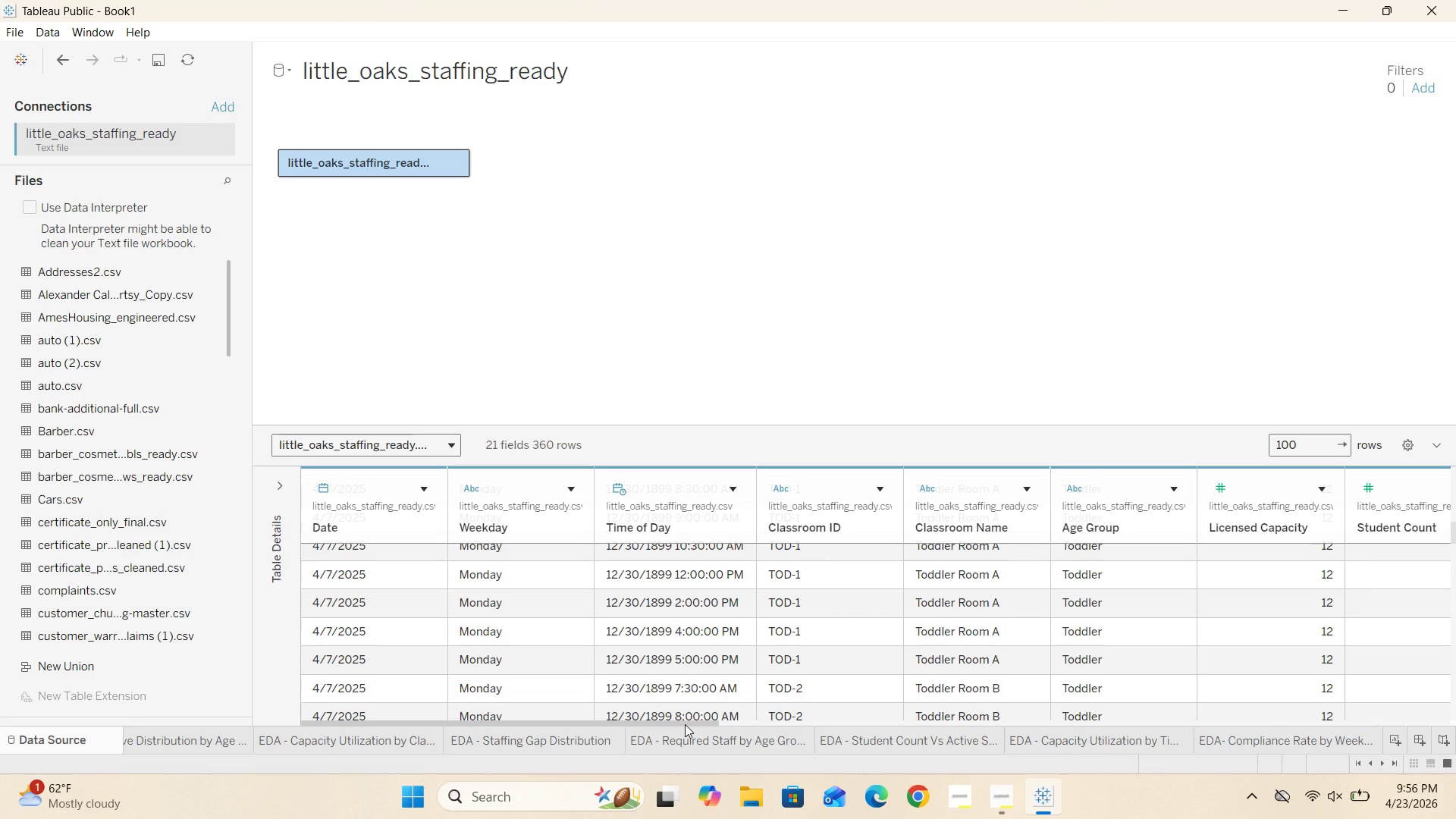 
left_click_drag(start_coordinate=[610, 722], to_coordinate=[1316, 726])
 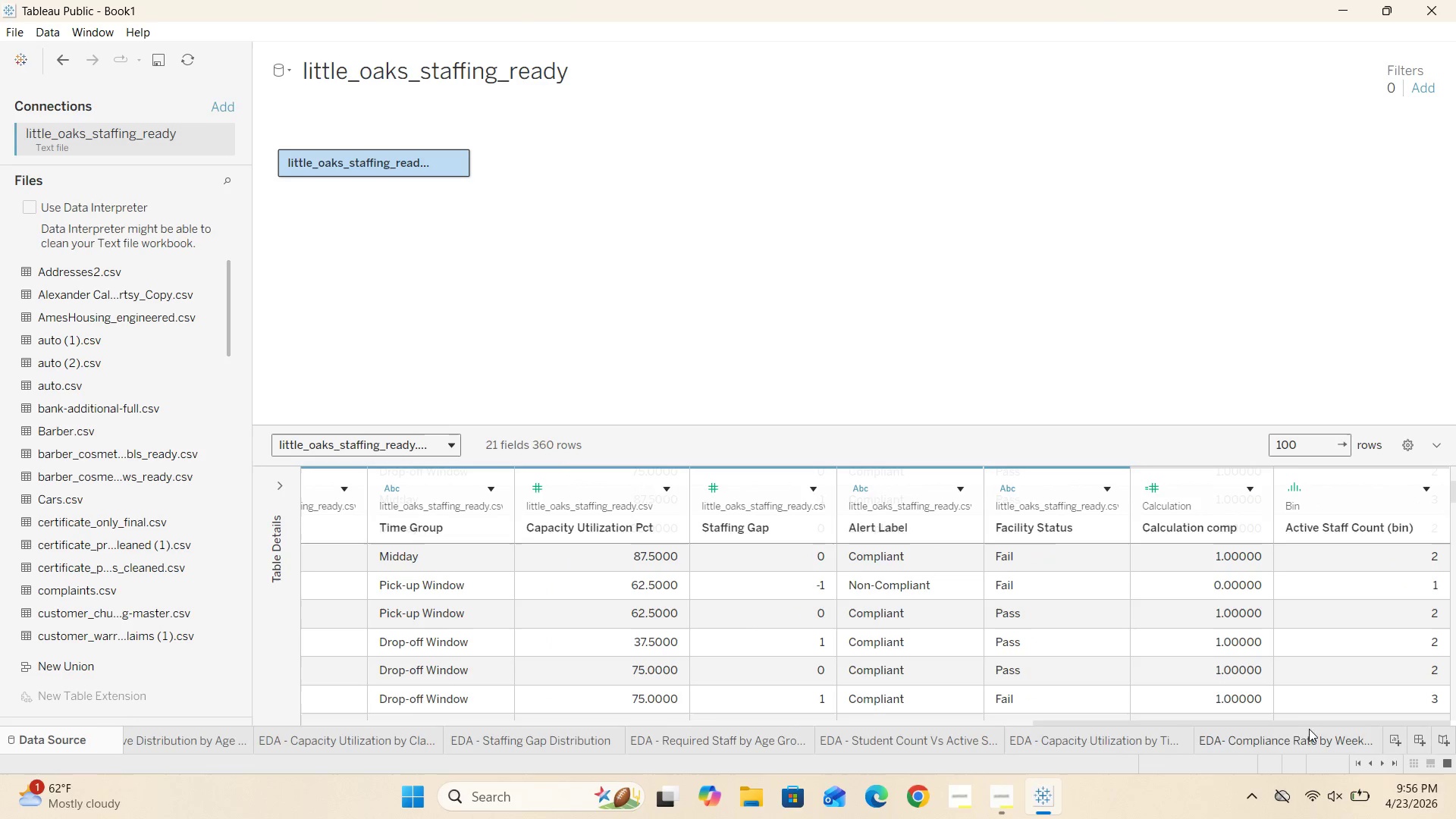 
mouse_move([1296, 714])
 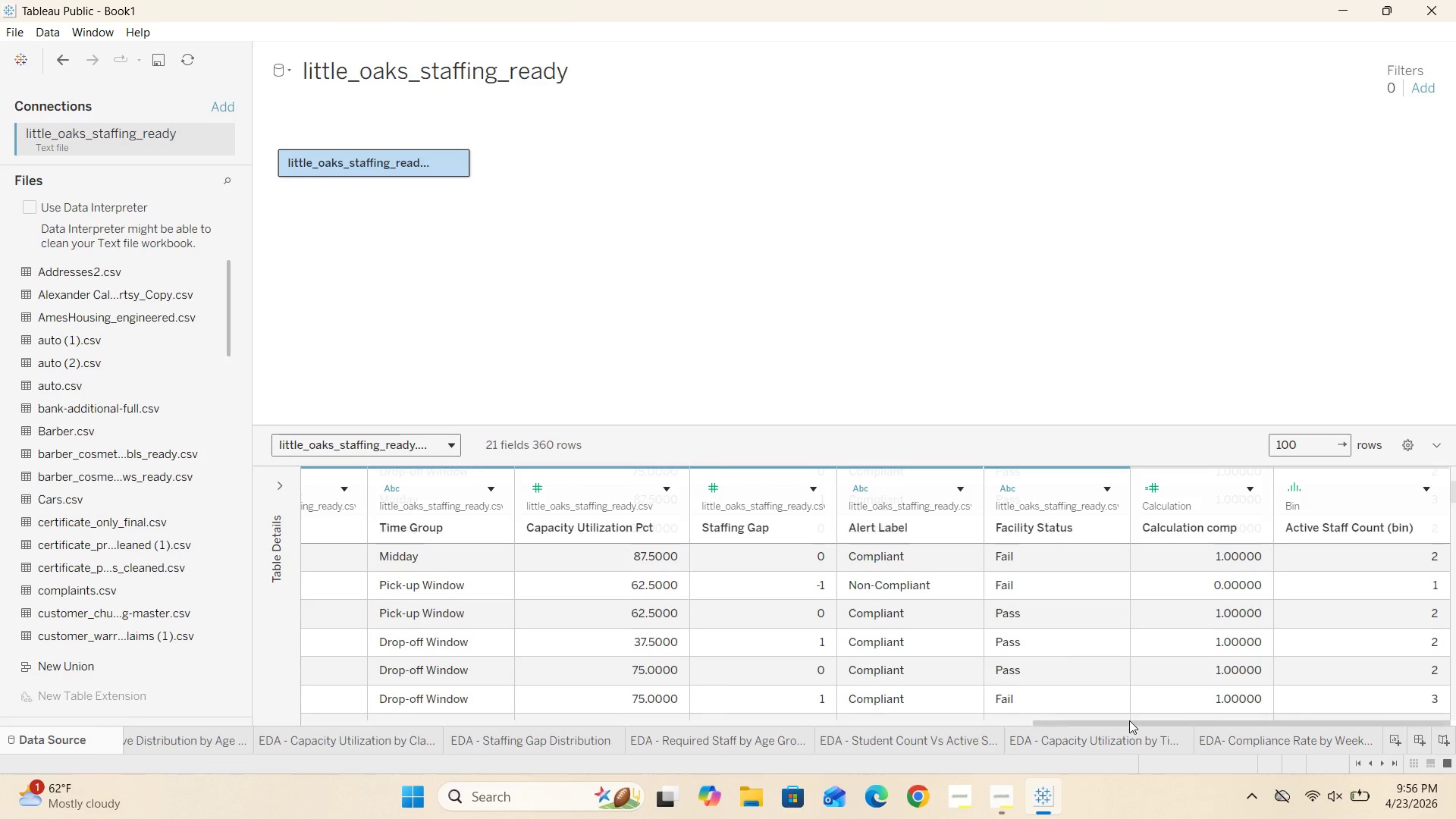 
left_click_drag(start_coordinate=[1129, 721], to_coordinate=[1182, 723])
 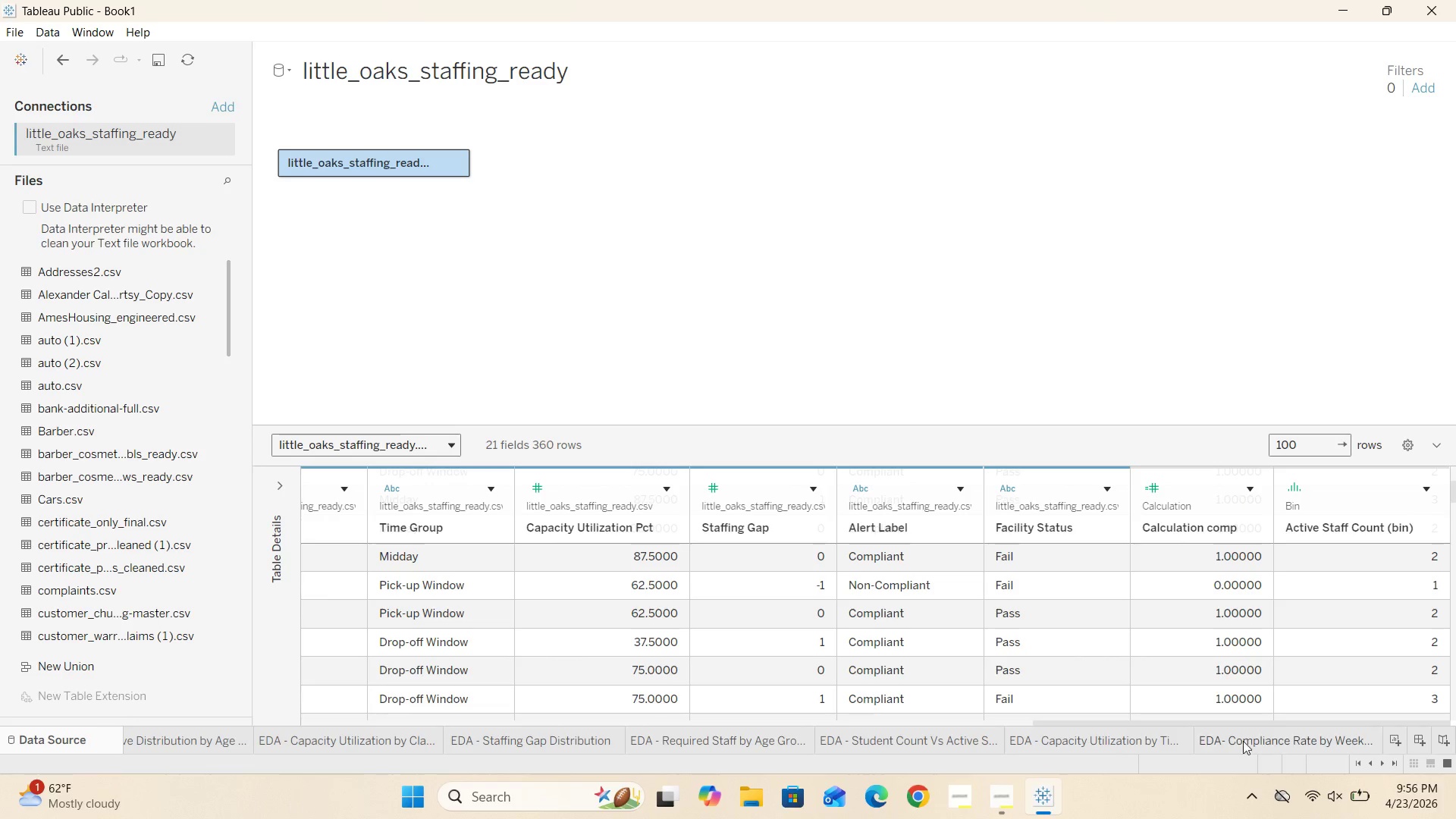 
mouse_move([1287, 741])
 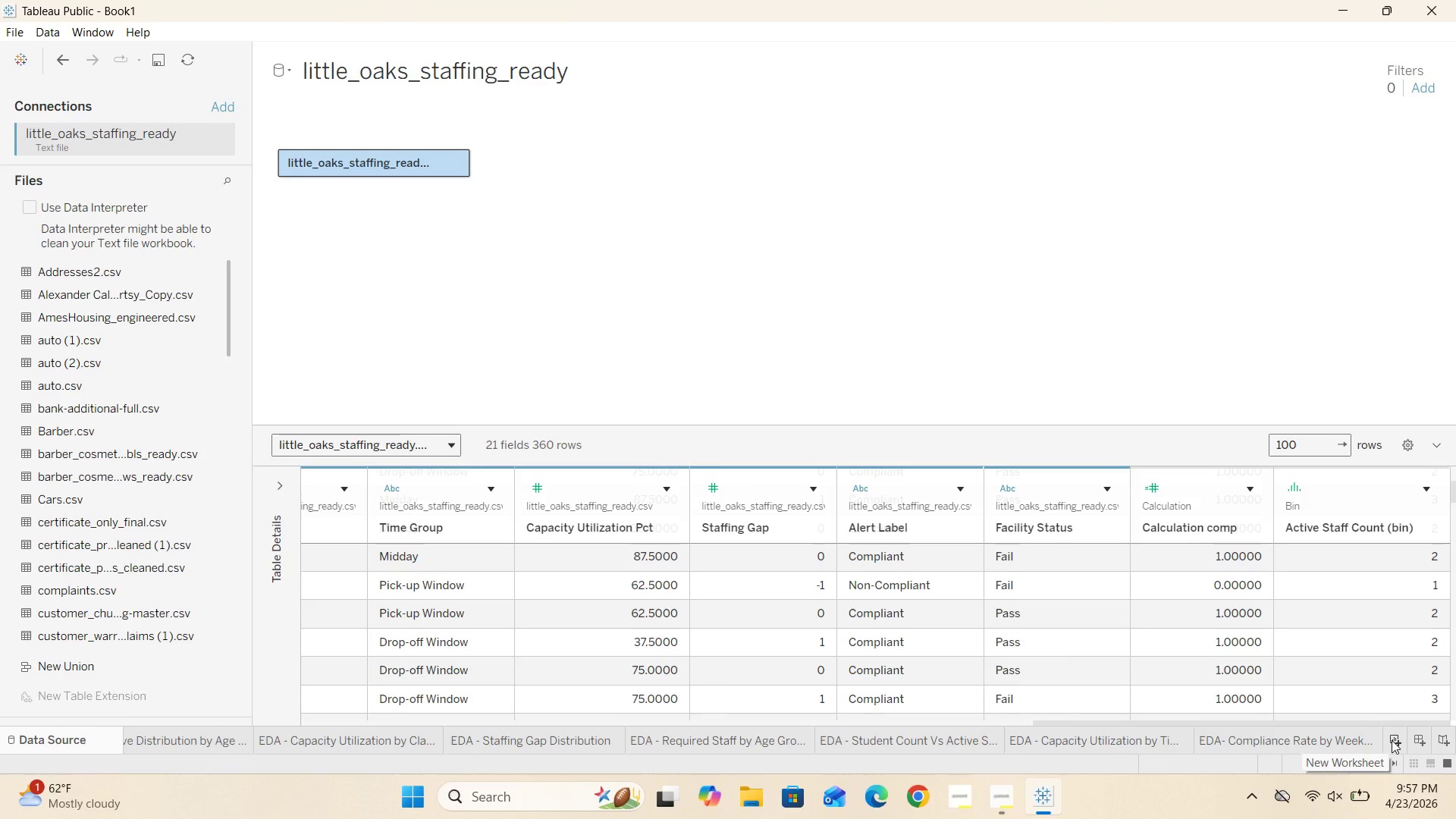 
left_click([1392, 740])
 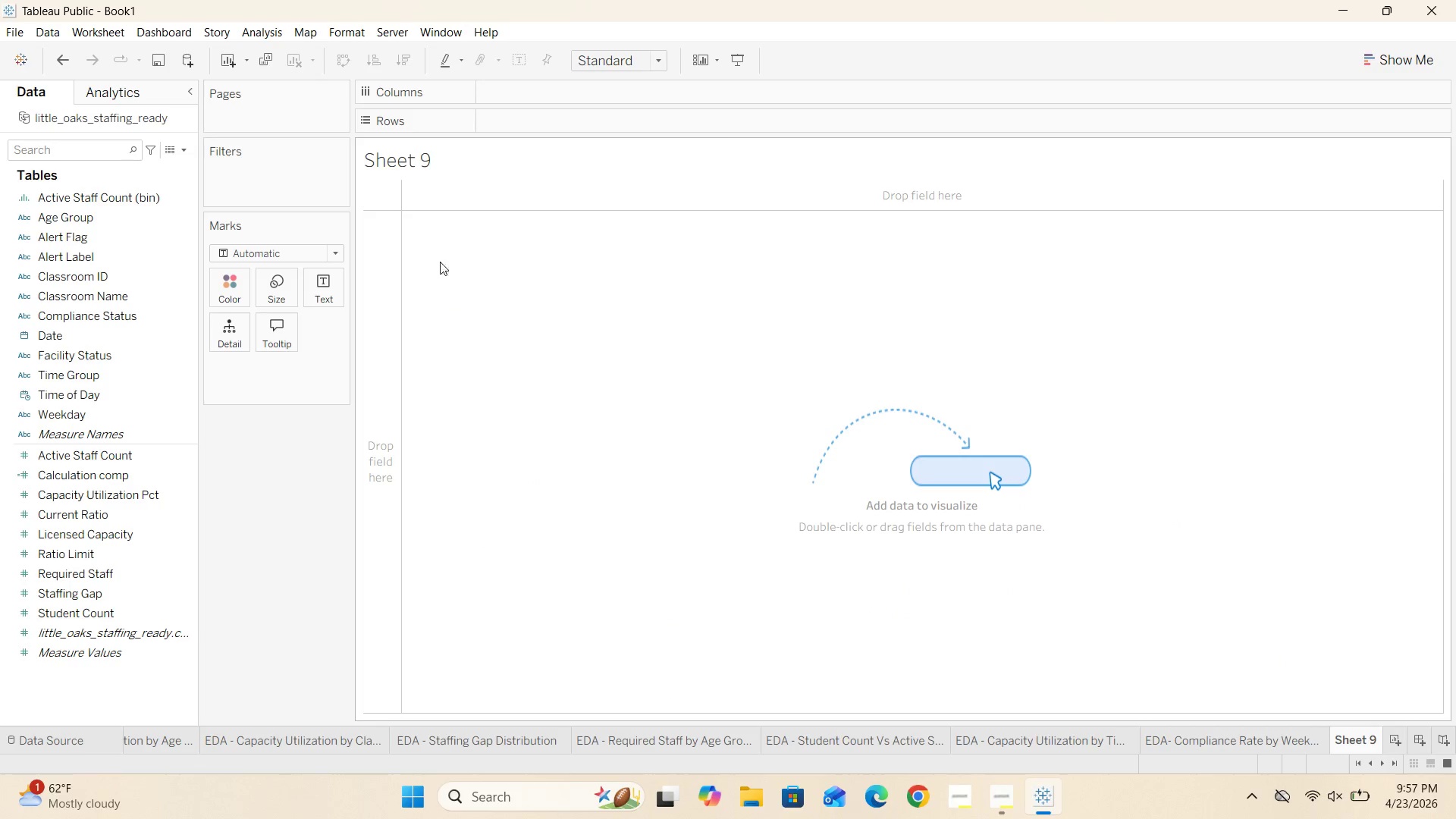 
double_click([446, 162])
 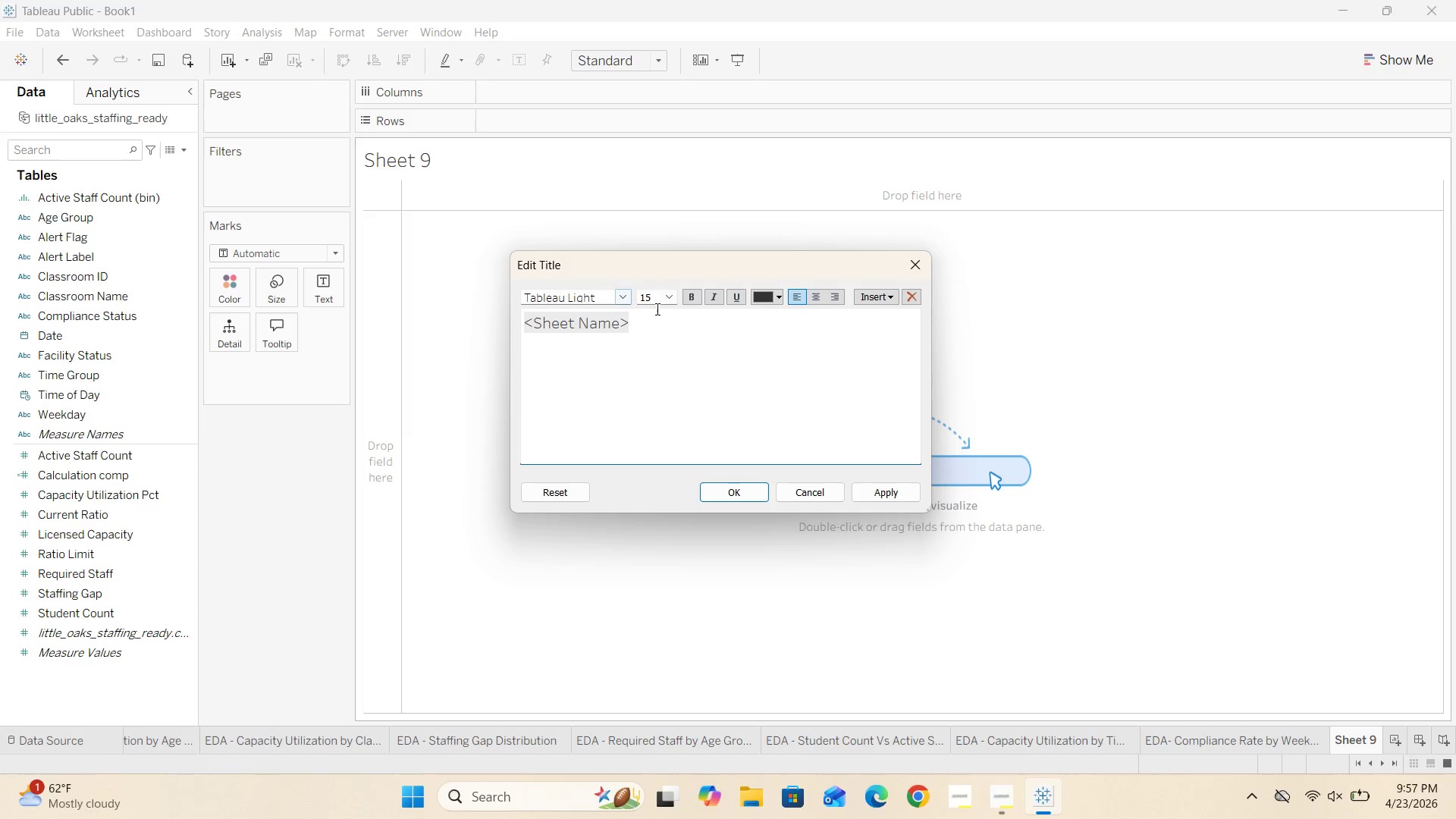 
left_click_drag(start_coordinate=[654, 316], to_coordinate=[507, 325])
 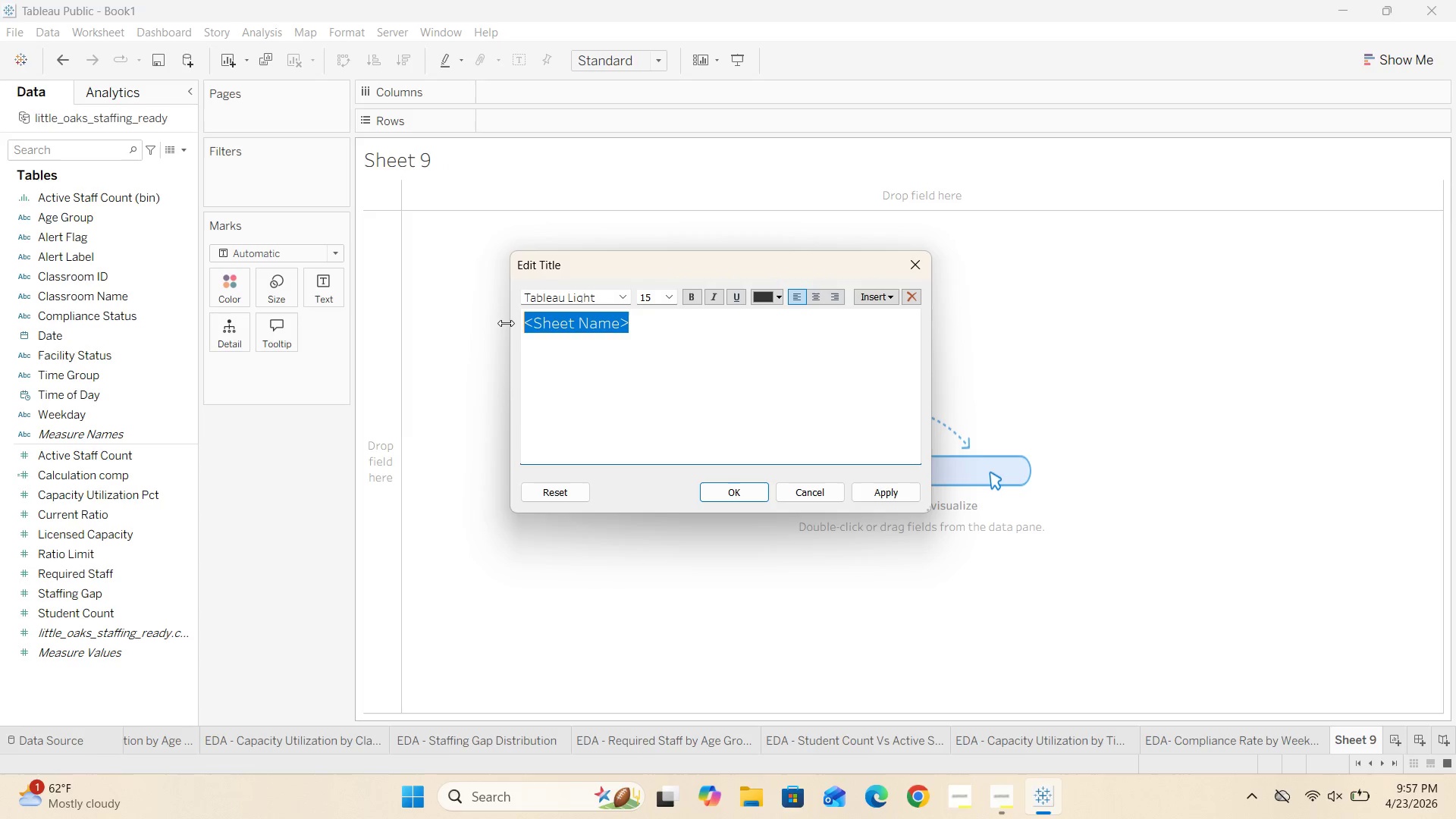 
key(Backspace)
type(EDA - Alert Count by Classroom)
 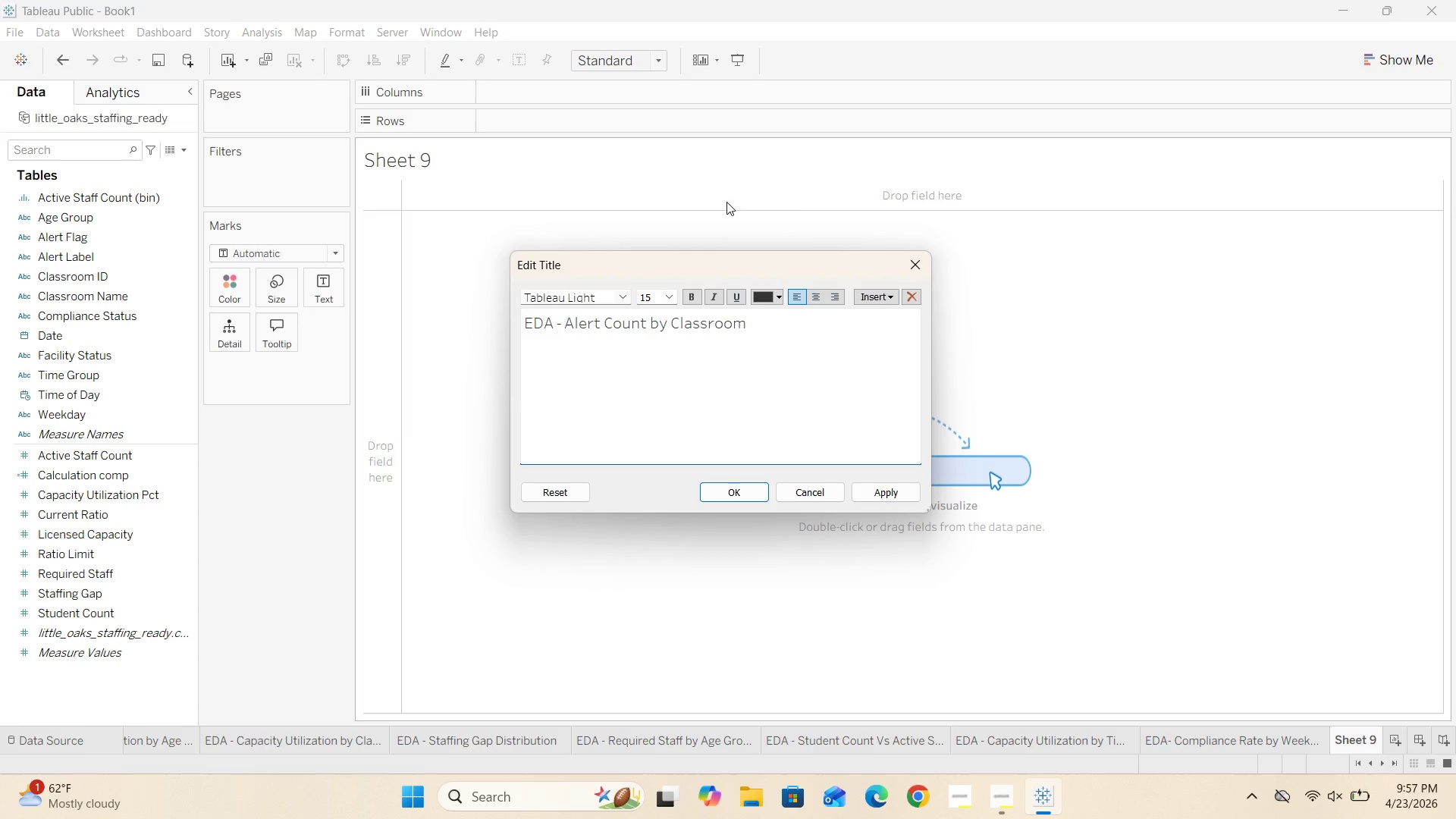 
left_click_drag(start_coordinate=[746, 324], to_coordinate=[505, 328])
 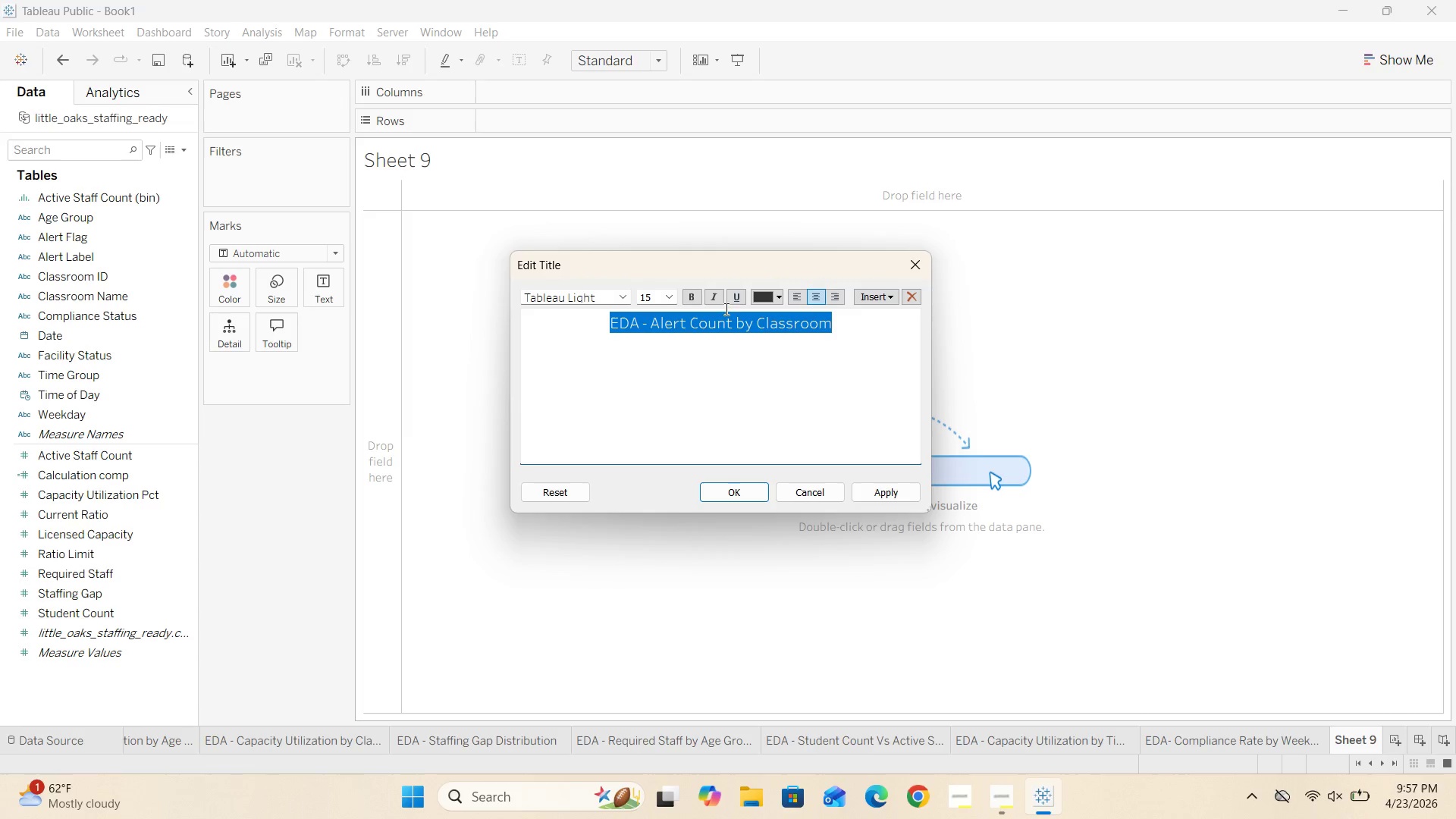 
left_click([687, 298])
 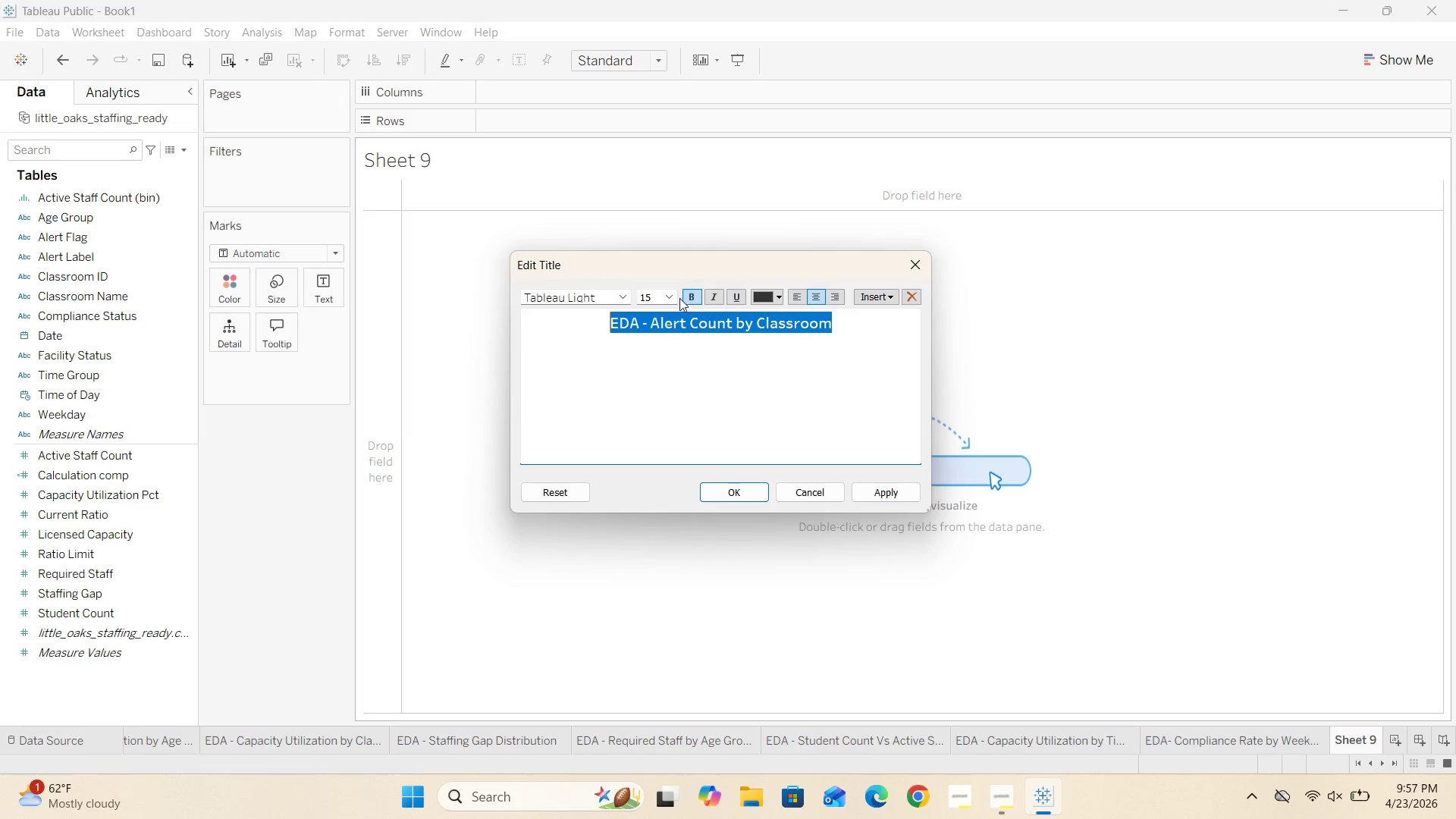 
left_click([677, 296])
 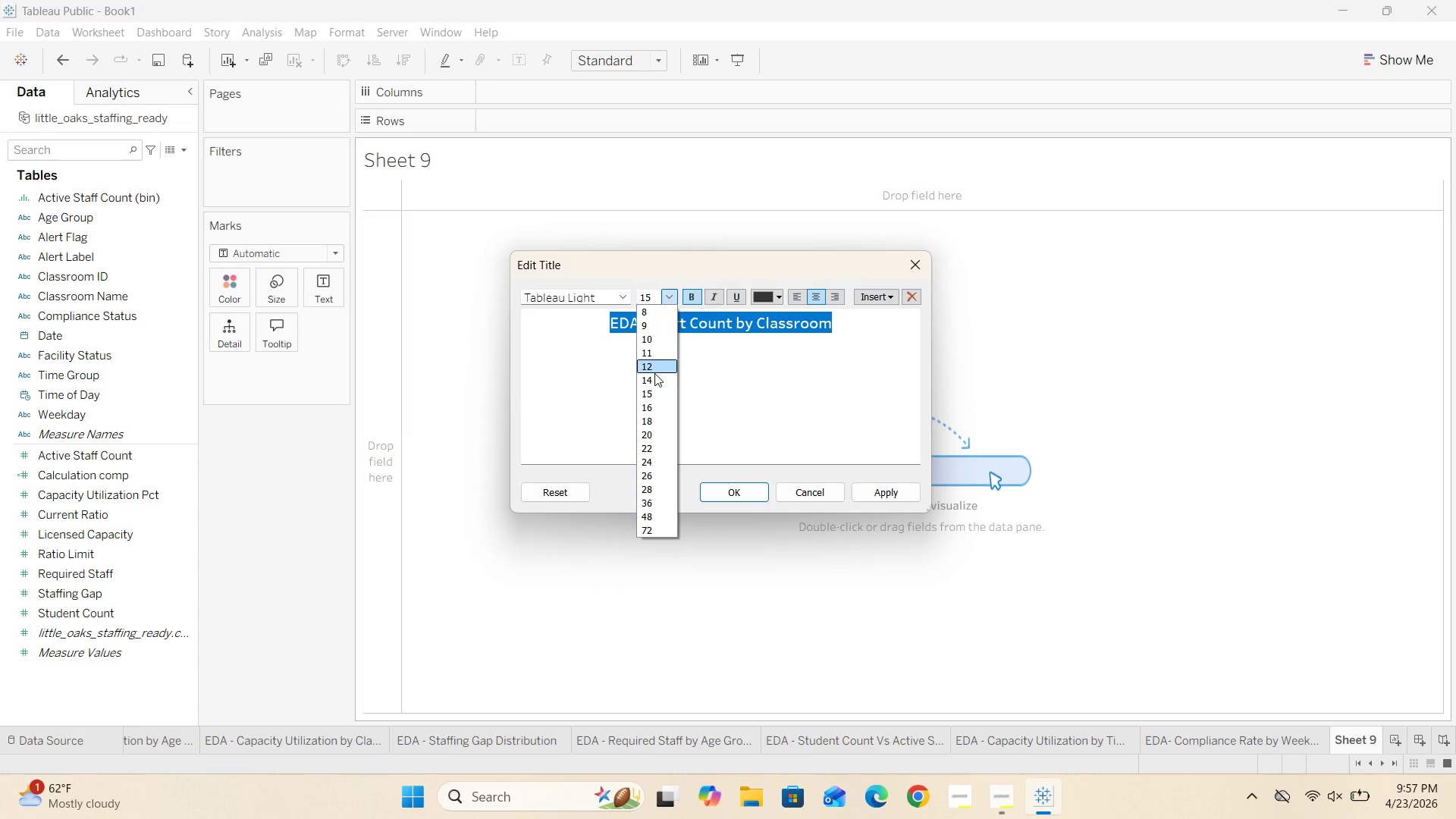 
left_click([652, 381])
 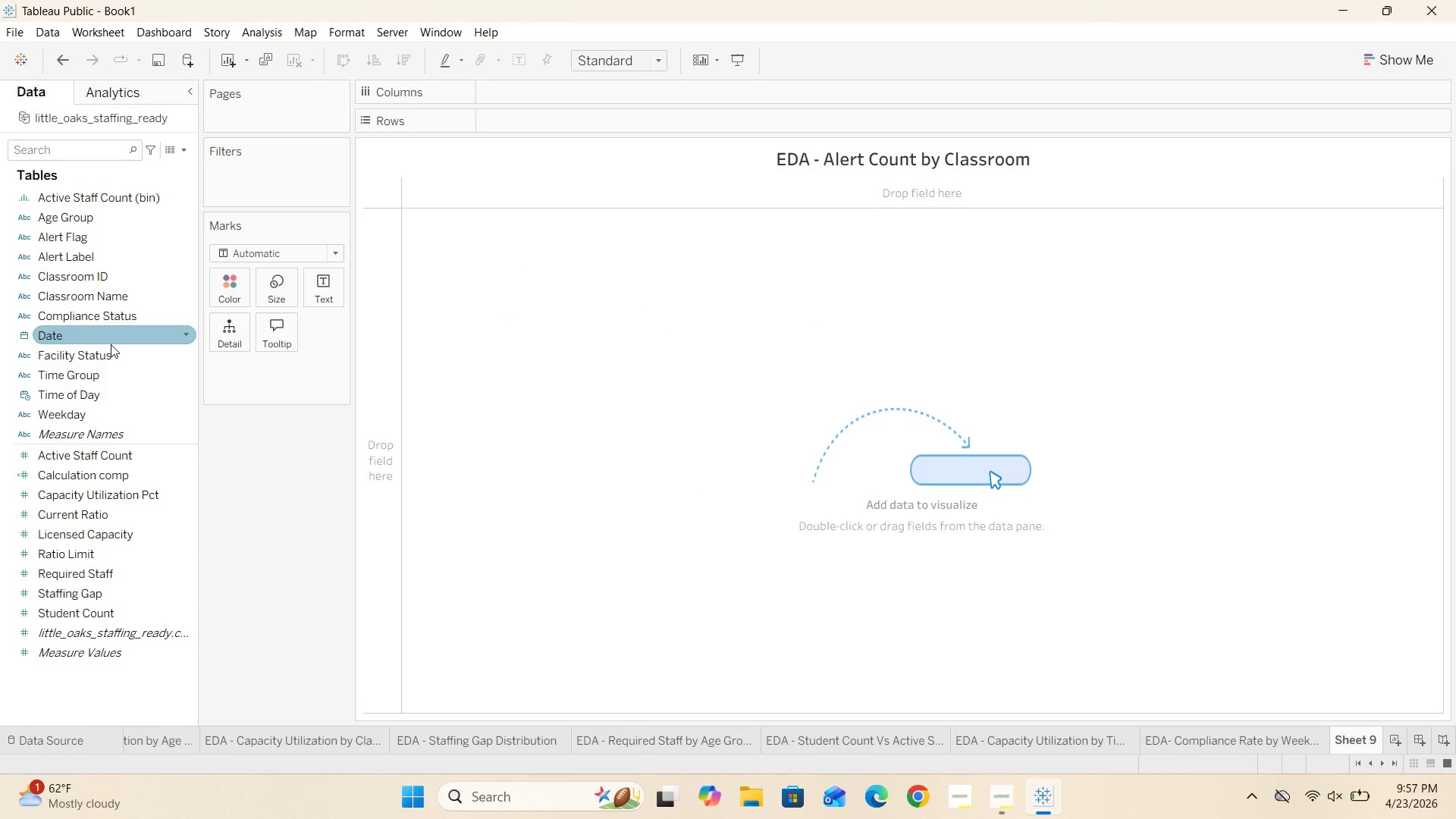 
wait(7.89)
 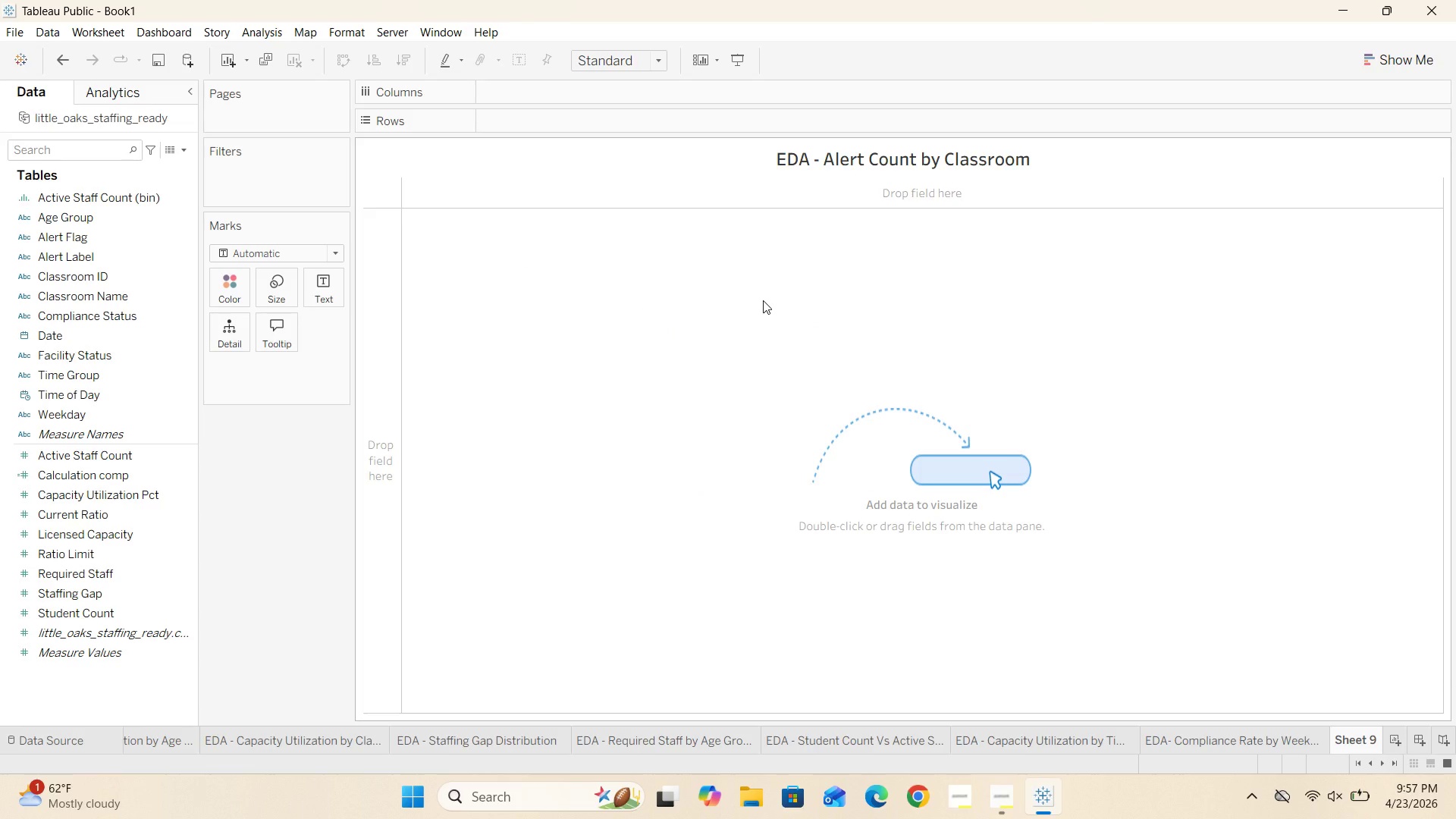 
left_click_drag(start_coordinate=[89, 300], to_coordinate=[556, 124])
 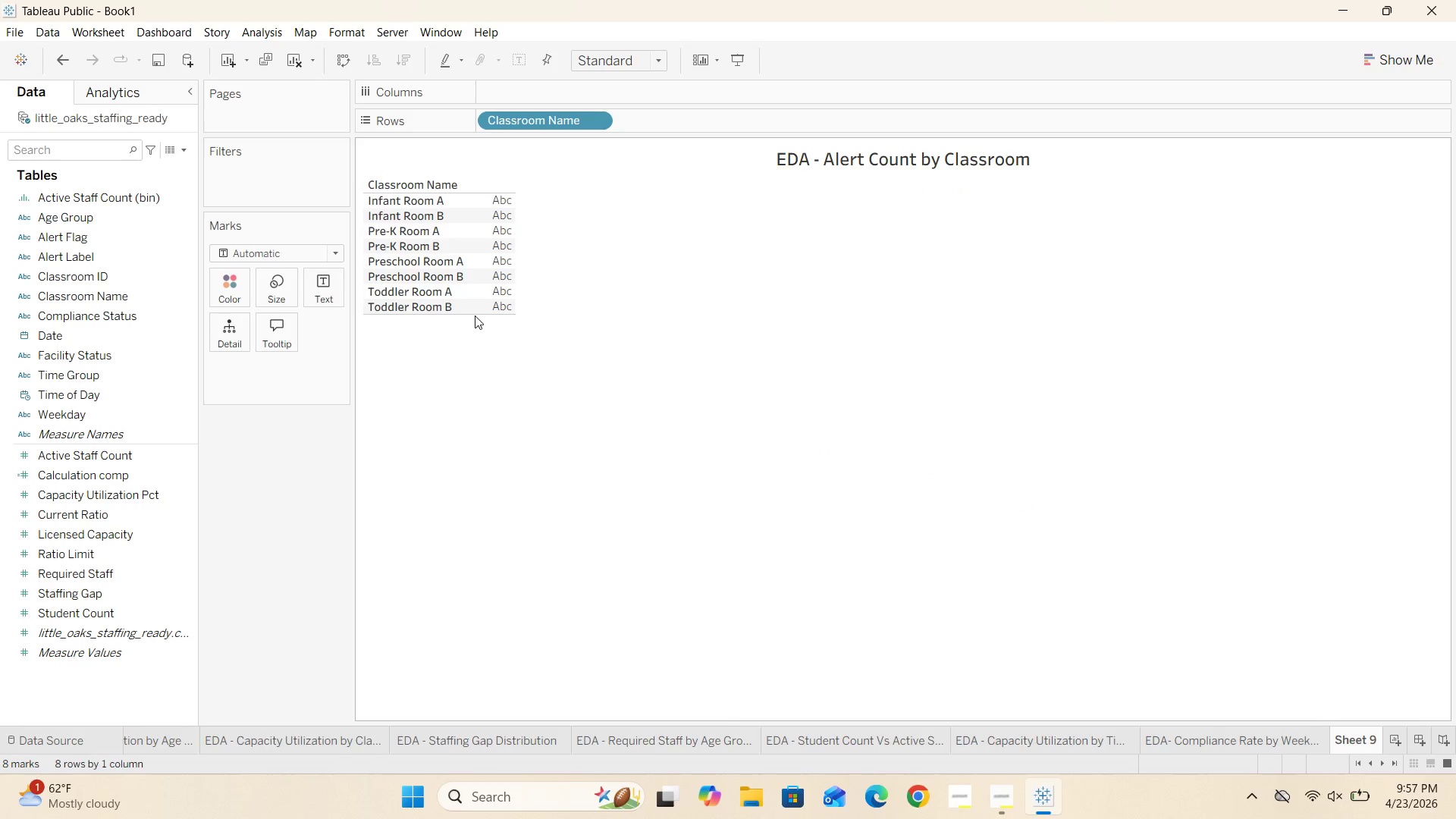 
left_click_drag(start_coordinate=[469, 313], to_coordinate=[465, 450])
 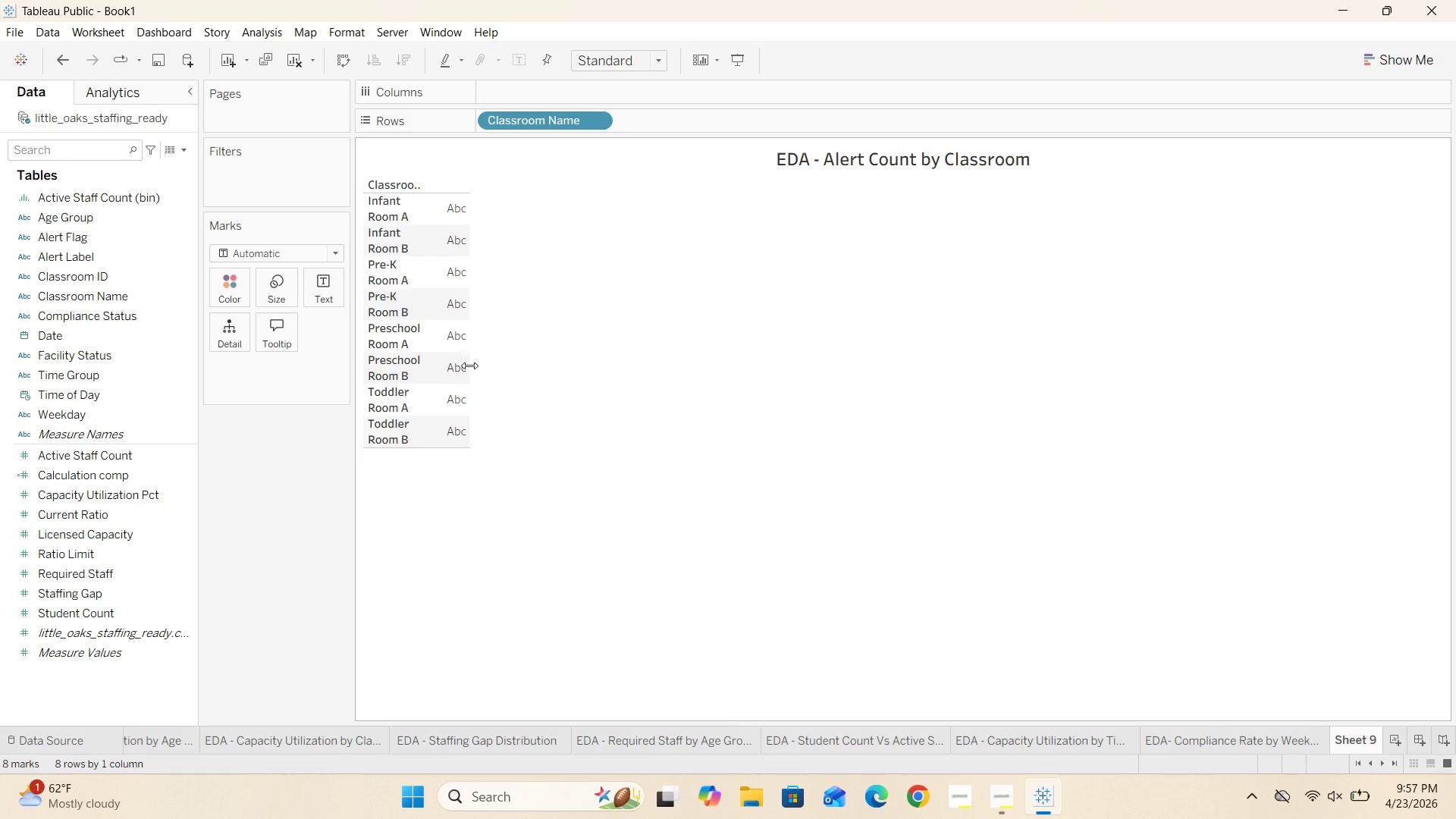 
left_click_drag(start_coordinate=[469, 366], to_coordinate=[605, 369])
 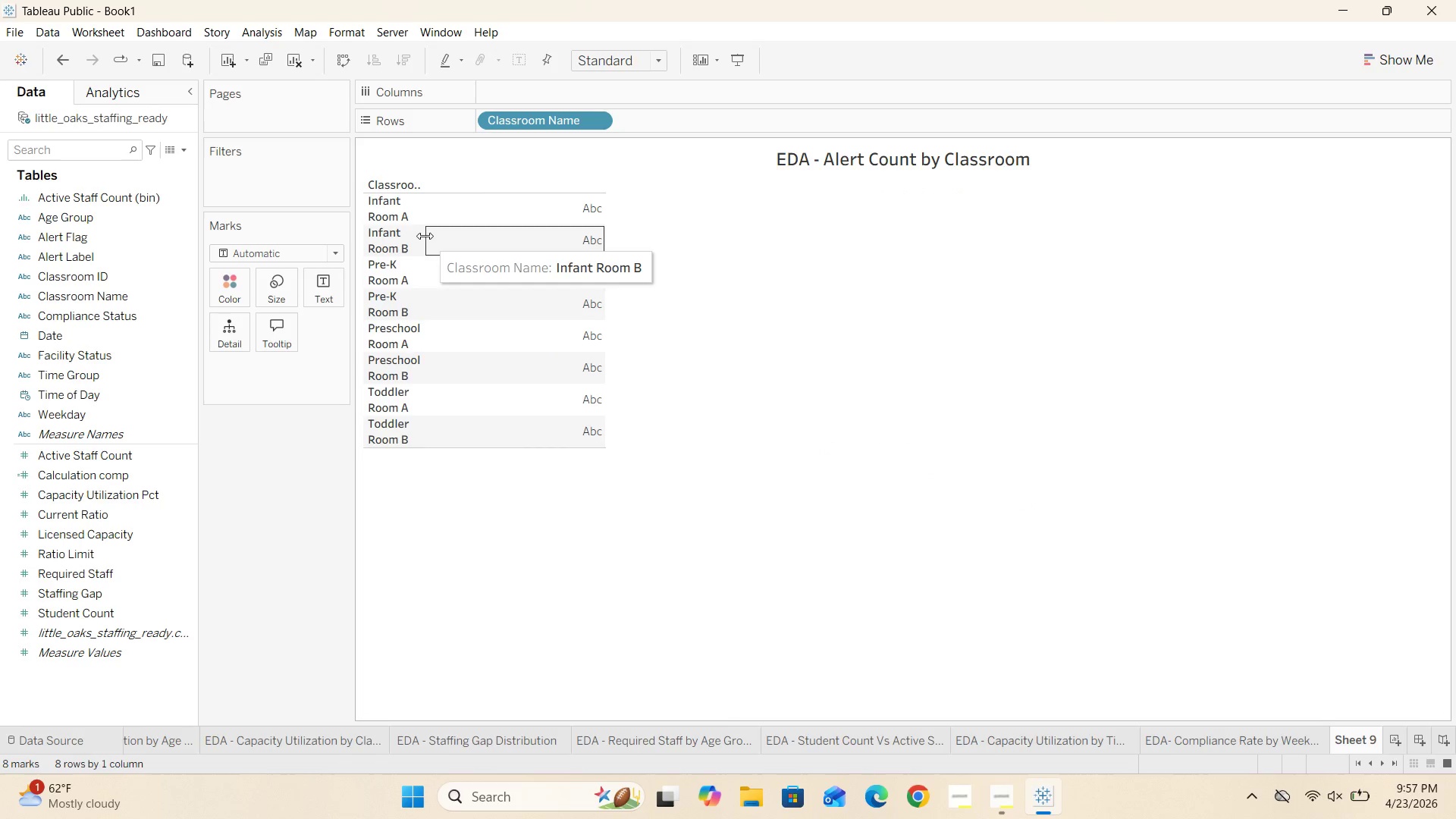 
left_click_drag(start_coordinate=[425, 236], to_coordinate=[500, 233])
 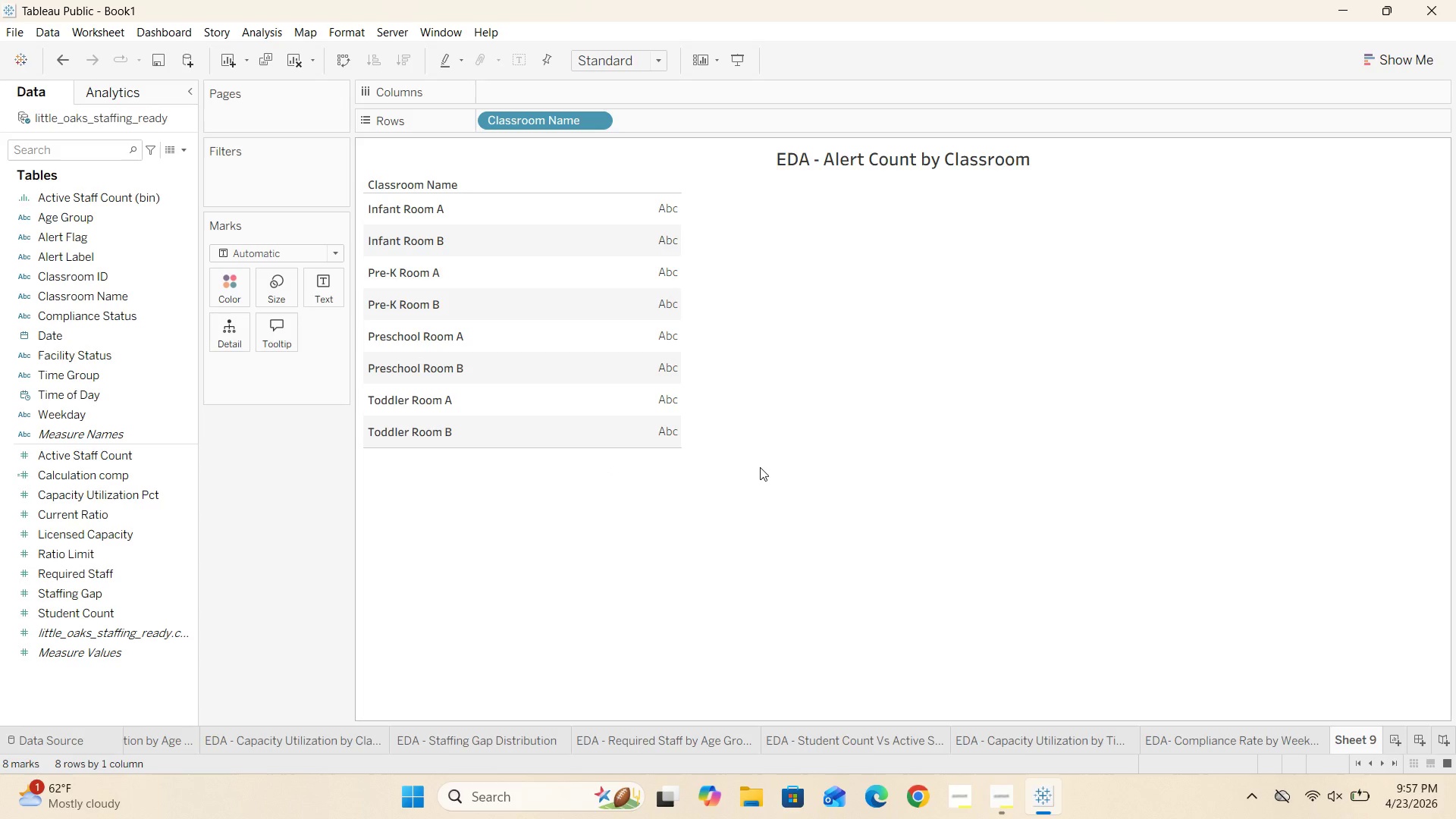 
wait(6.17)
 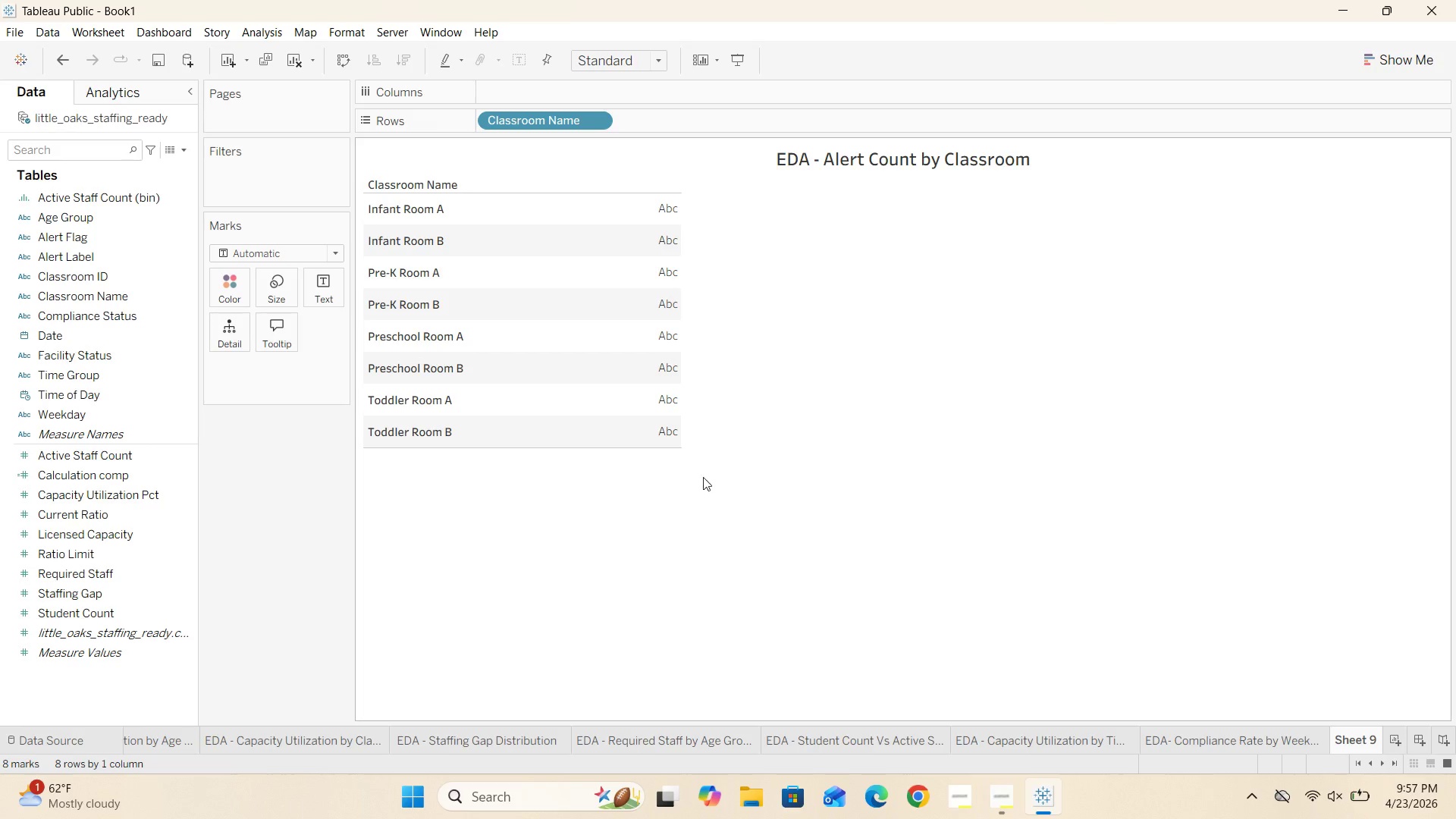 
double_click([520, 86])
 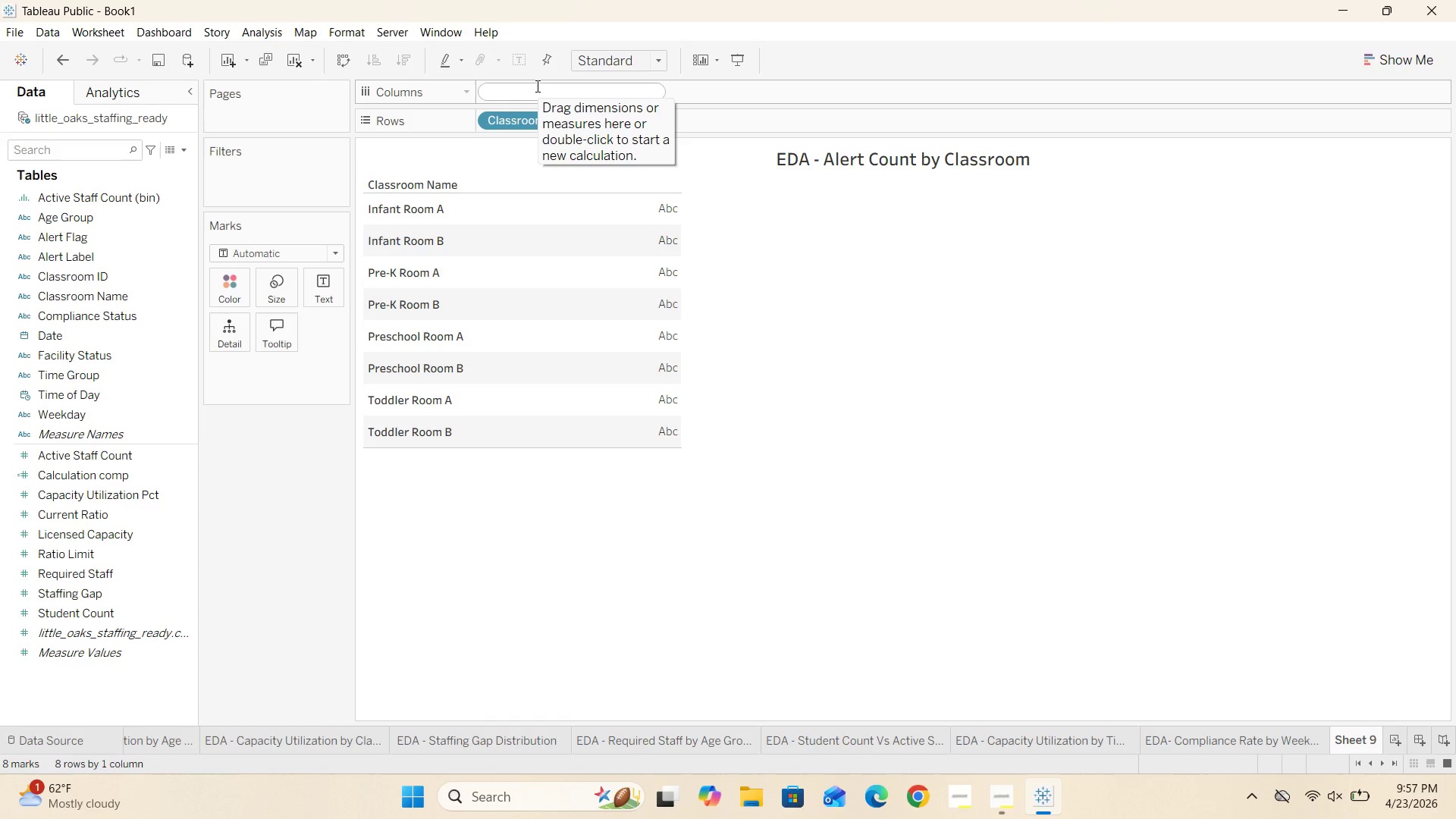 
type(SUM())
 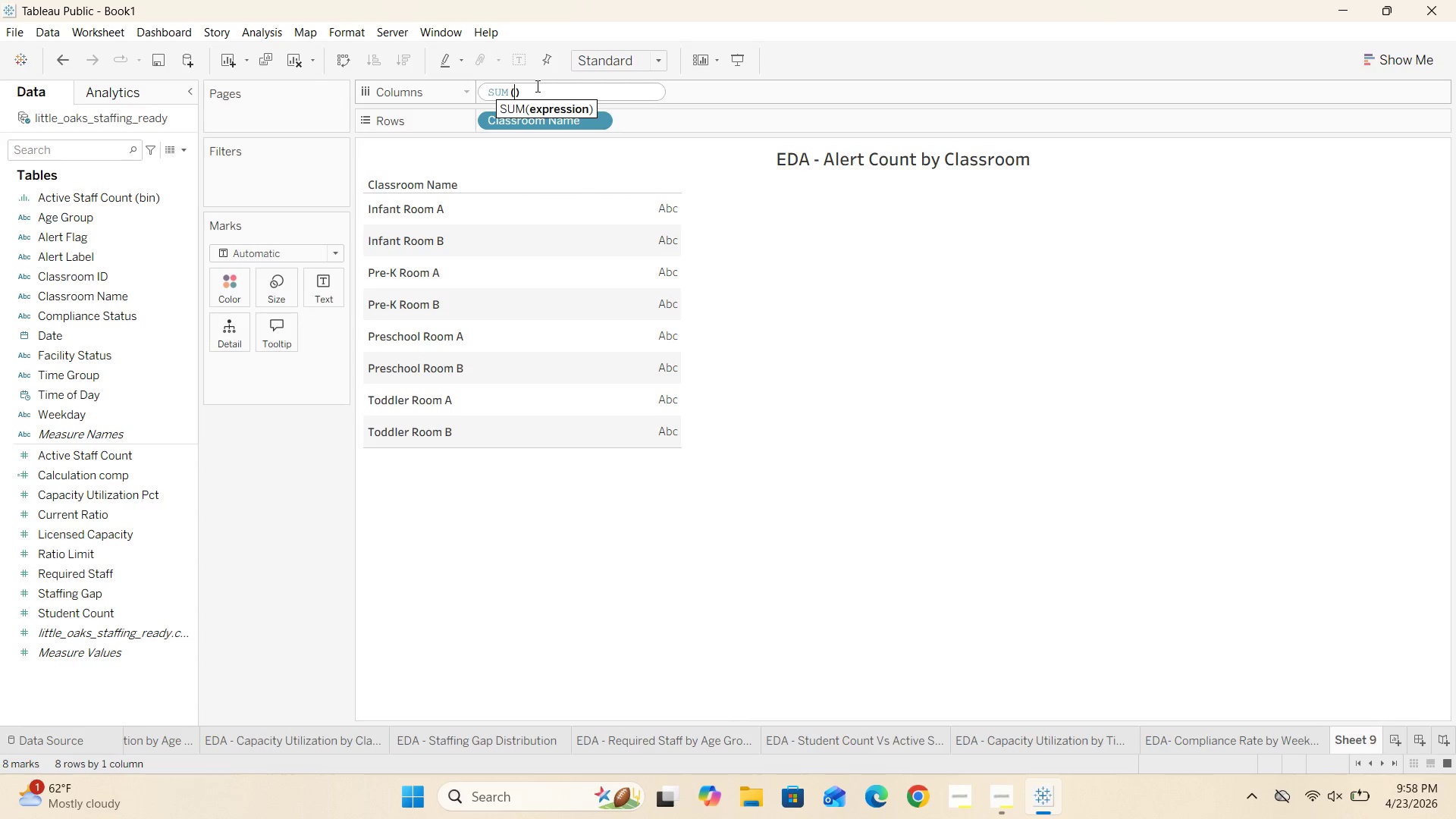 
 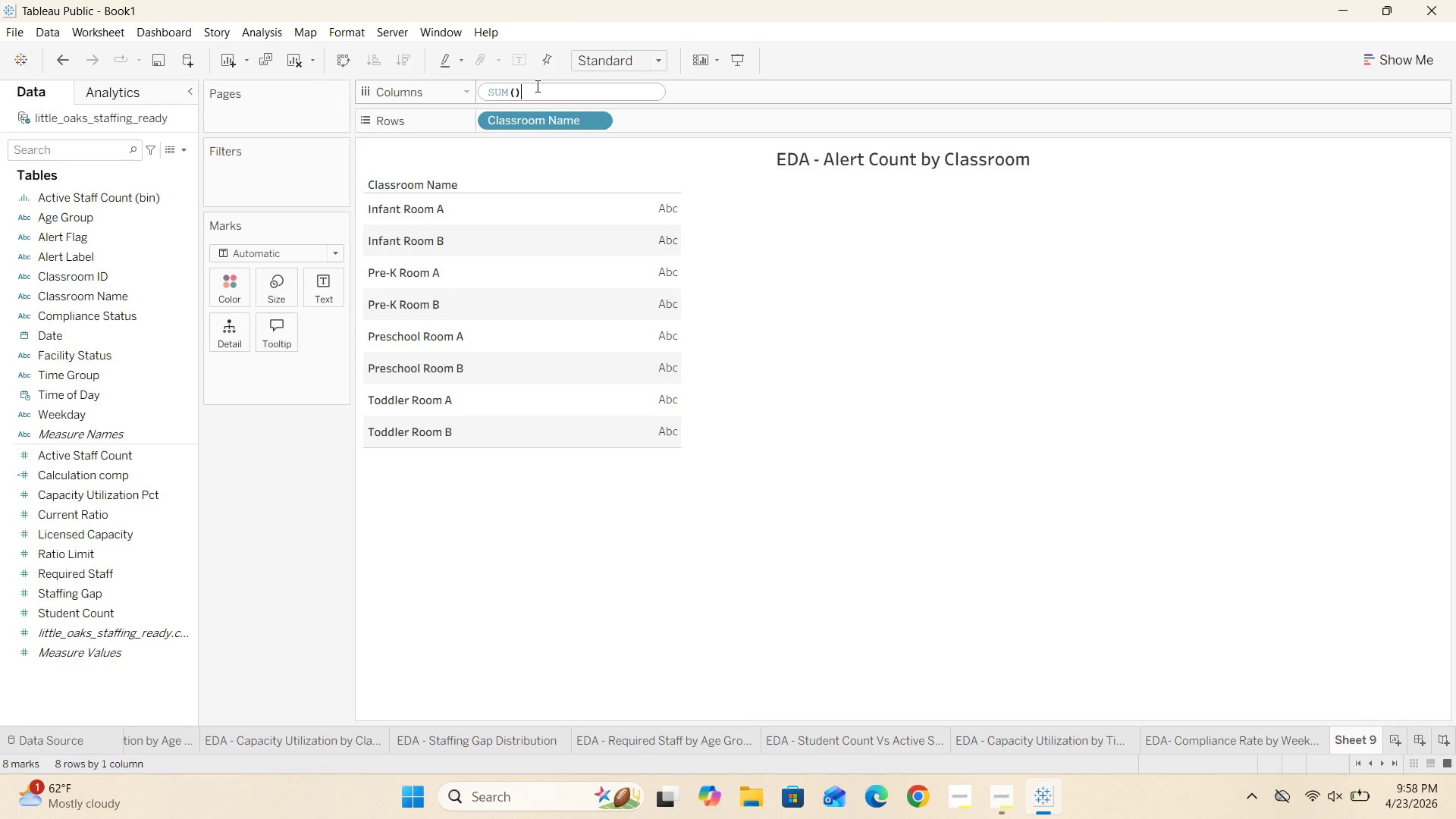 
key(ArrowLeft)
 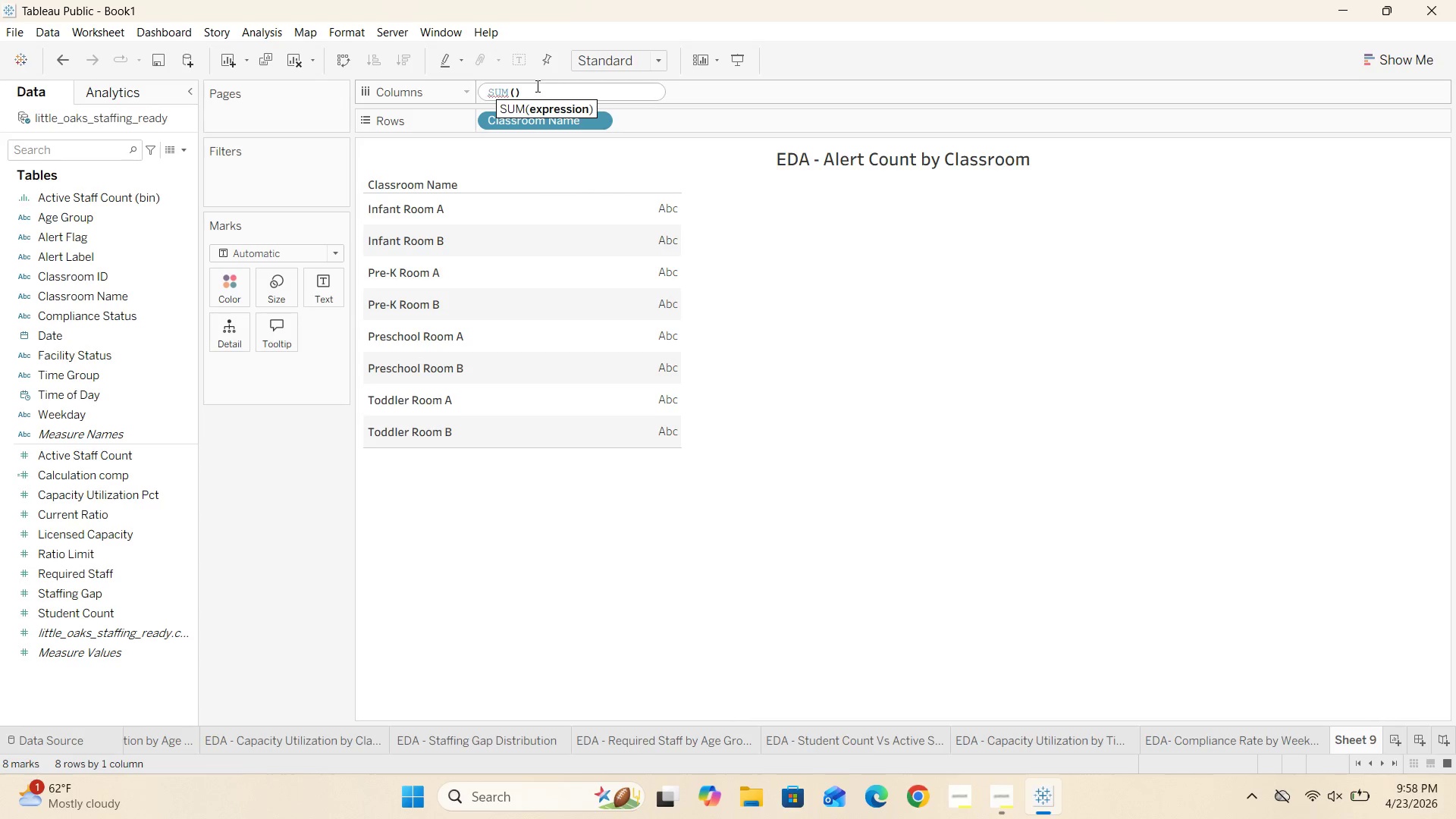 
type(IF [])
 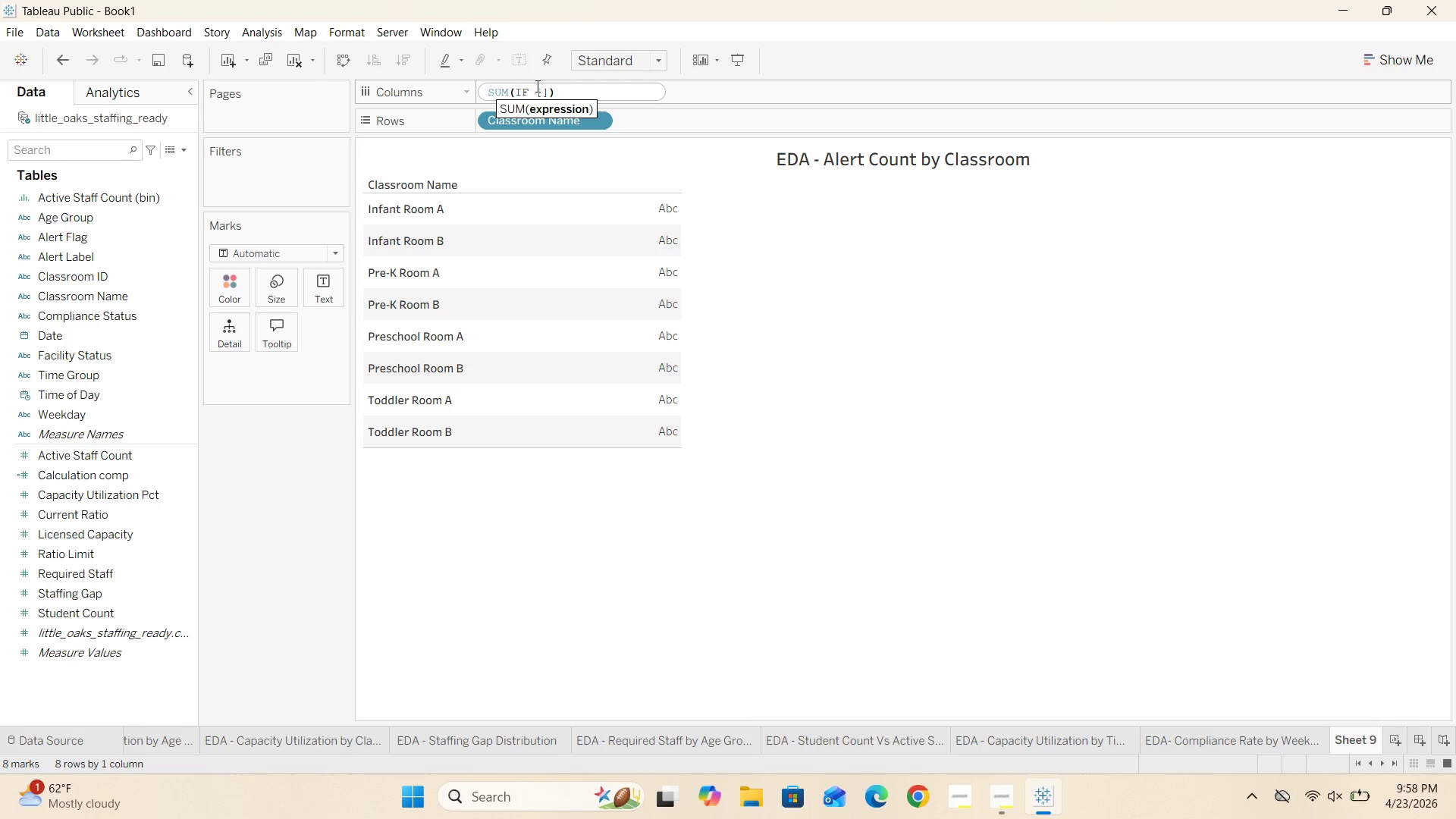 
key(ArrowLeft)
 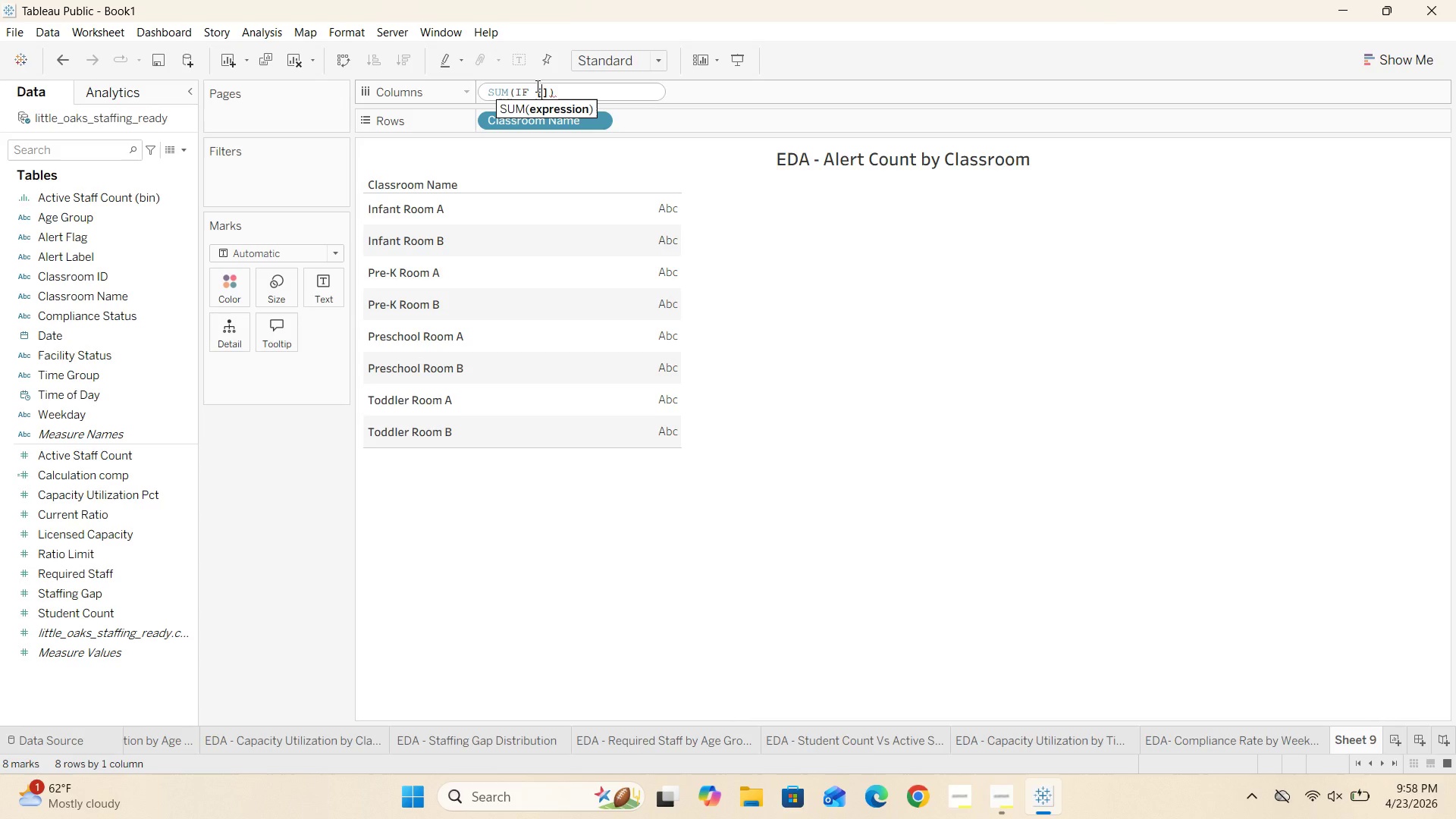 
type(Compliam)
key(Backspace)
type(ncw)
key(Backspace)
type(e Status)
 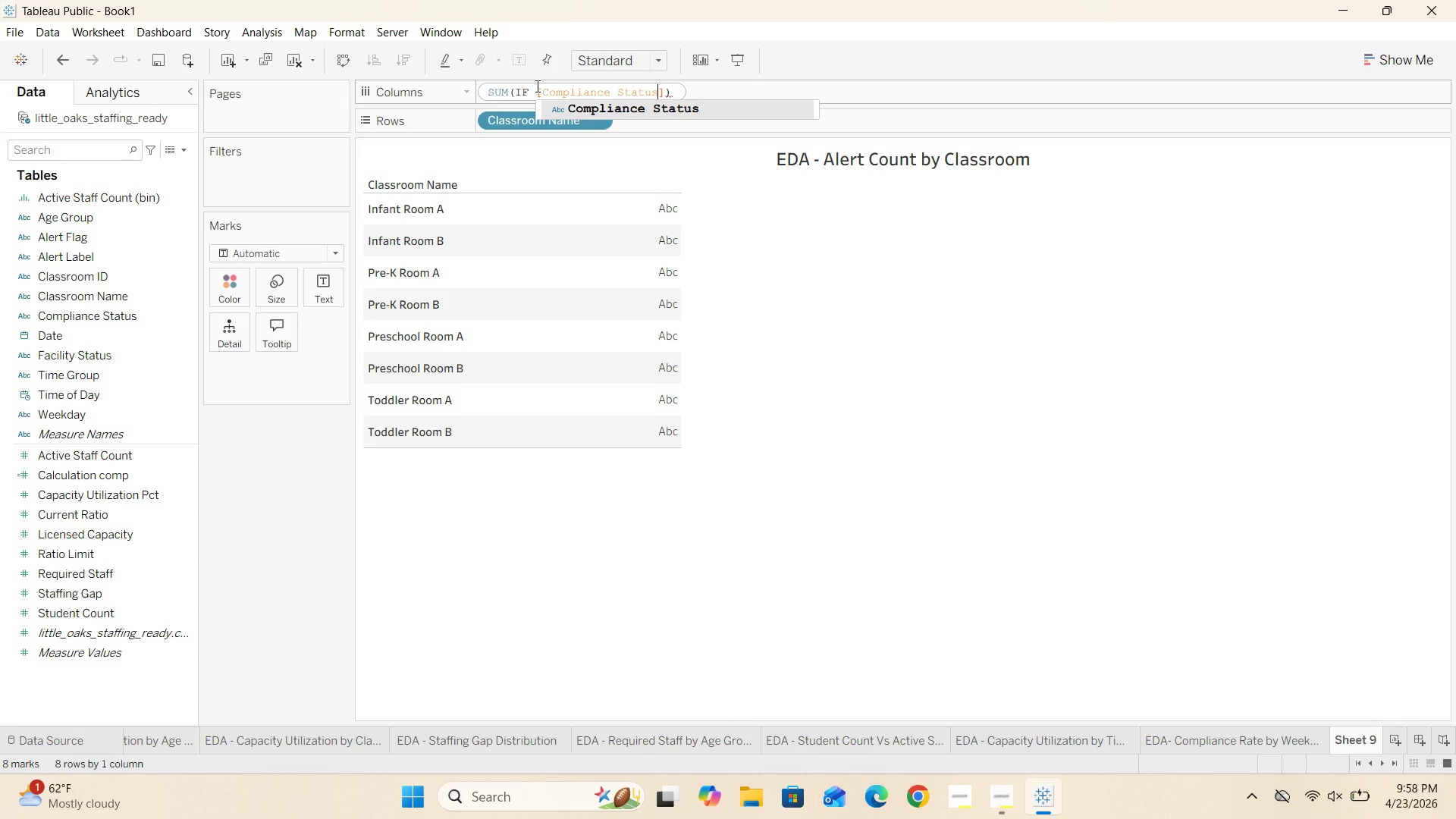 
key(ArrowRight)
 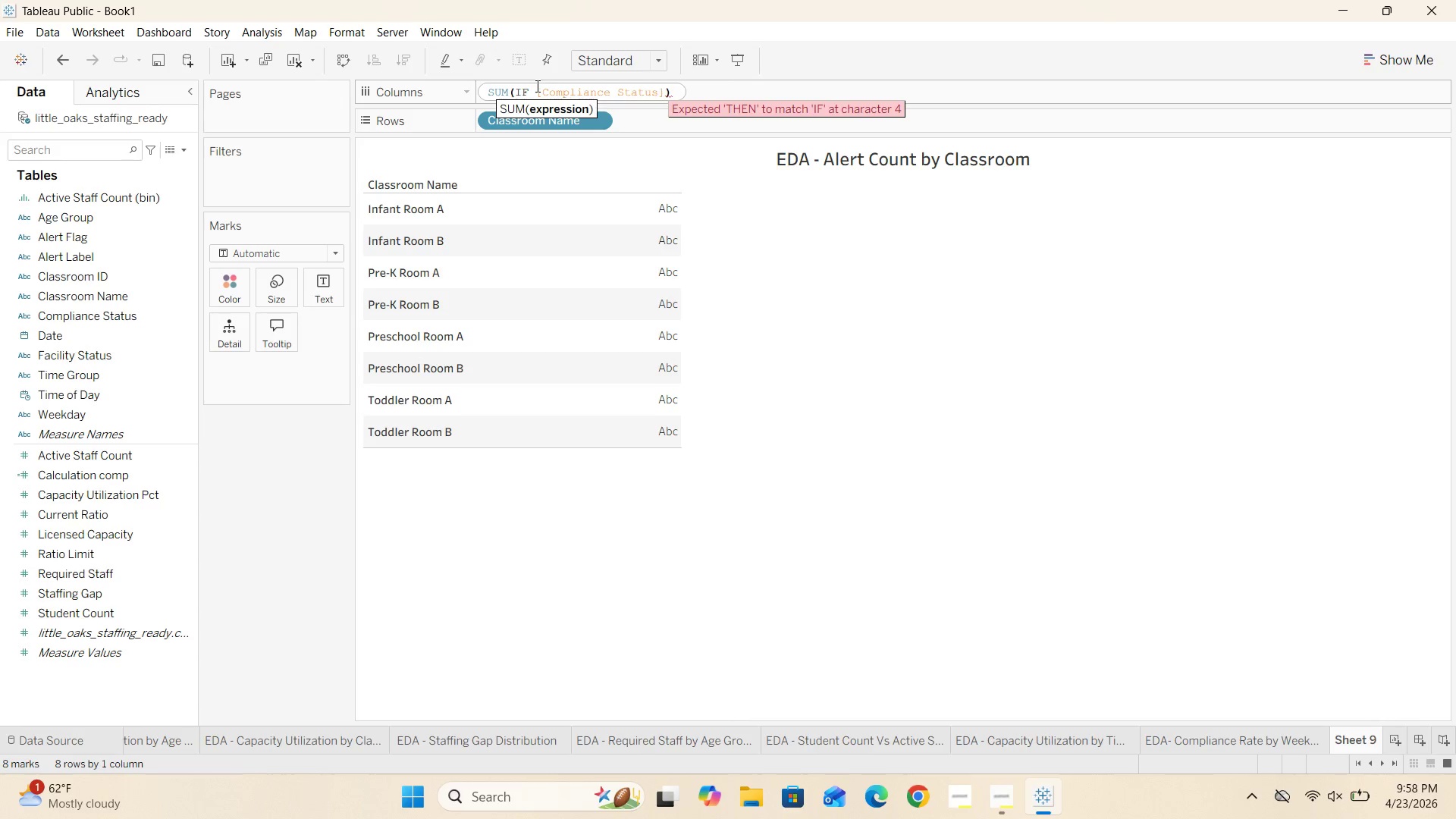 
key(Space)
 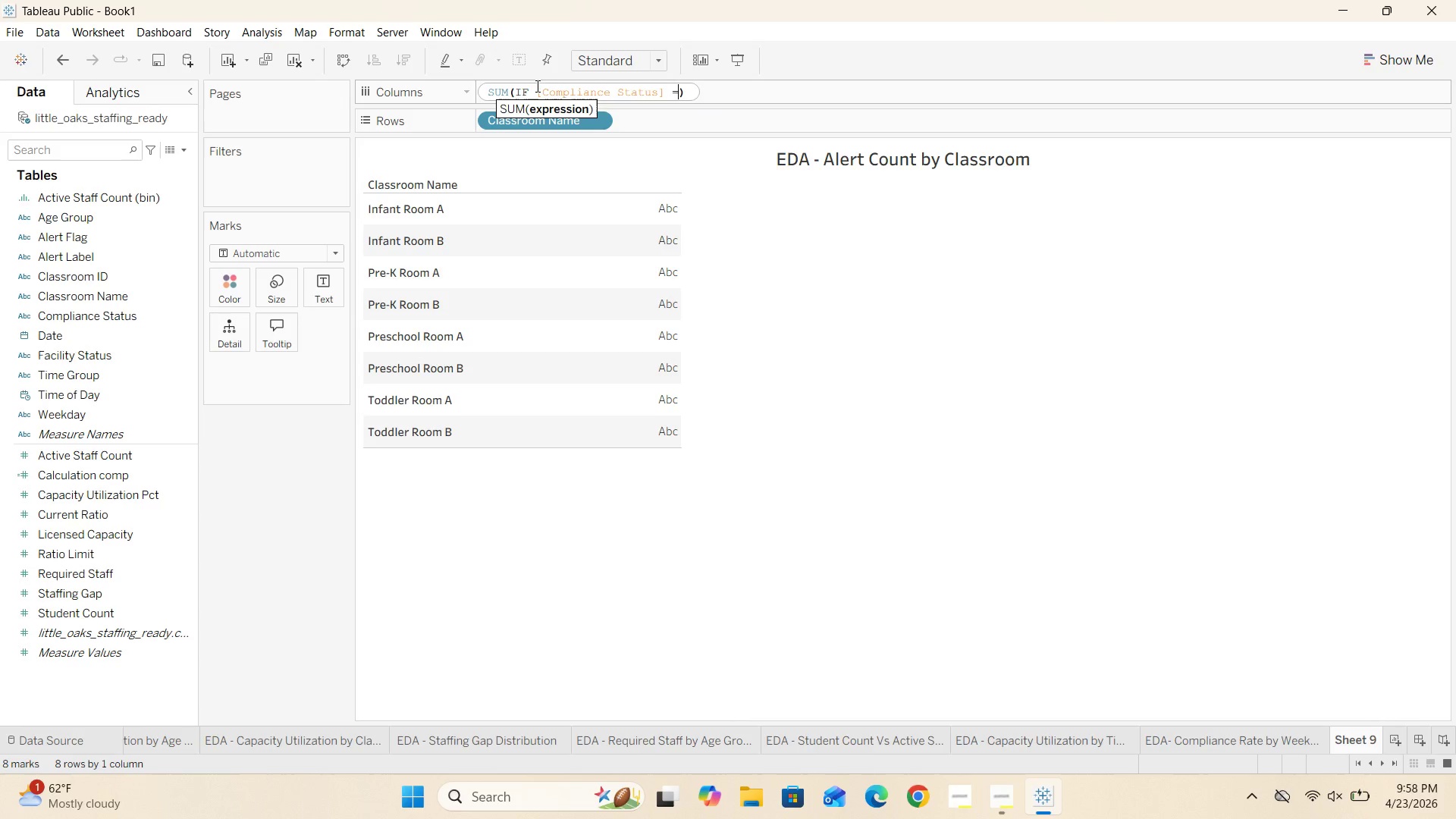 
key(Equal)
 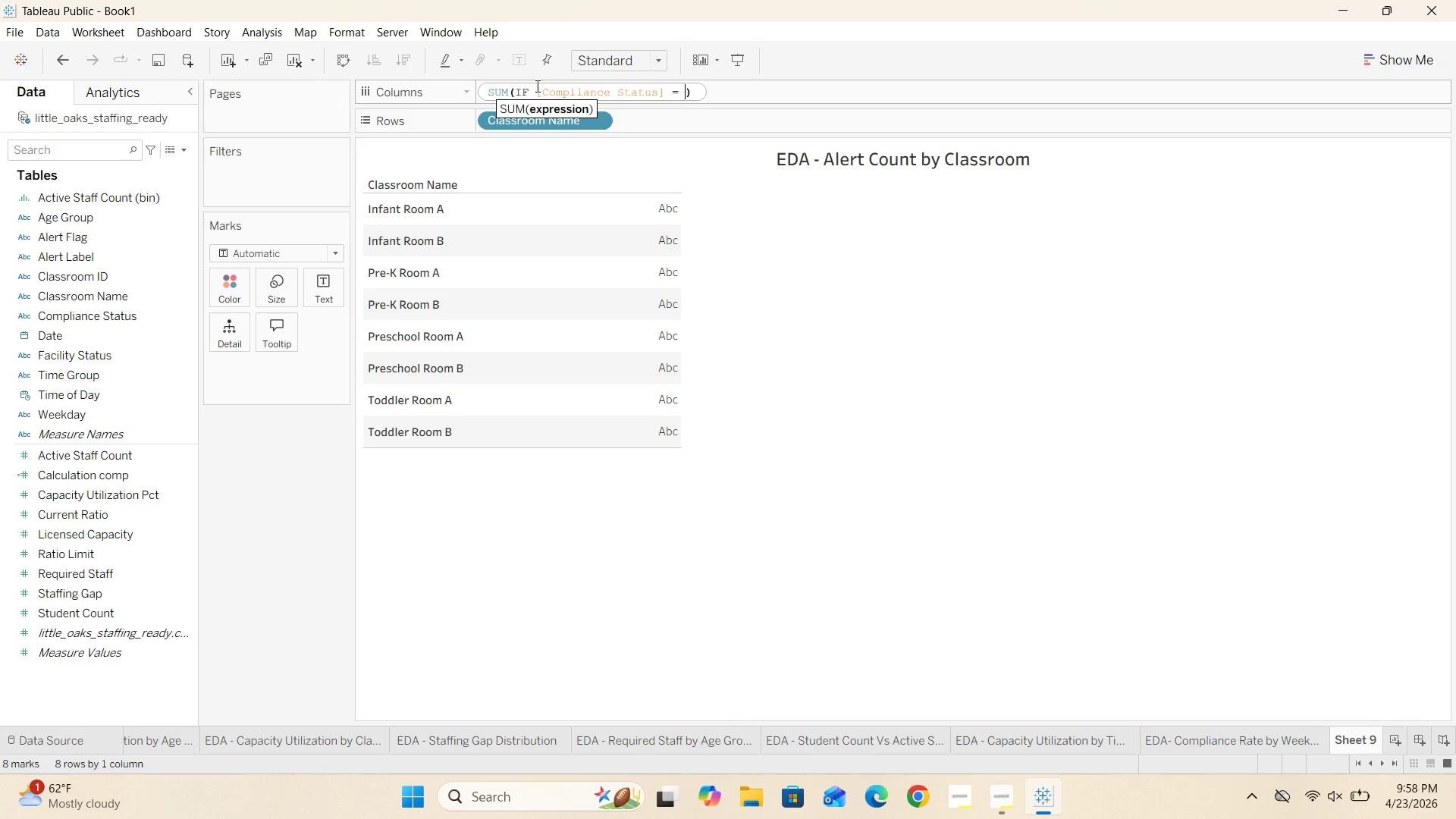 
key(Space)
 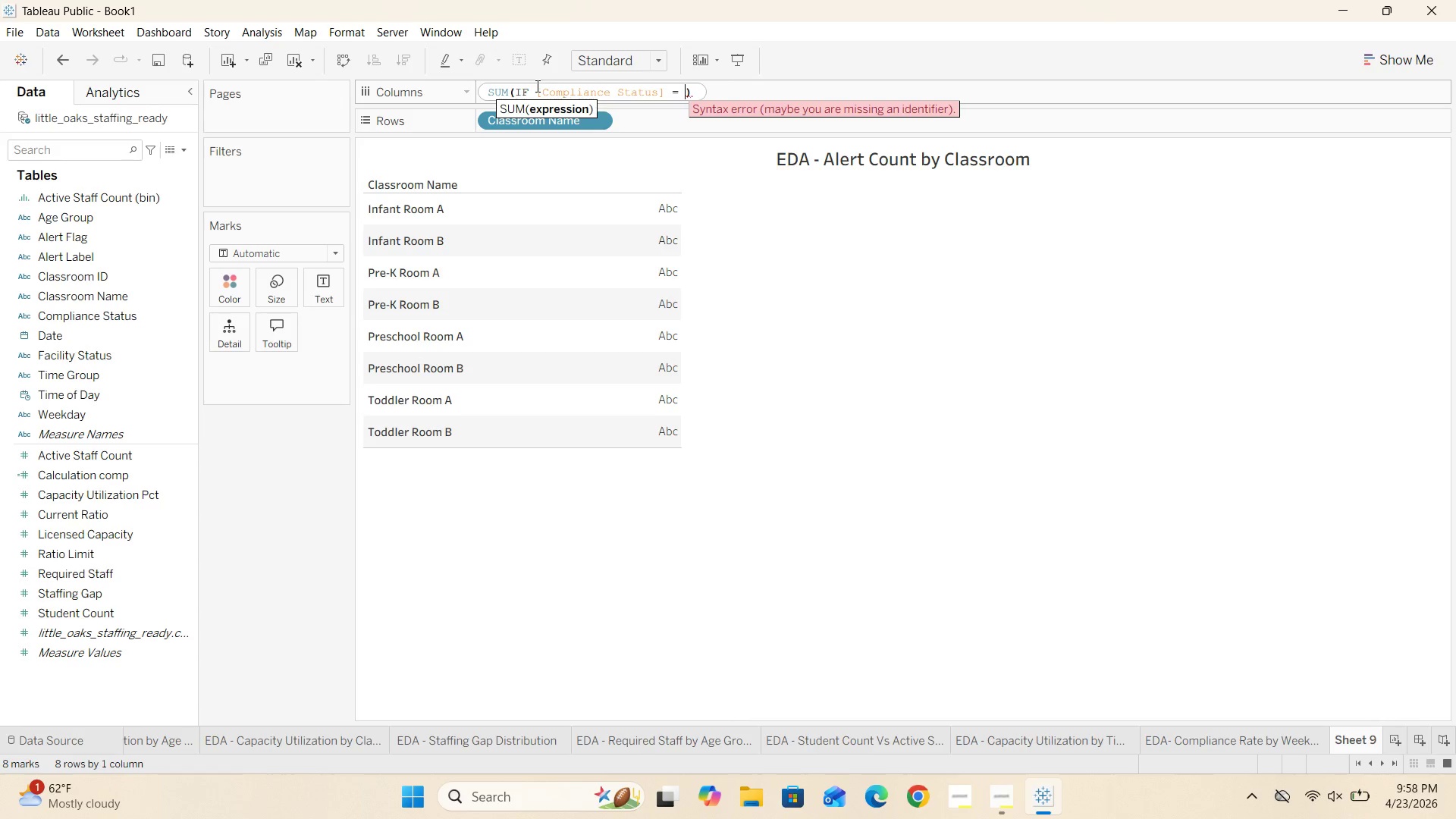 
key(Shift+Quote)
 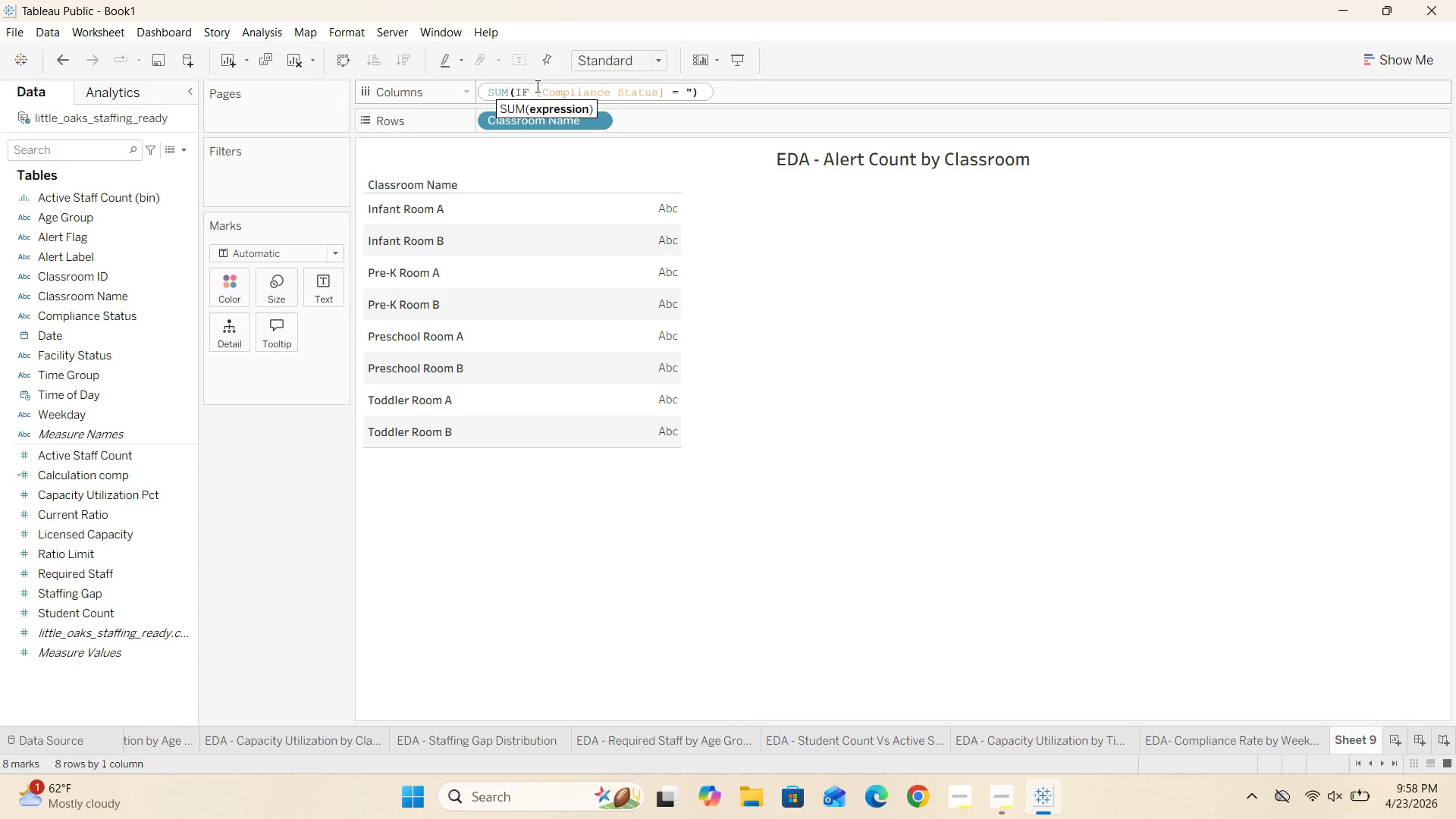 
key(Shift+Quote)
 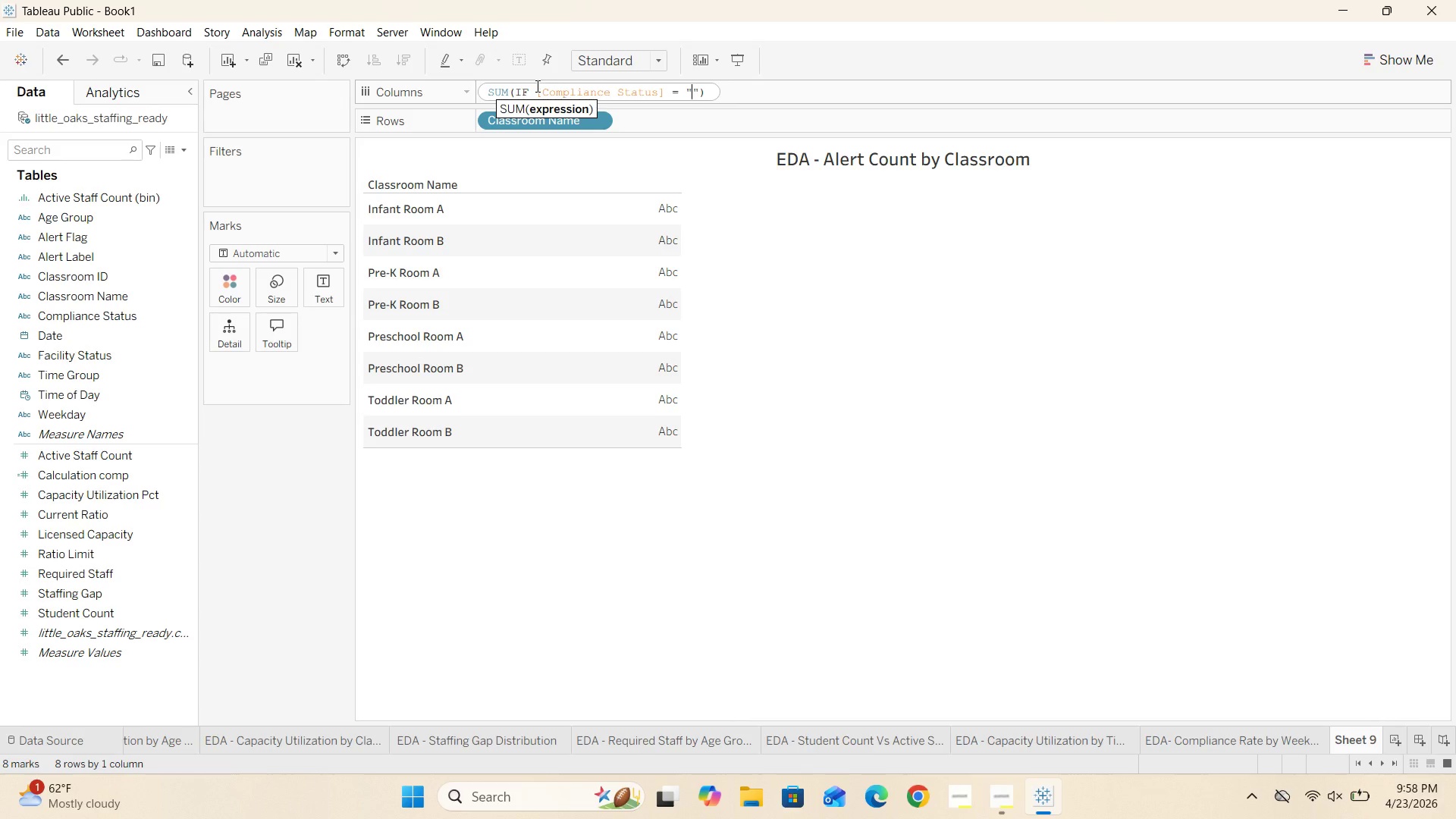 
key(ArrowLeft)
 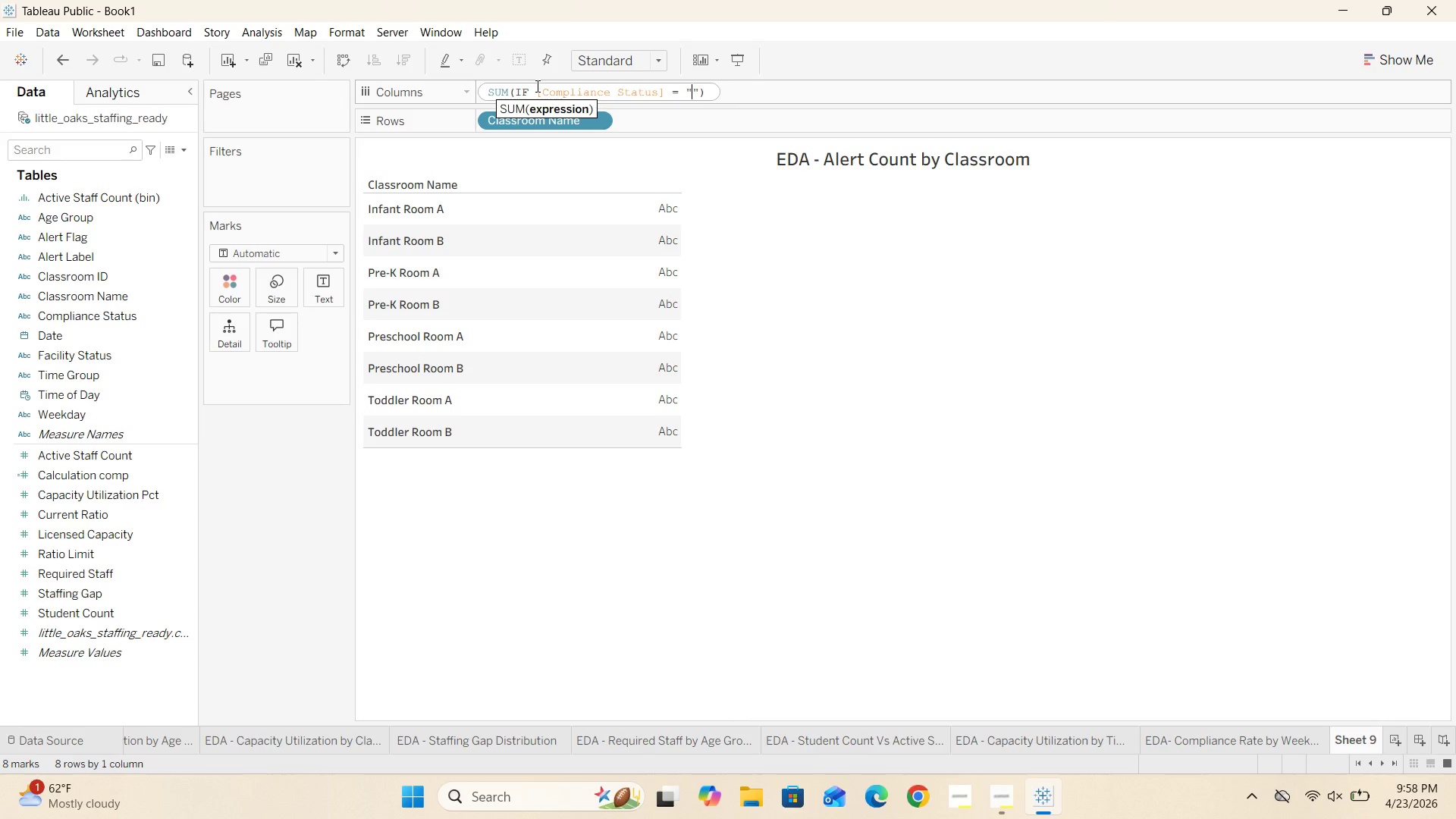 
type(Fail)
 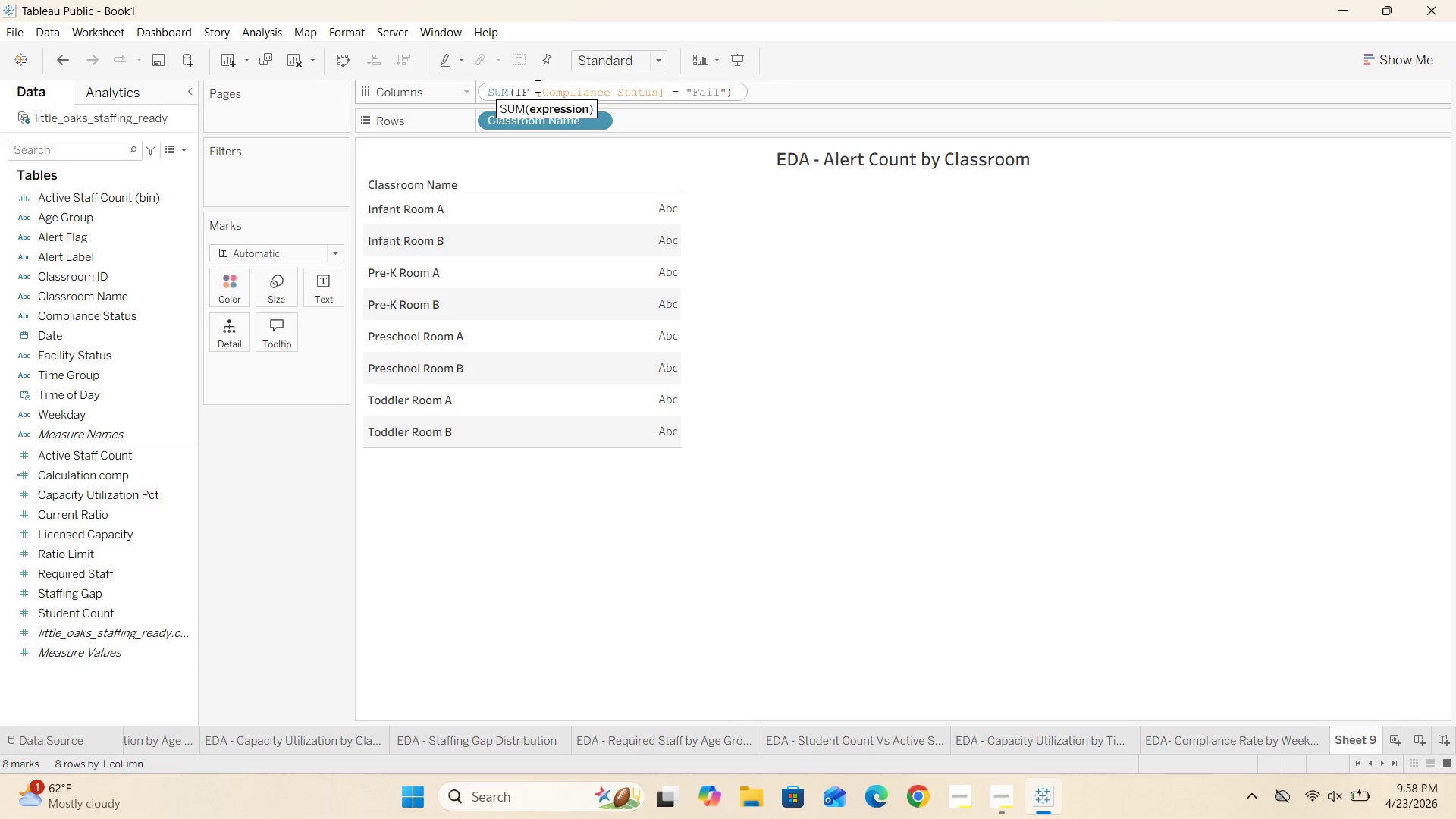 
key(ArrowRight)
 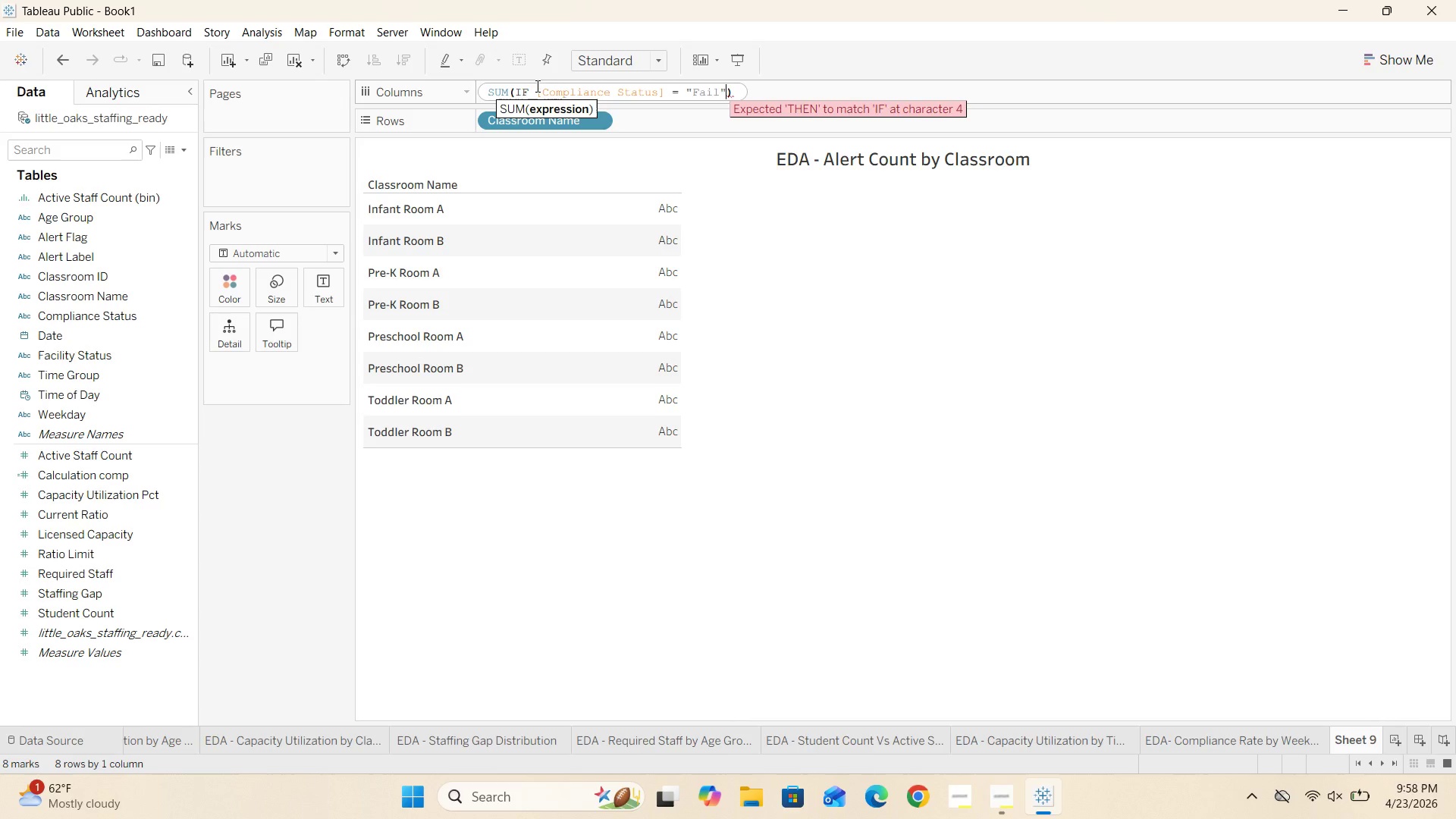 
type( THEN)
key(Backspace)
key(Backspace)
key(Backspace)
type(HEN )
 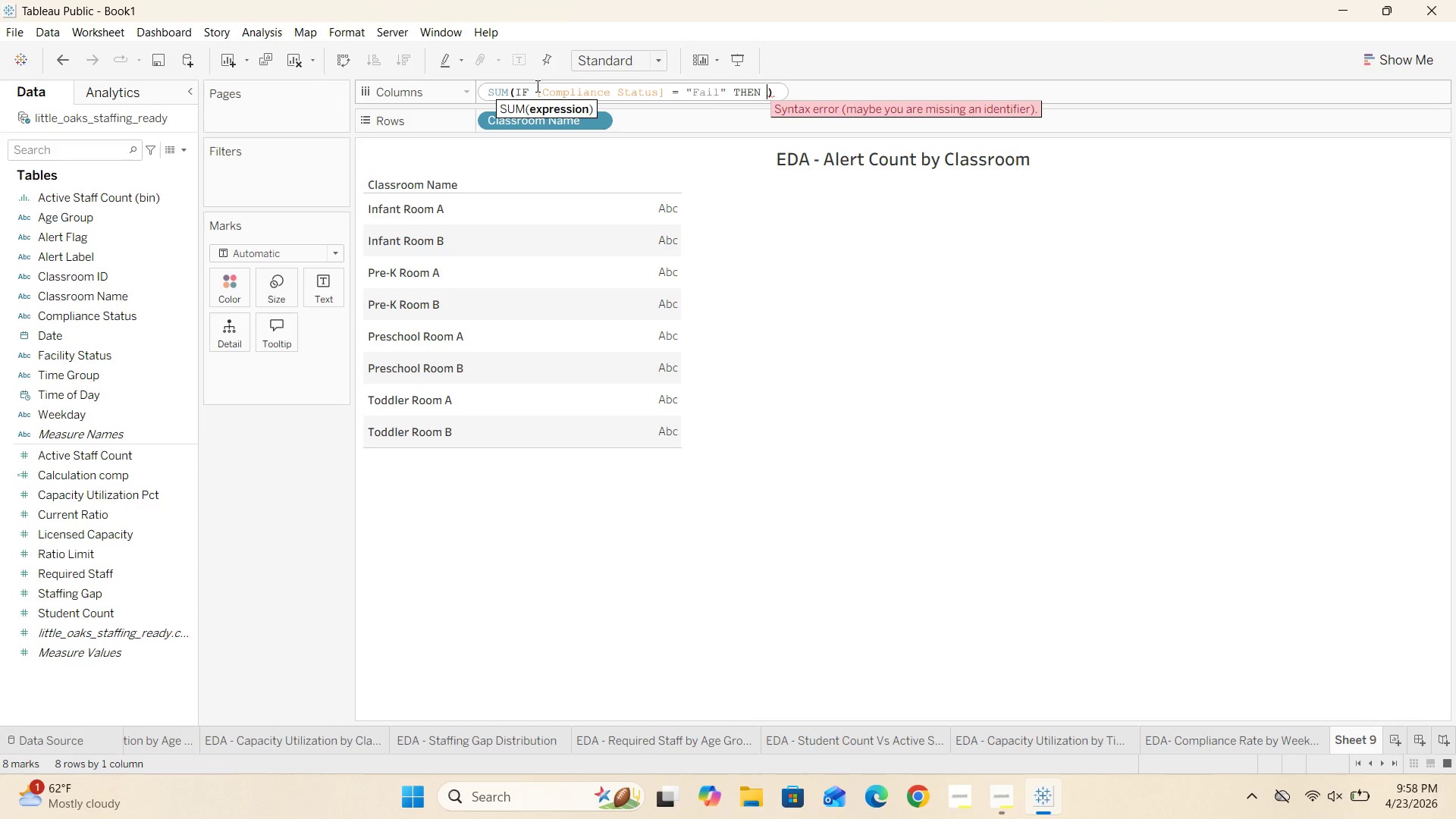 
type(1 ELSE )
 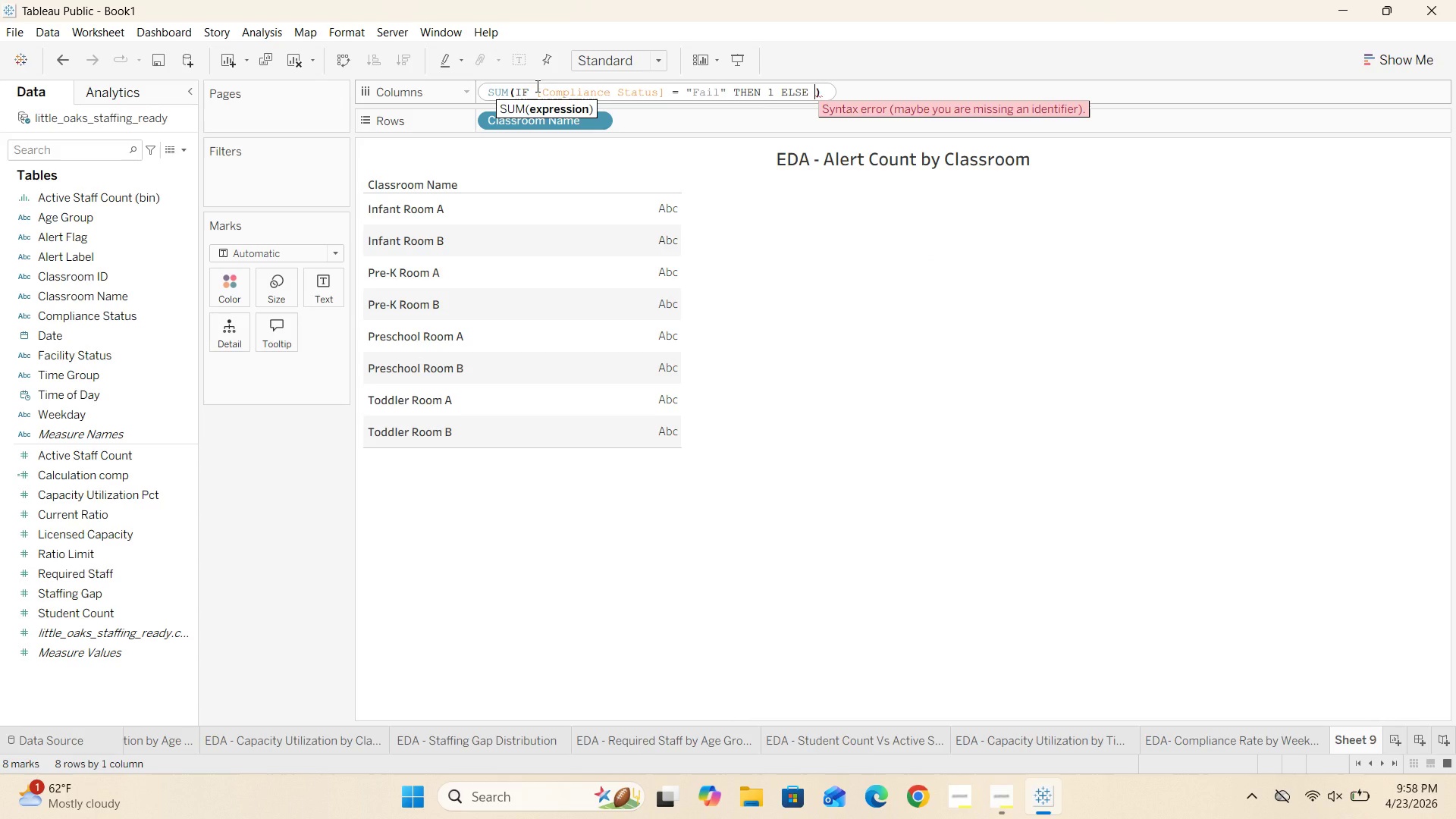 
wait(9.42)
 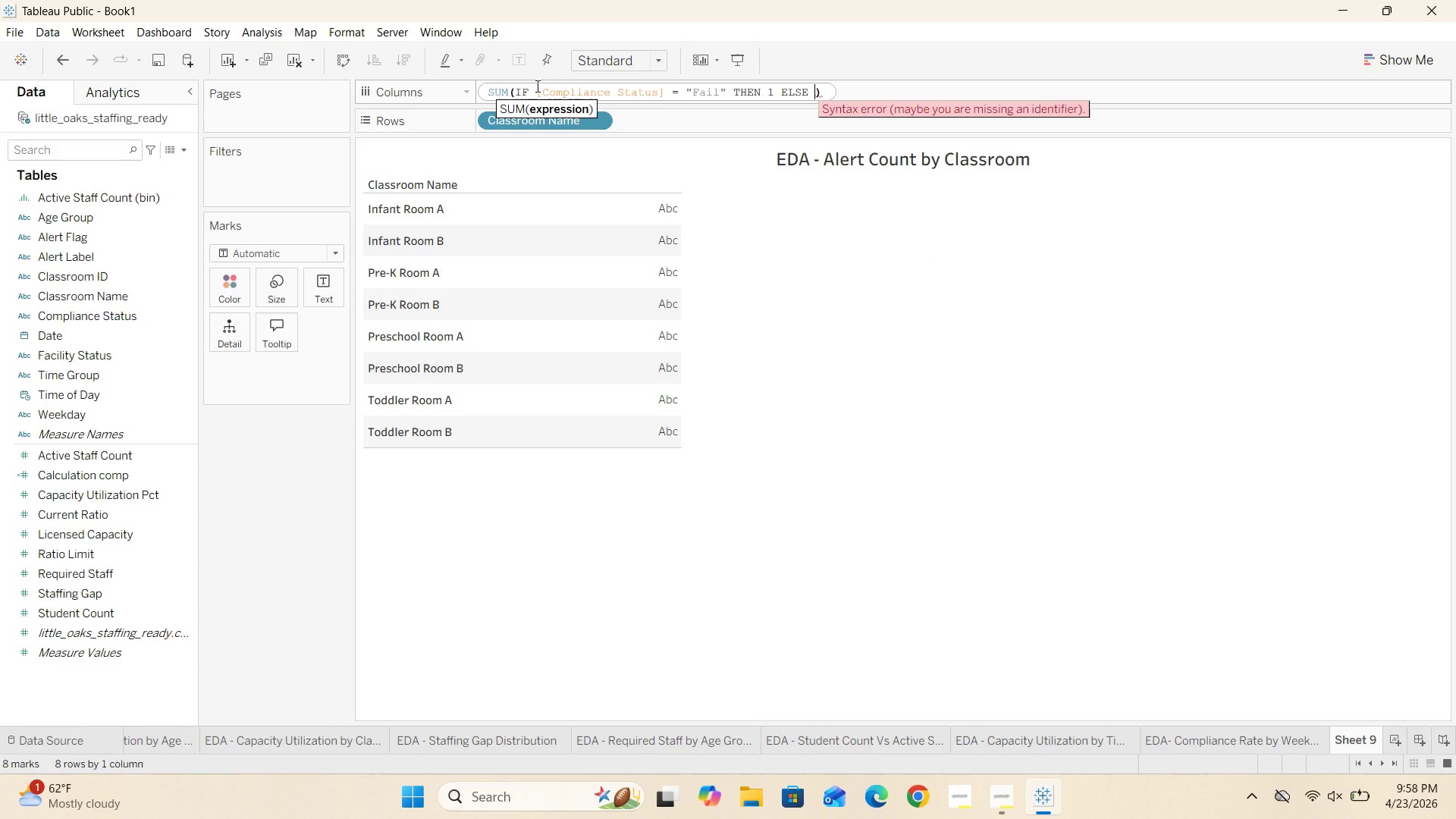 
type(0 END)
 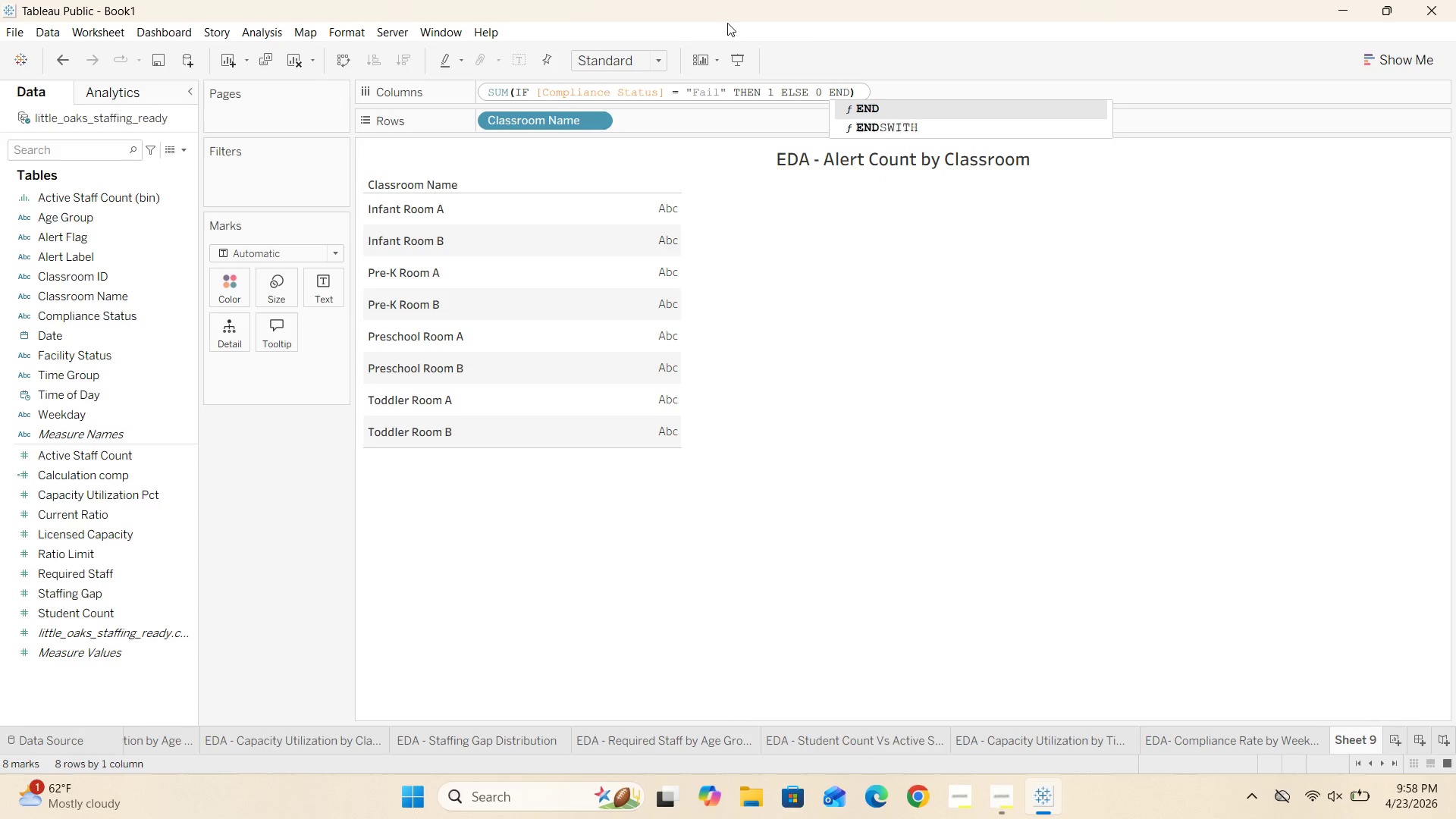 
left_click([875, 111])
 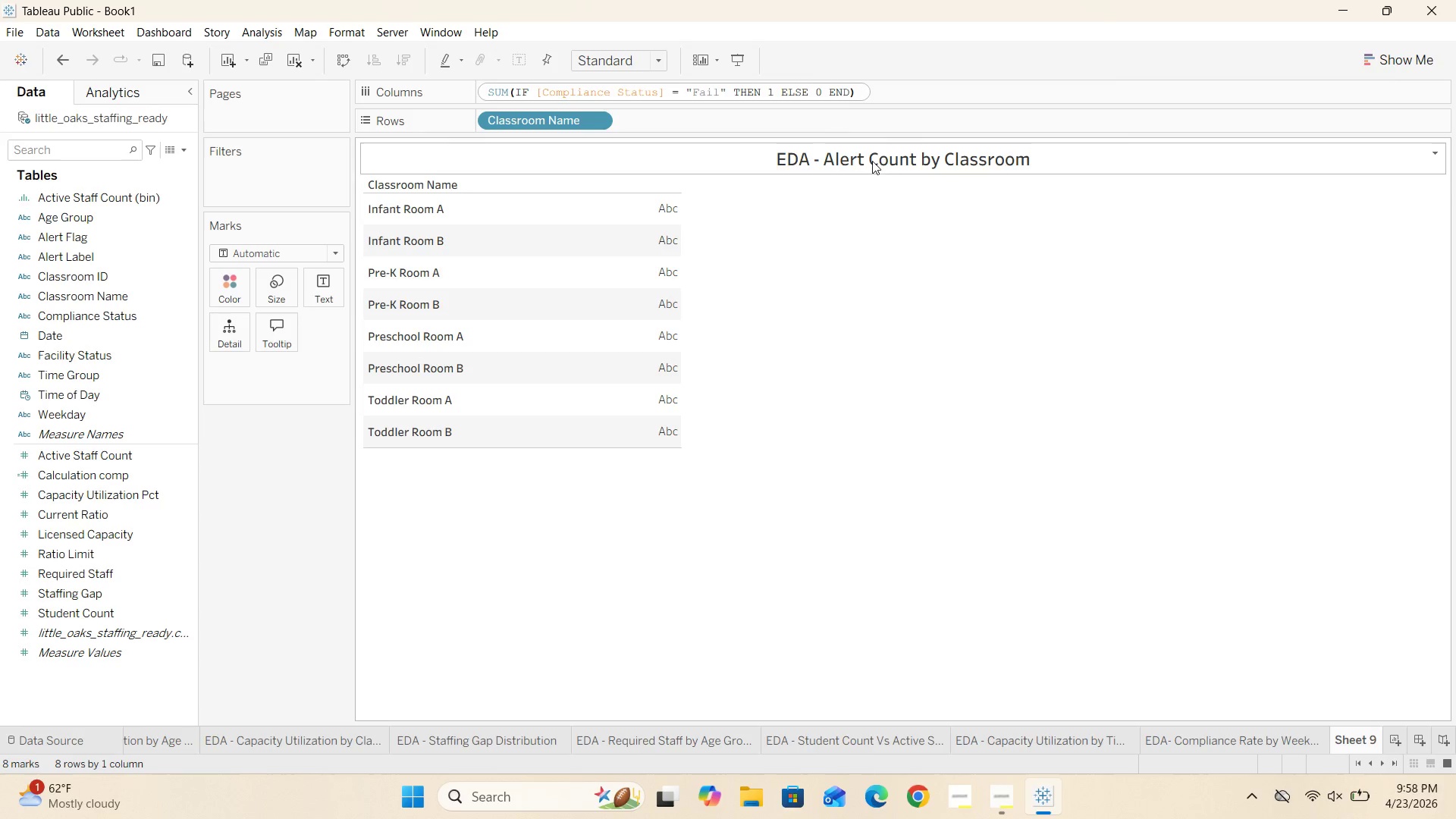 
left_click([851, 321])
 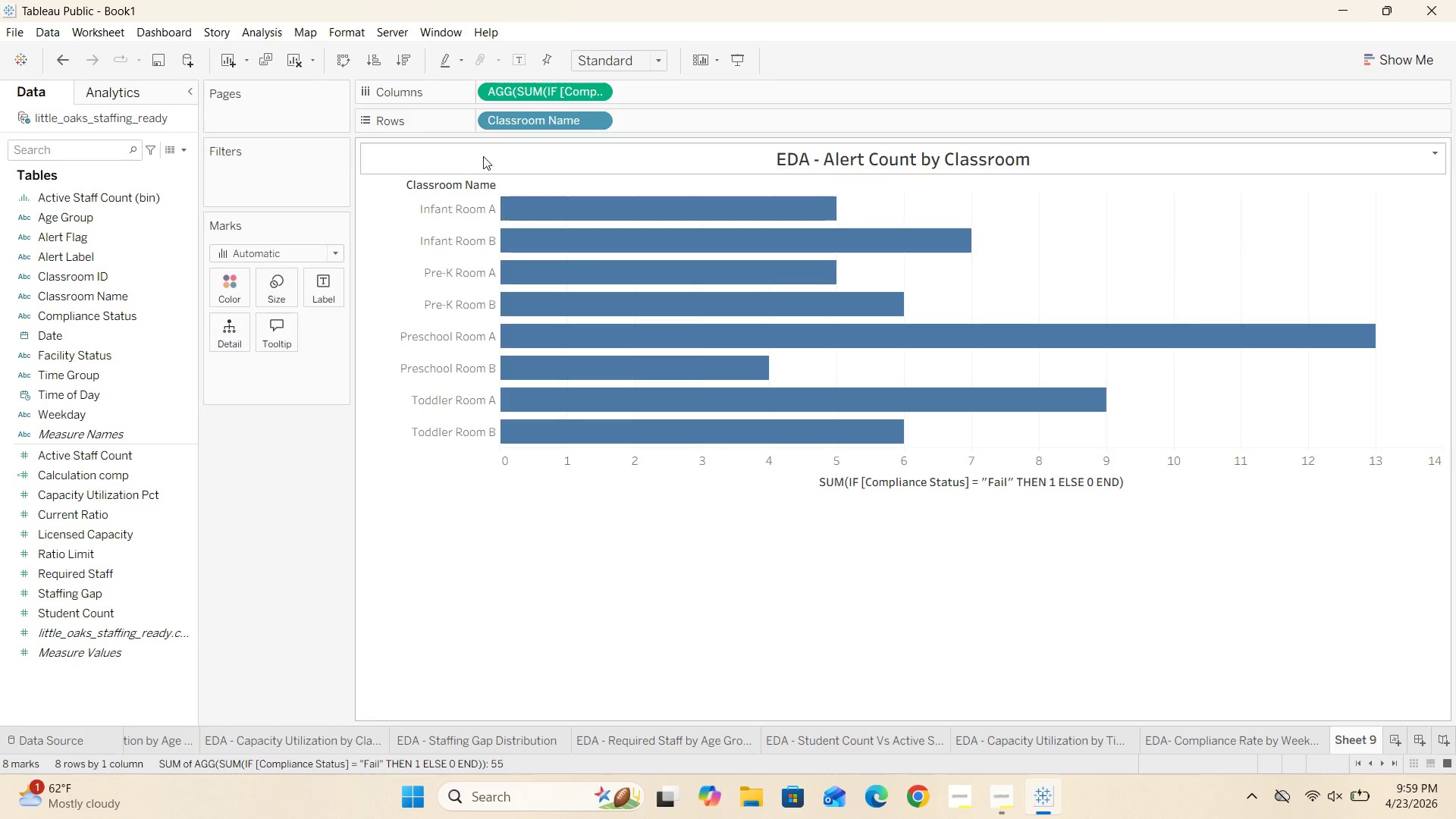 
left_click([398, 63])
 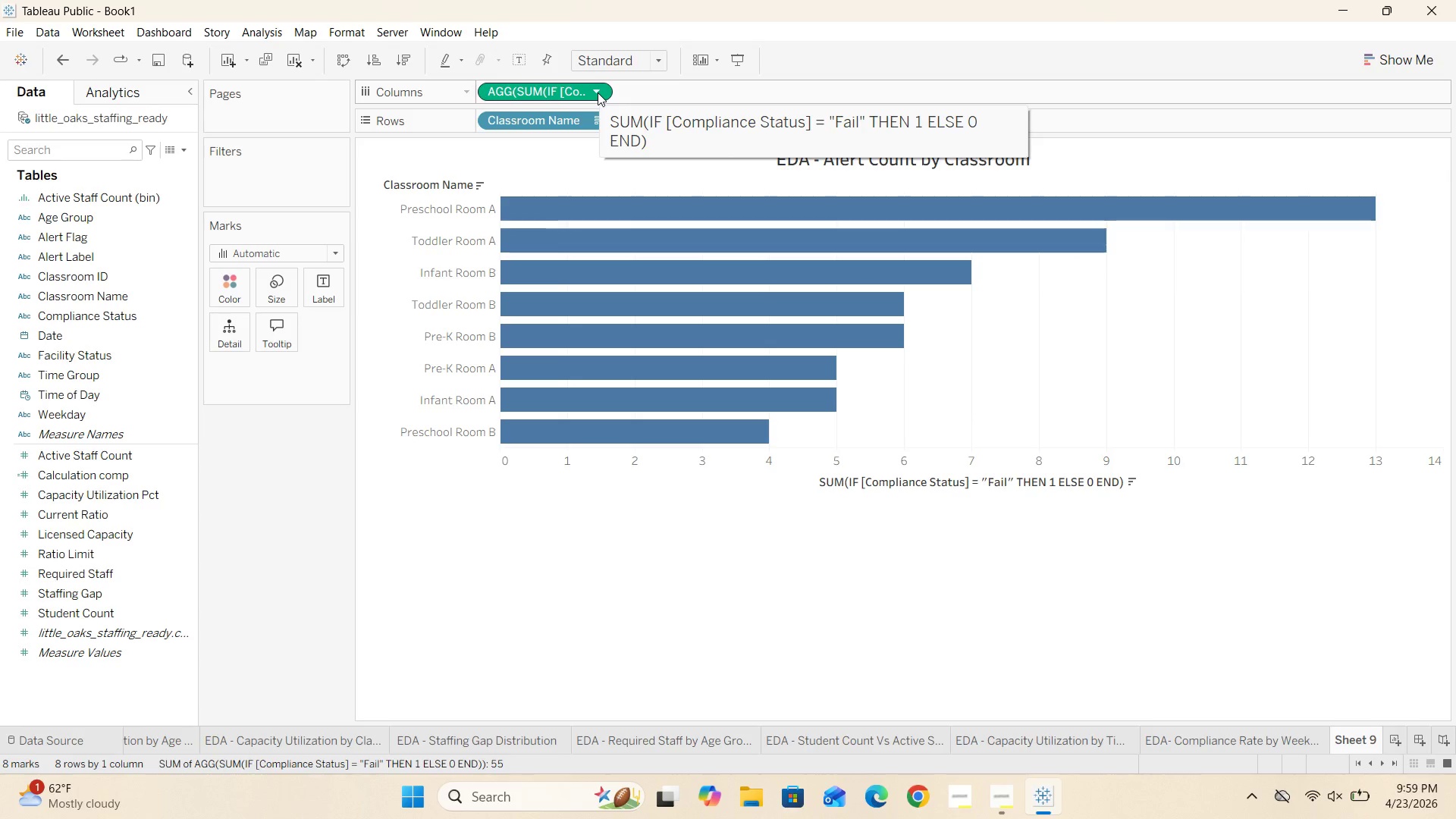 
wait(11.16)
 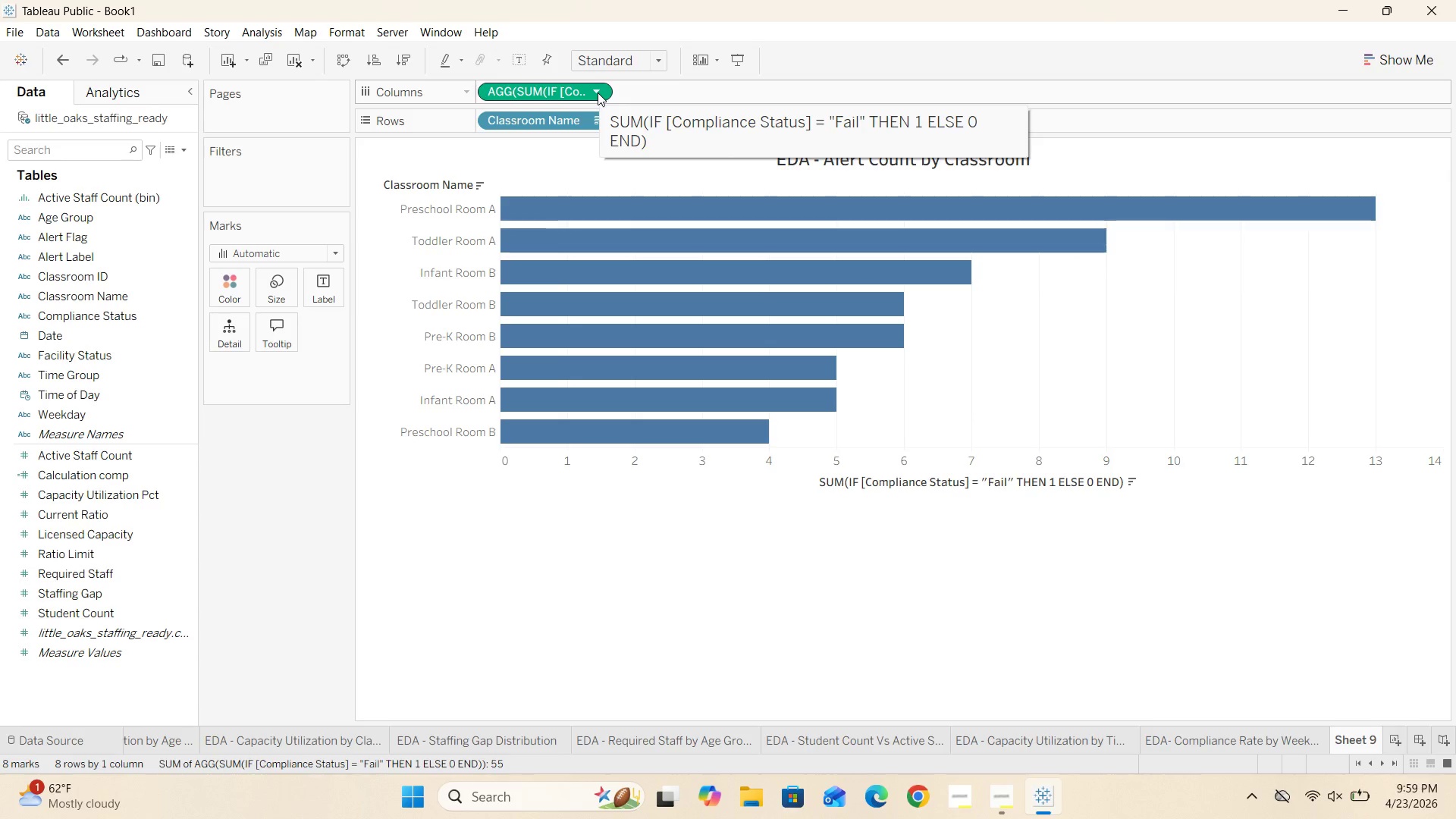 
left_click([598, 93])
 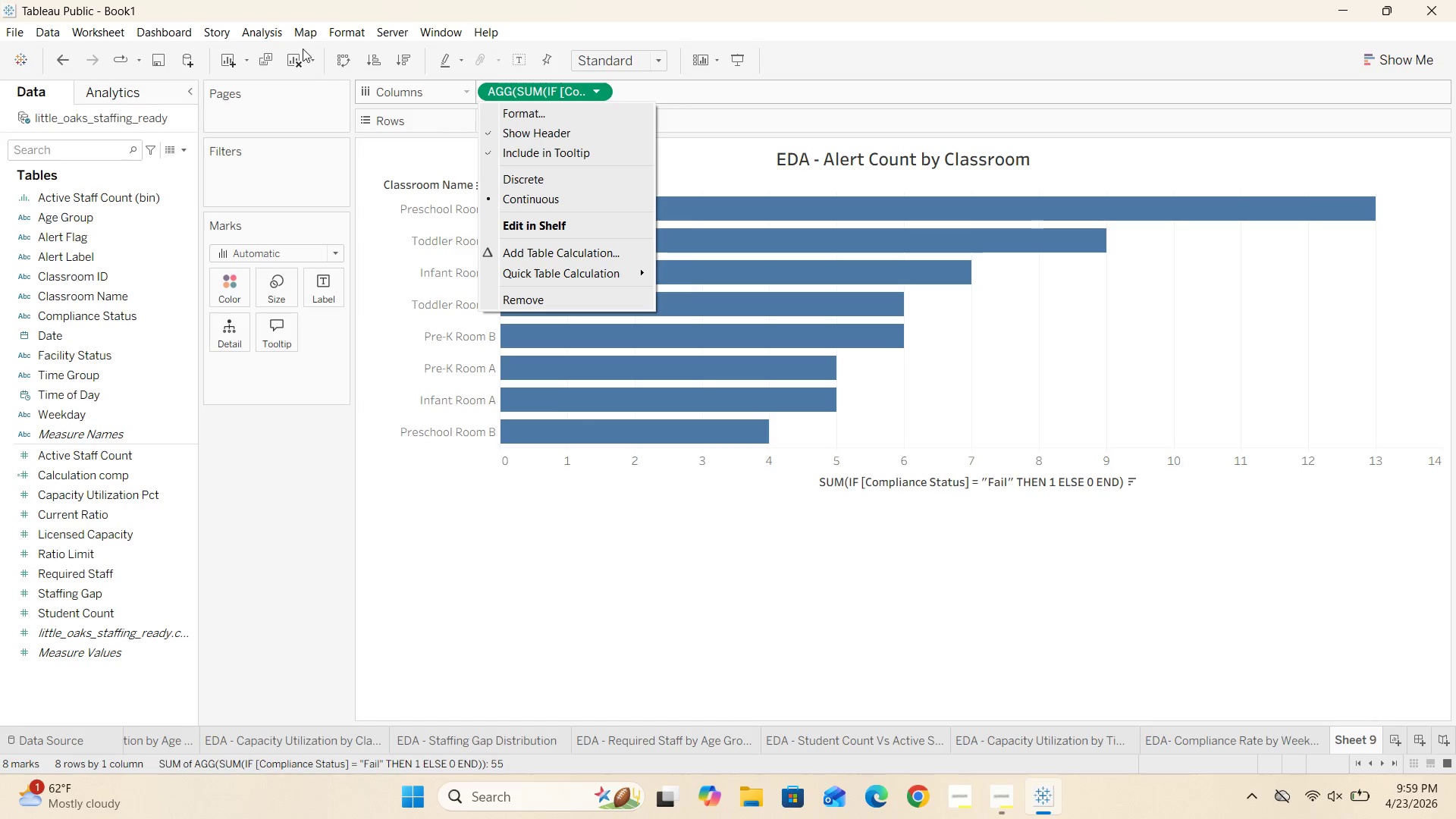 
left_click([265, 33])
 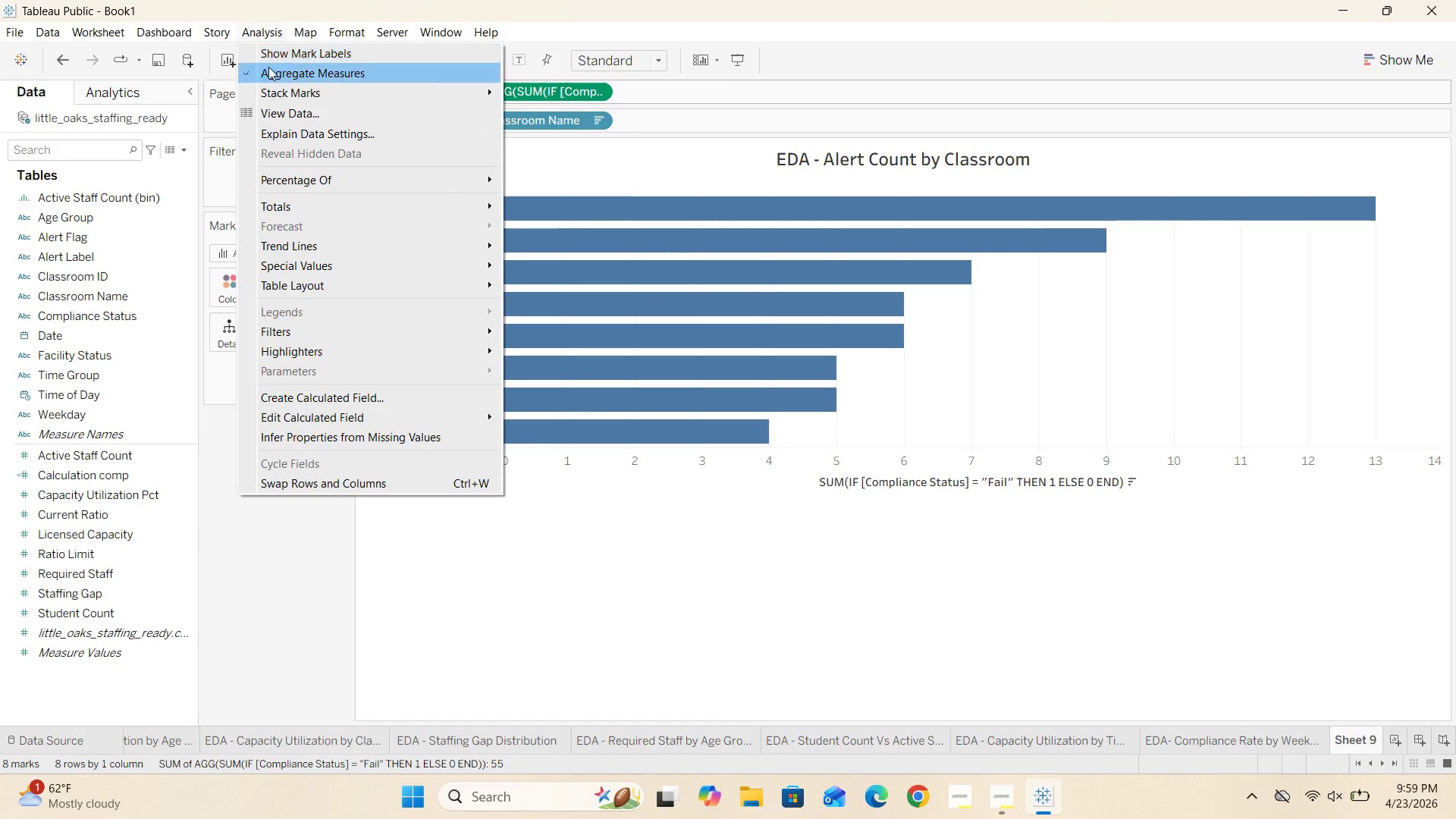 
left_click([261, 72])
 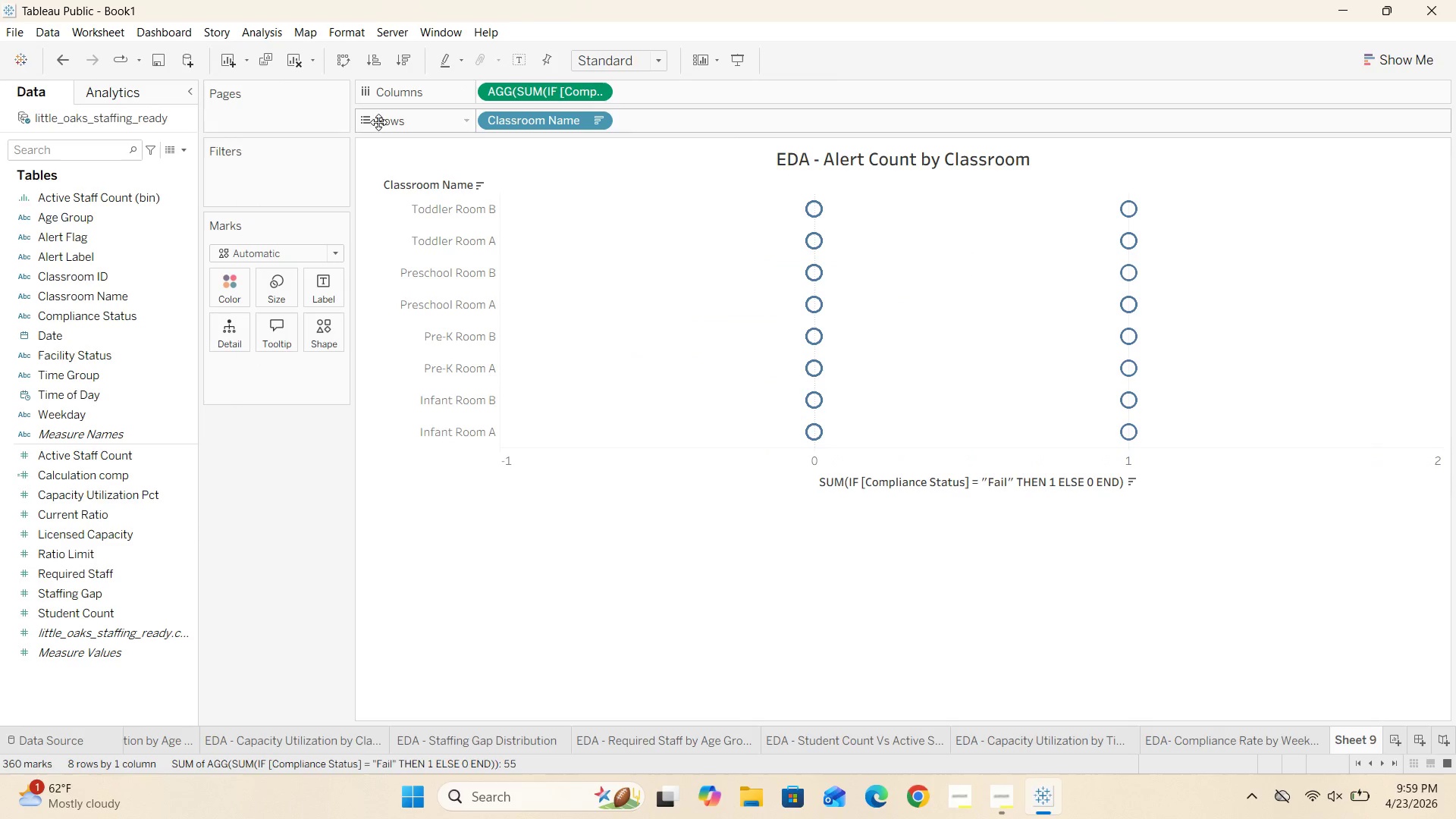 
left_click([56, 60])
 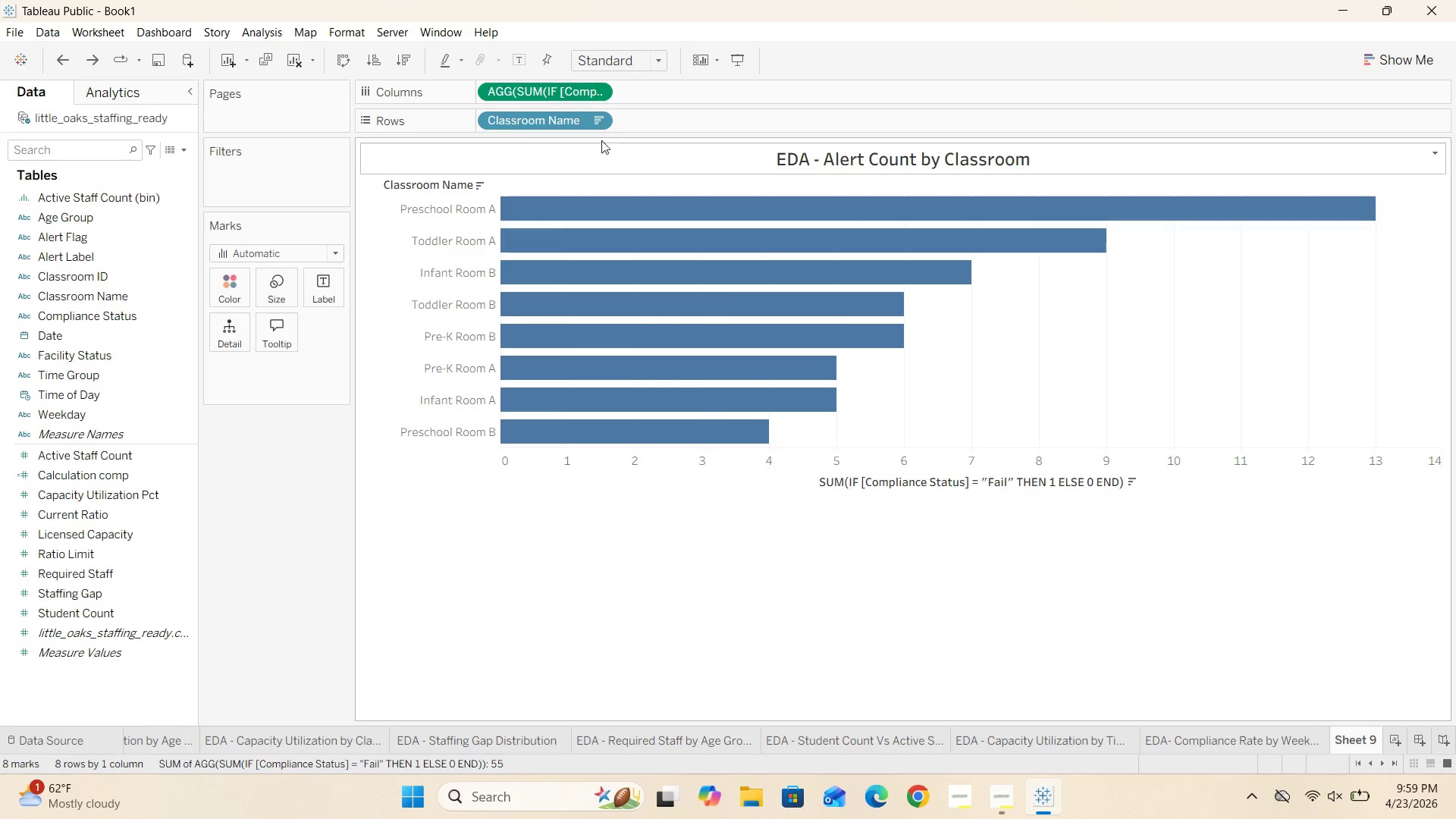 
left_click([603, 86])
 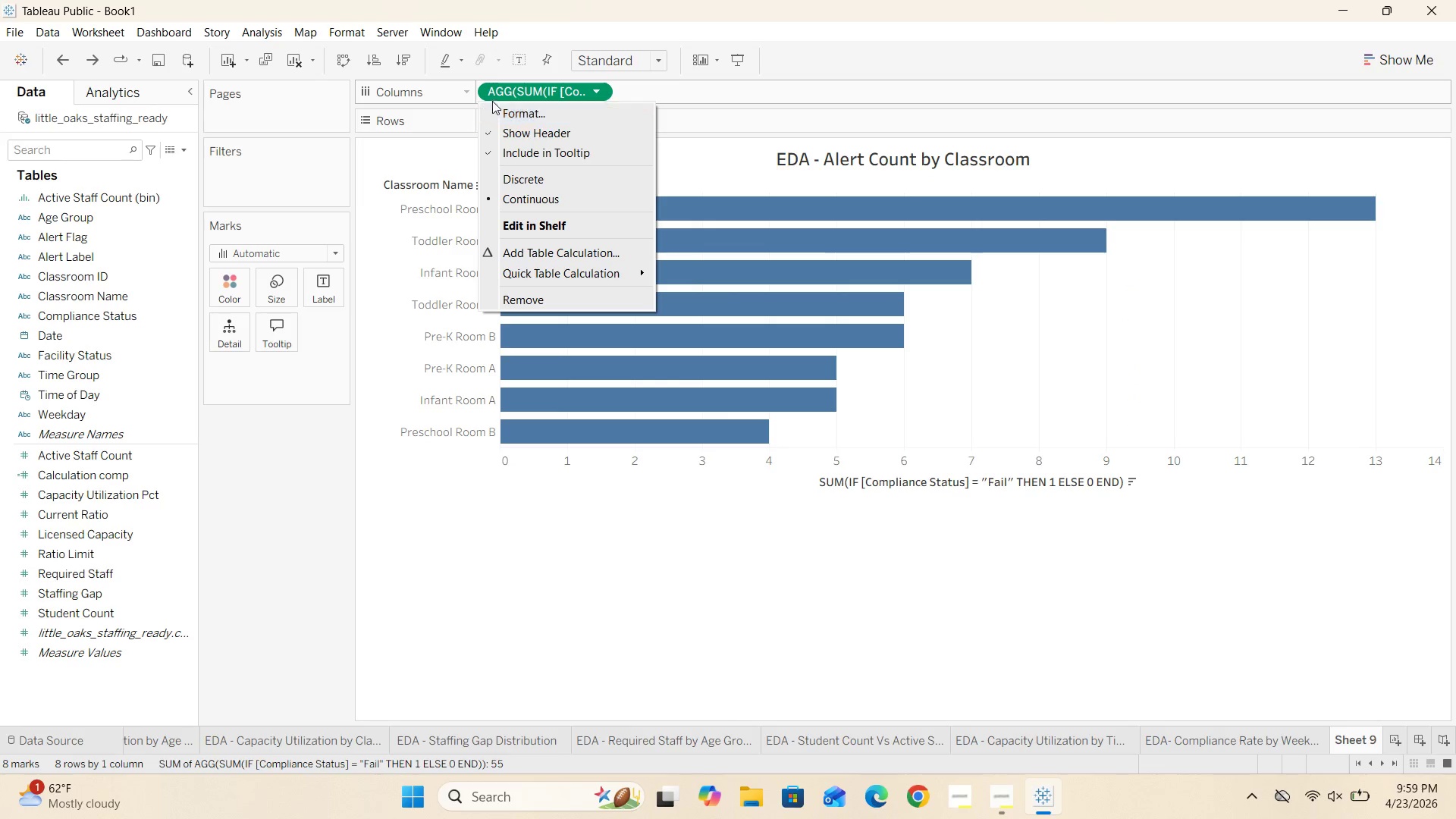 
left_click([495, 90])
 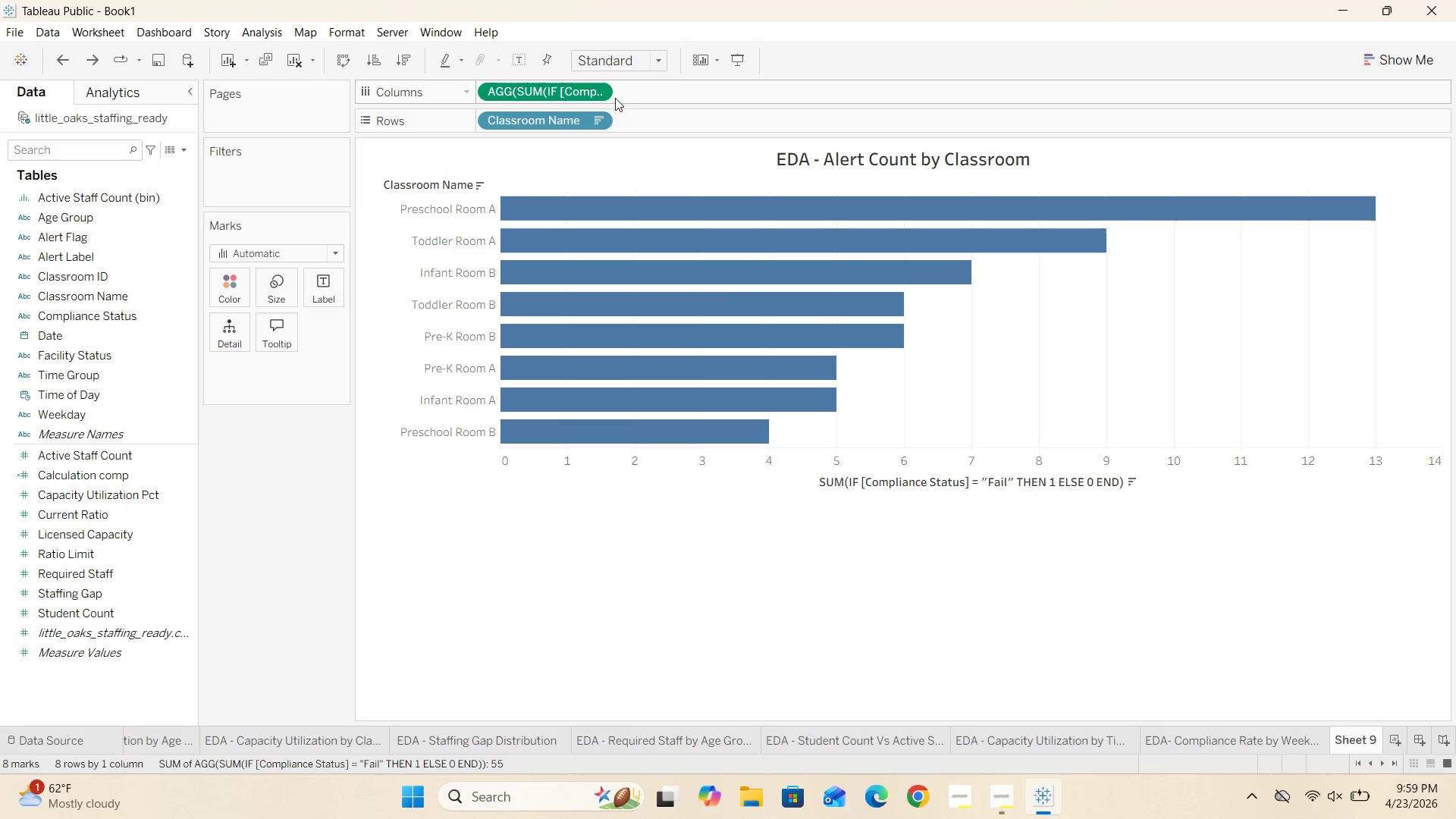 
left_click([606, 96])
 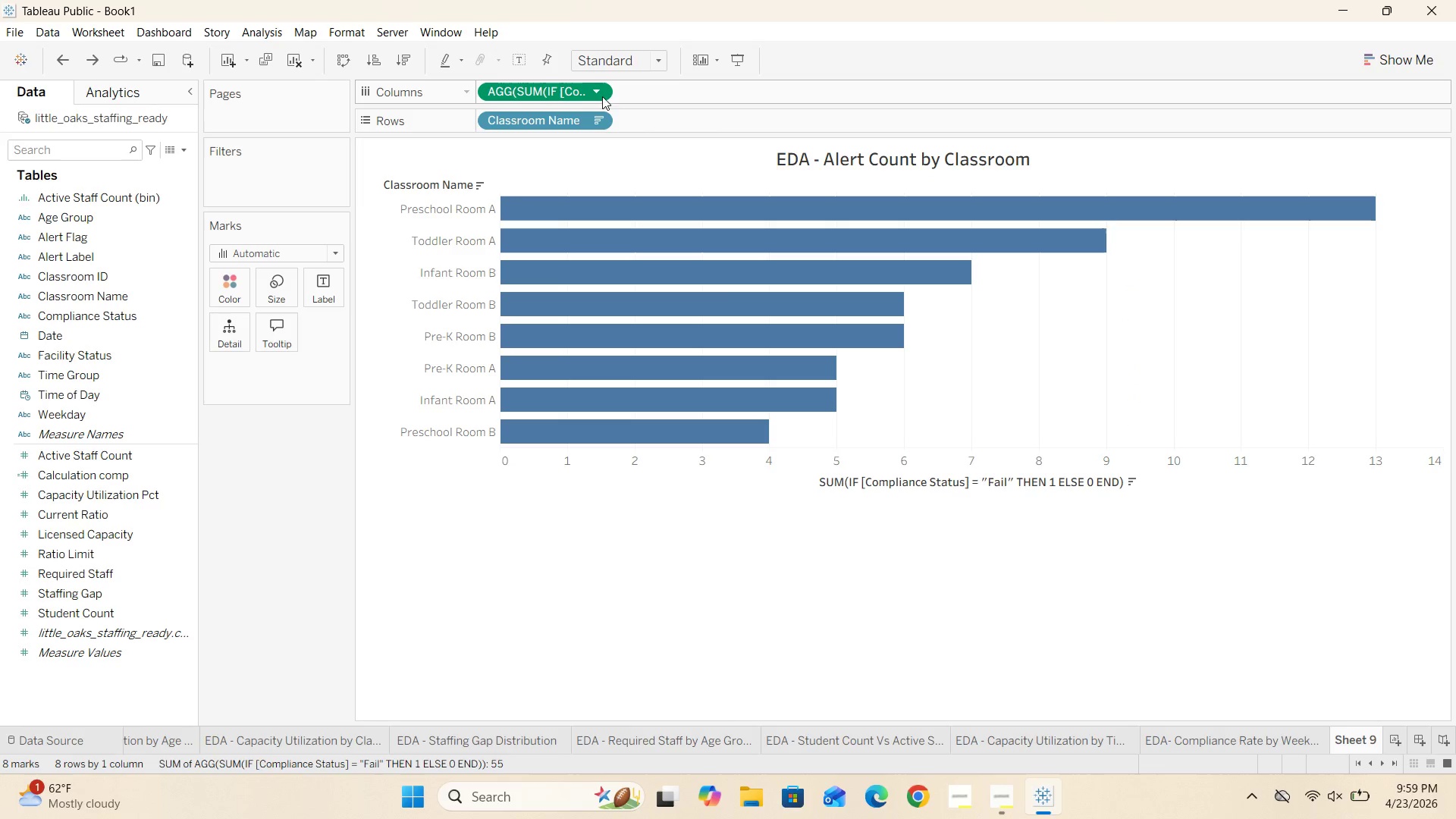 
left_click([602, 93])
 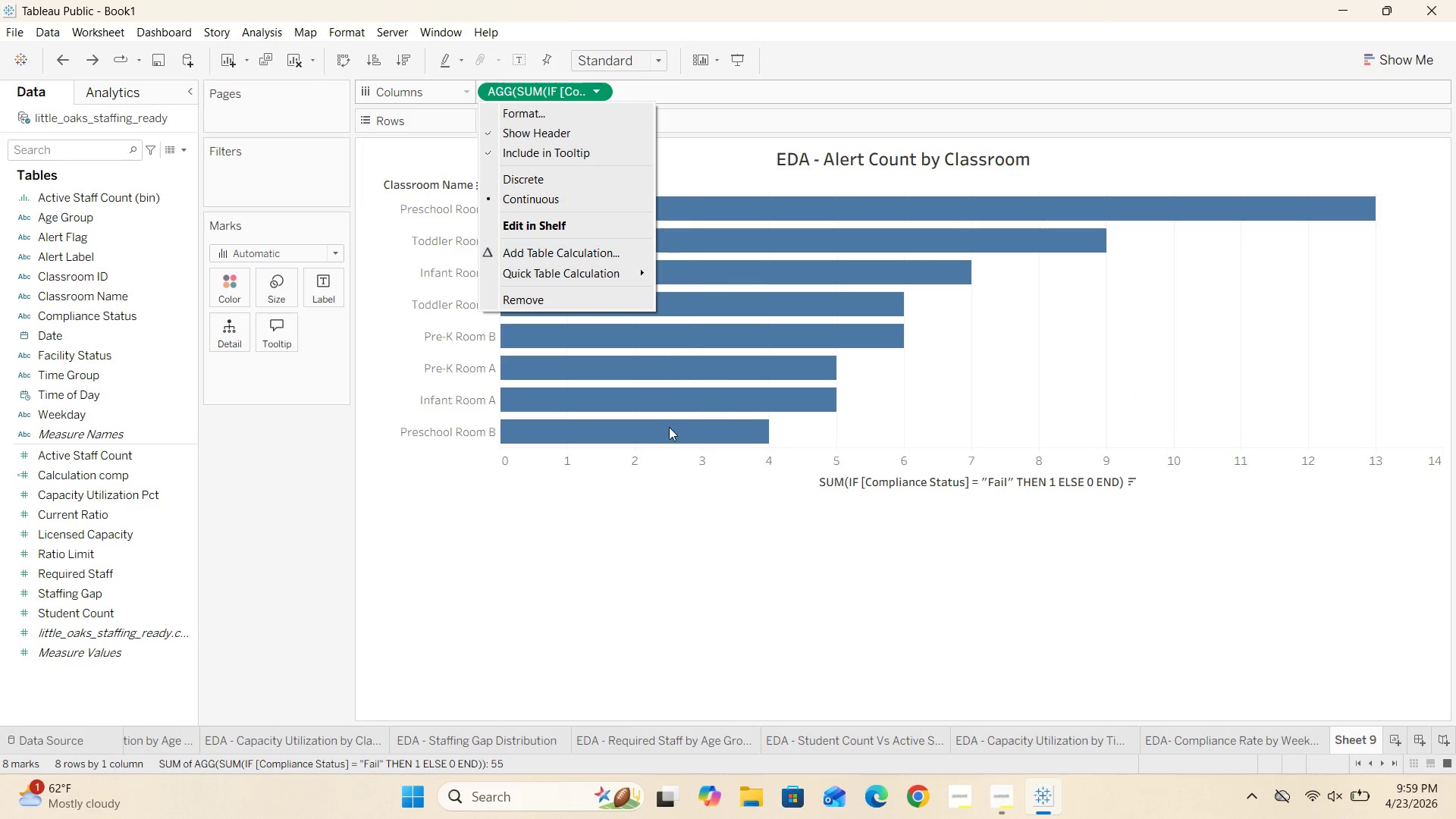 
left_click([680, 499])
 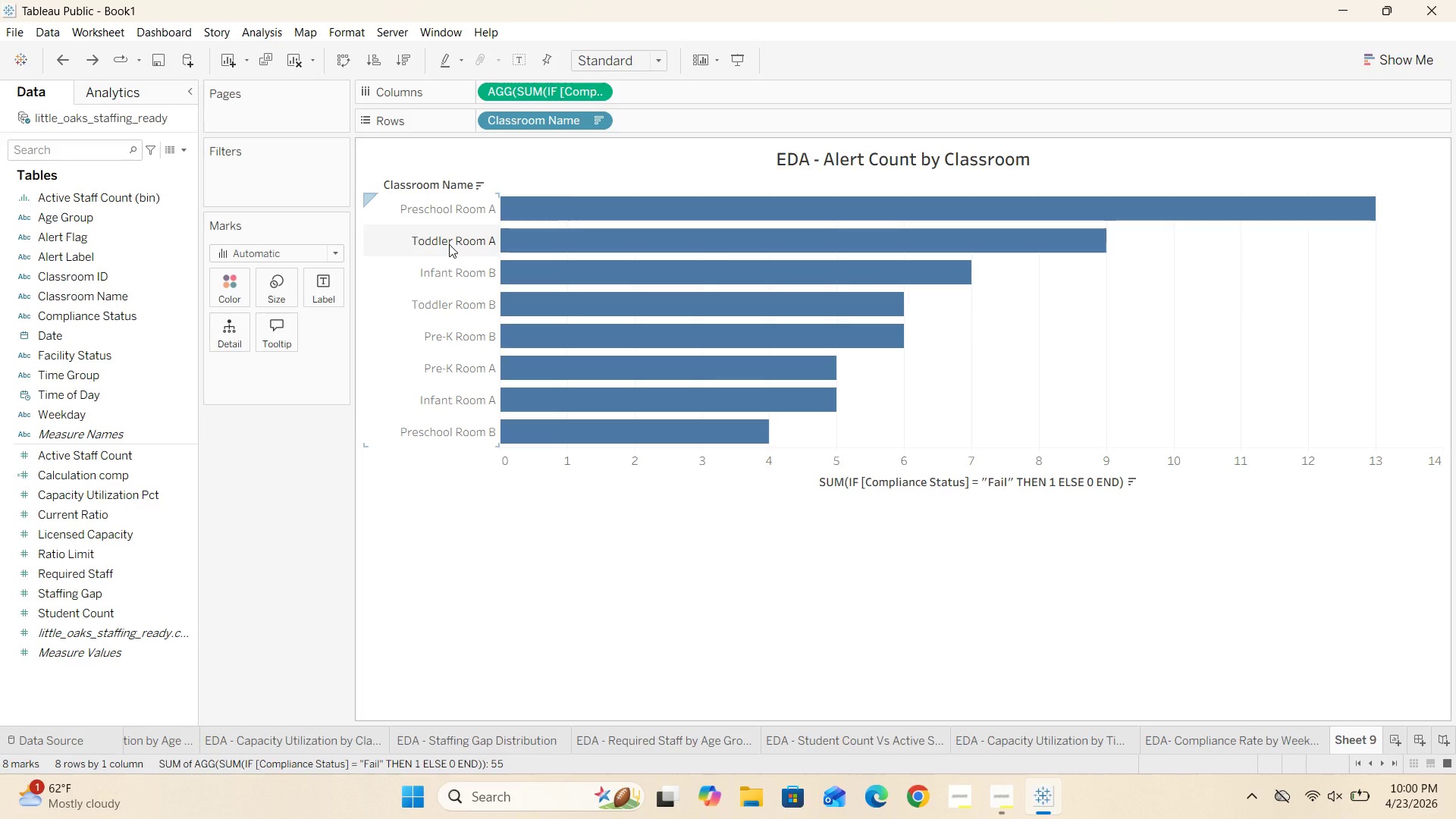 
wait(40.5)
 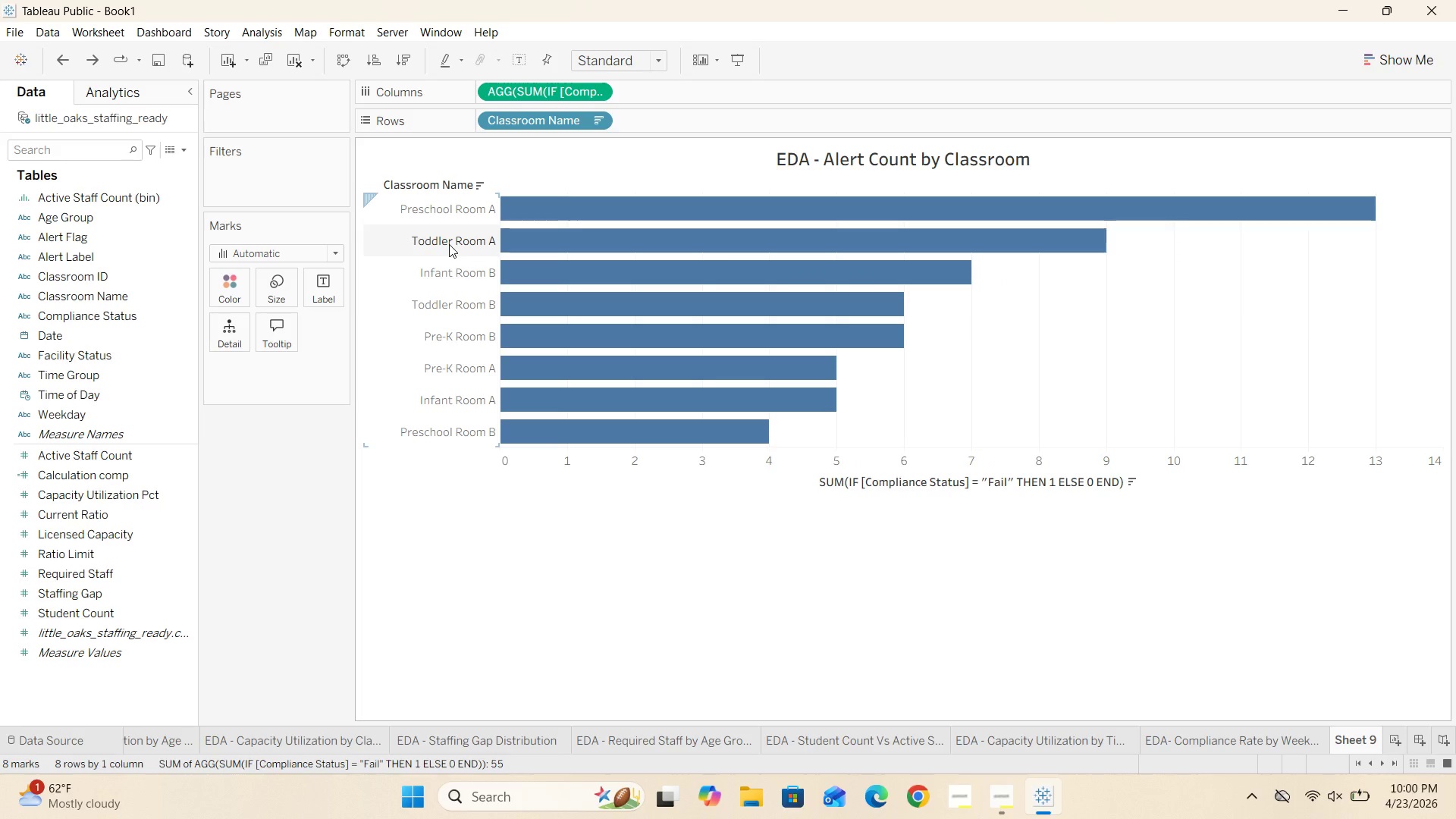 
left_click([1339, 739])
 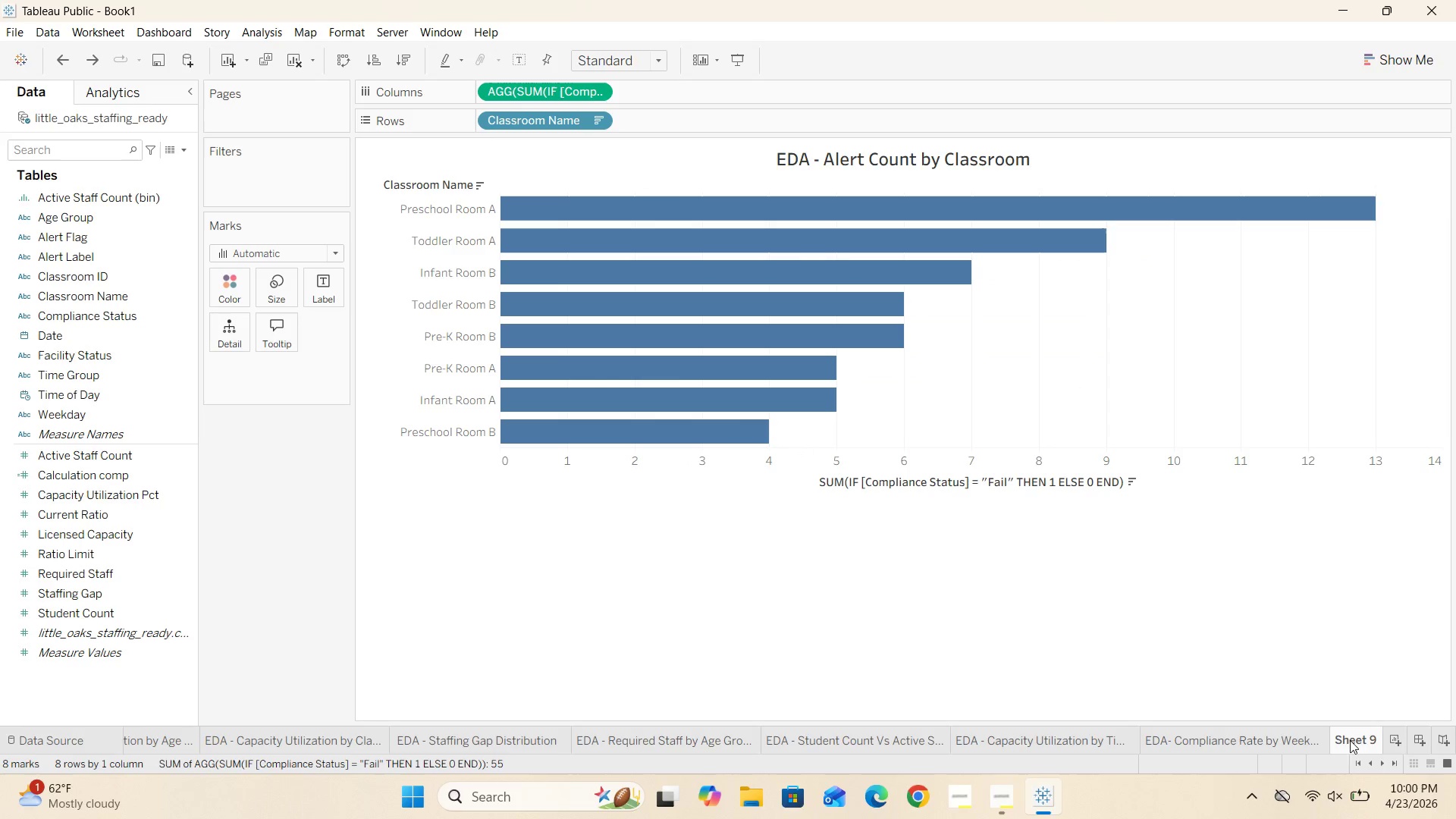 
left_click_drag(start_coordinate=[1350, 740], to_coordinate=[435, 734])
 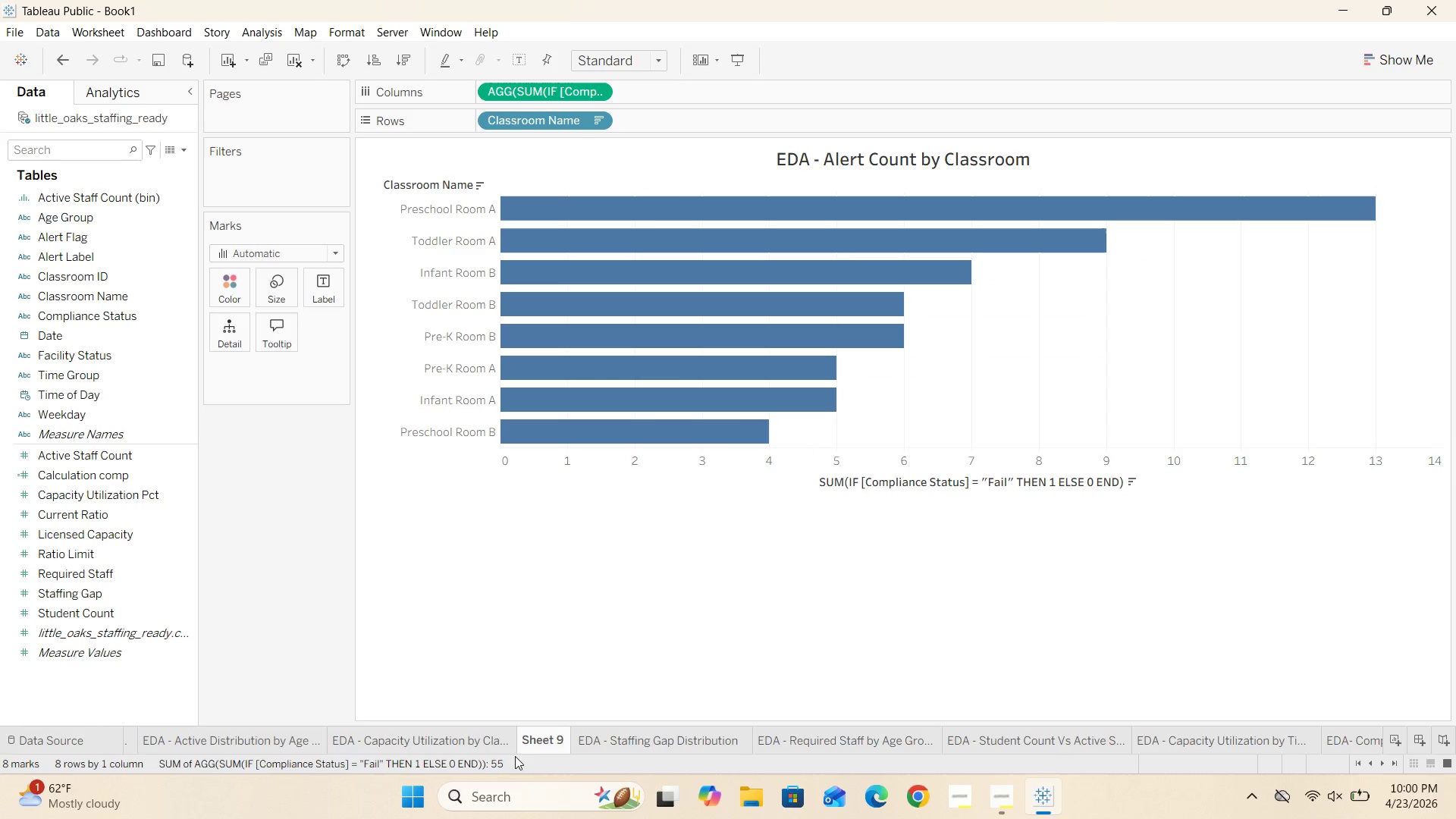 
left_click([454, 744])
 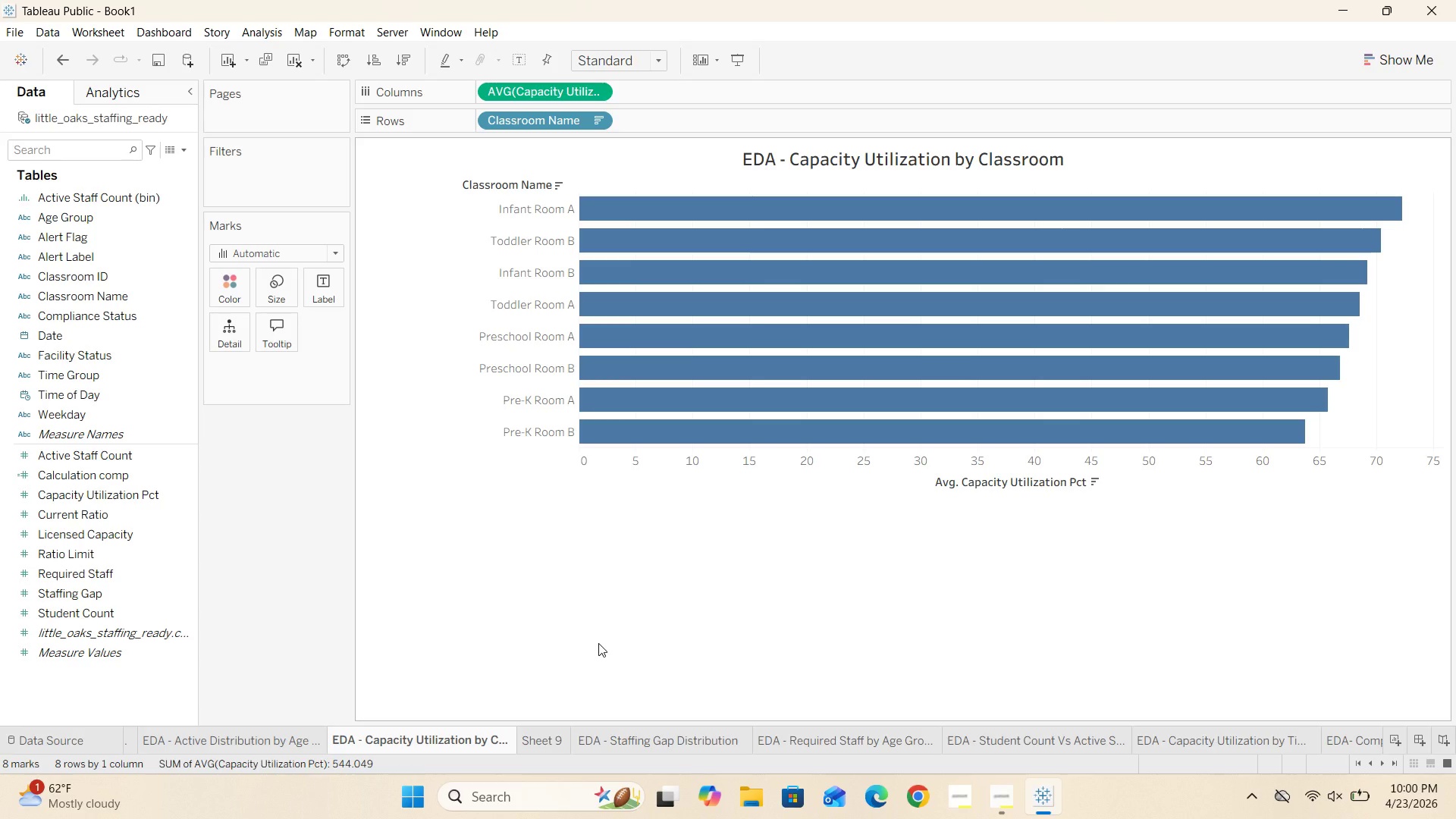 
wait(7.92)
 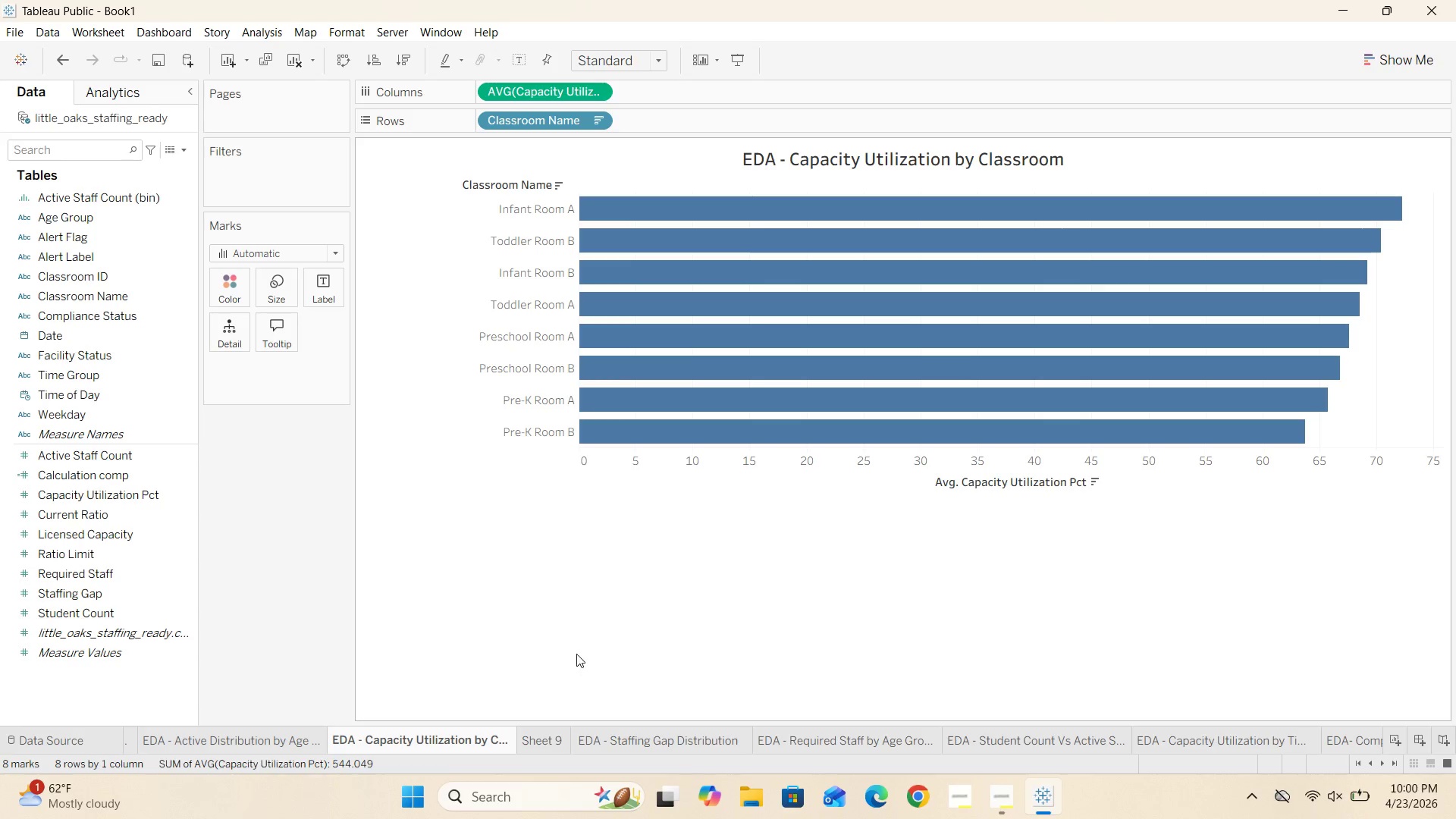 
left_click([533, 747])
 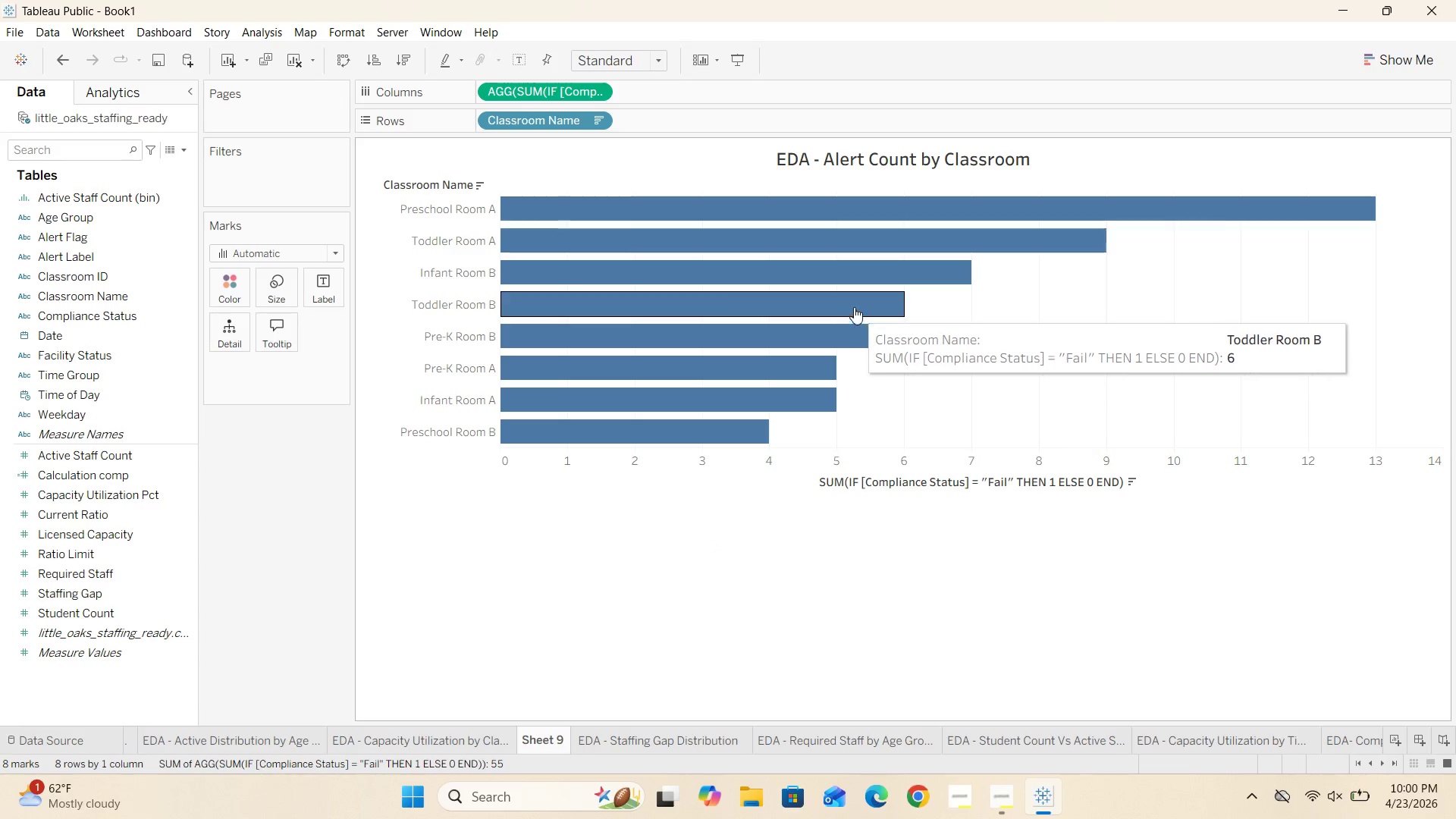 
wait(32.44)
 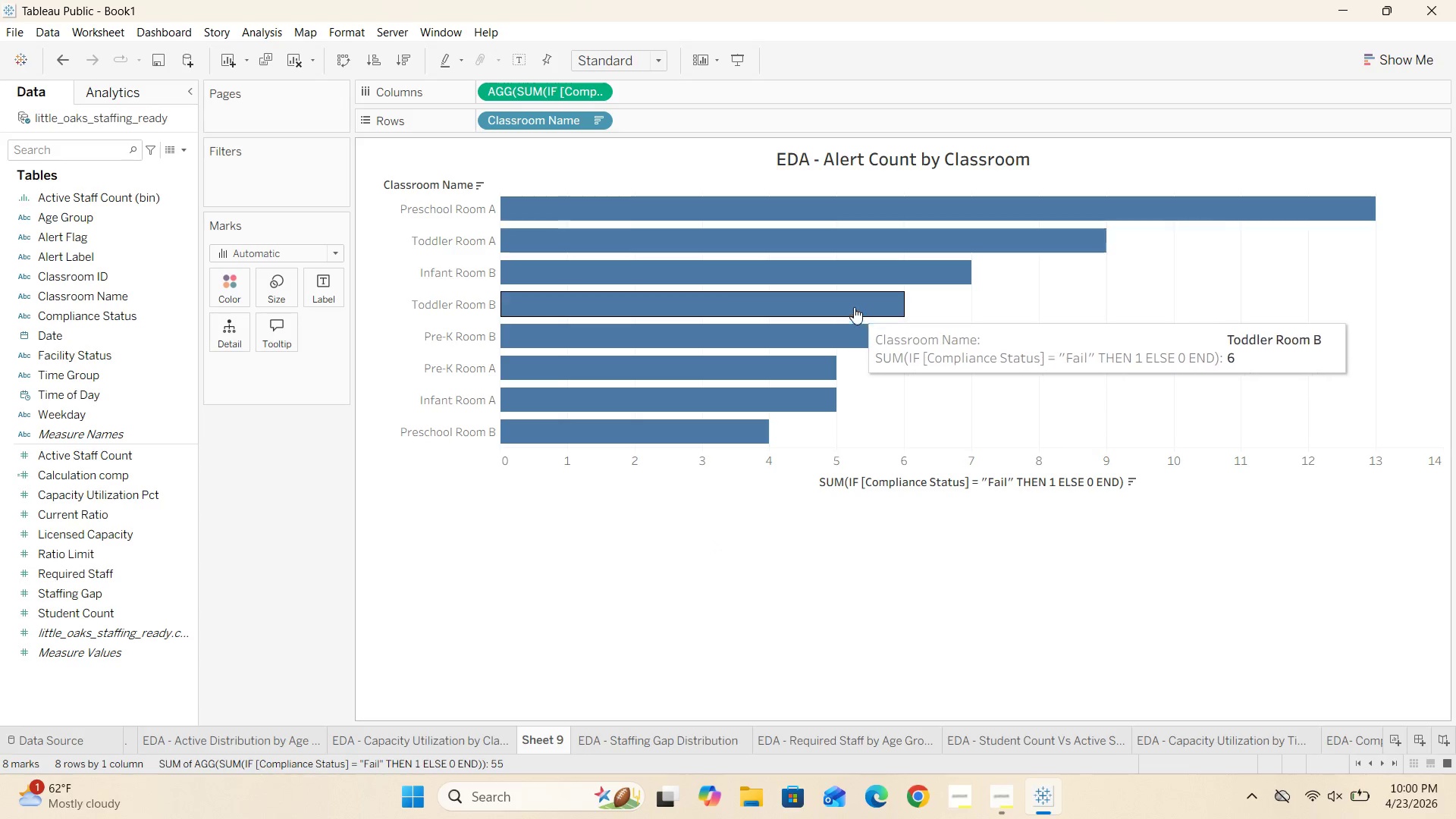 
double_click([544, 740])
 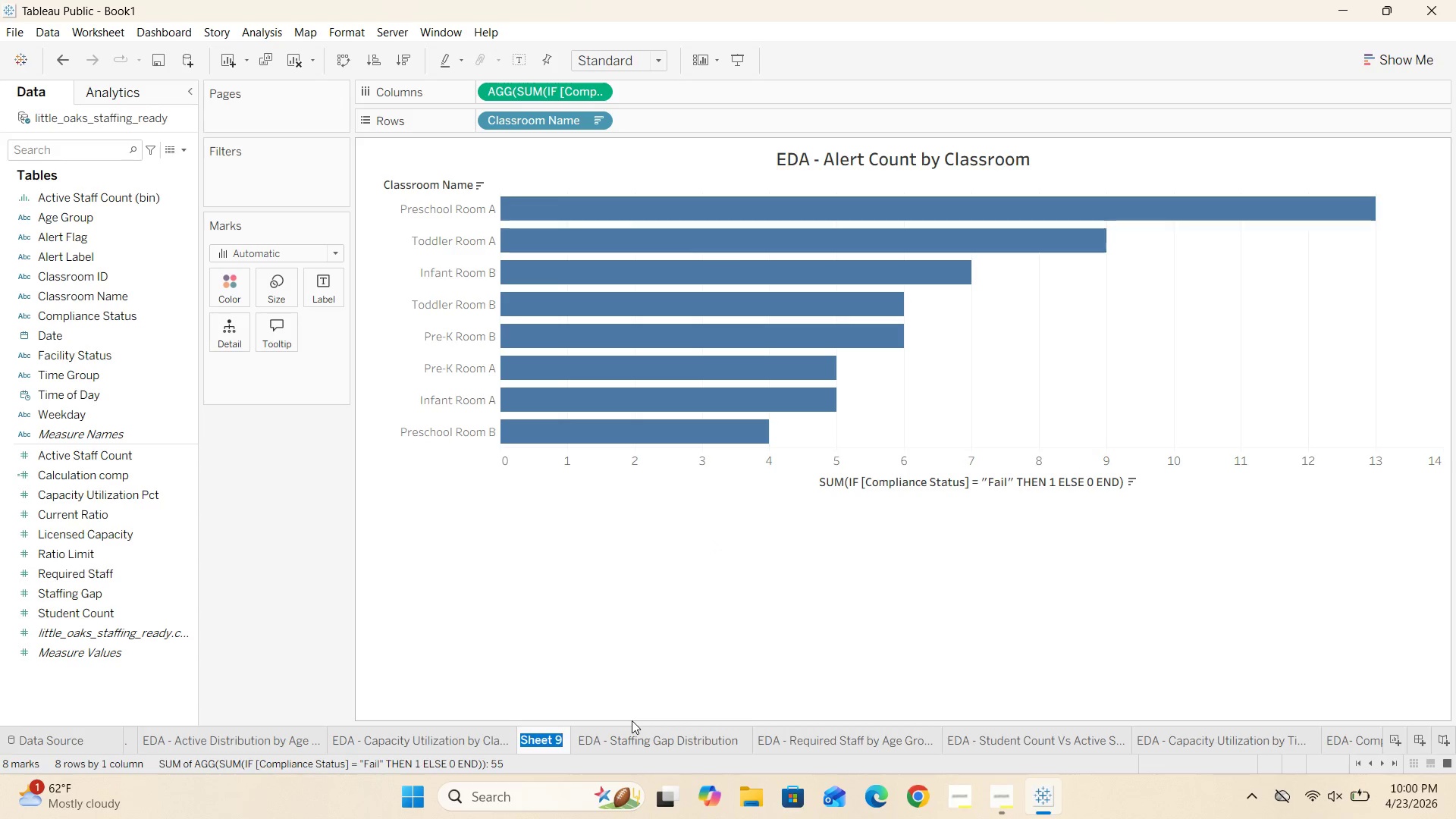 
key(Backspace)
type(EDA - Alert Count by Classrom)
 